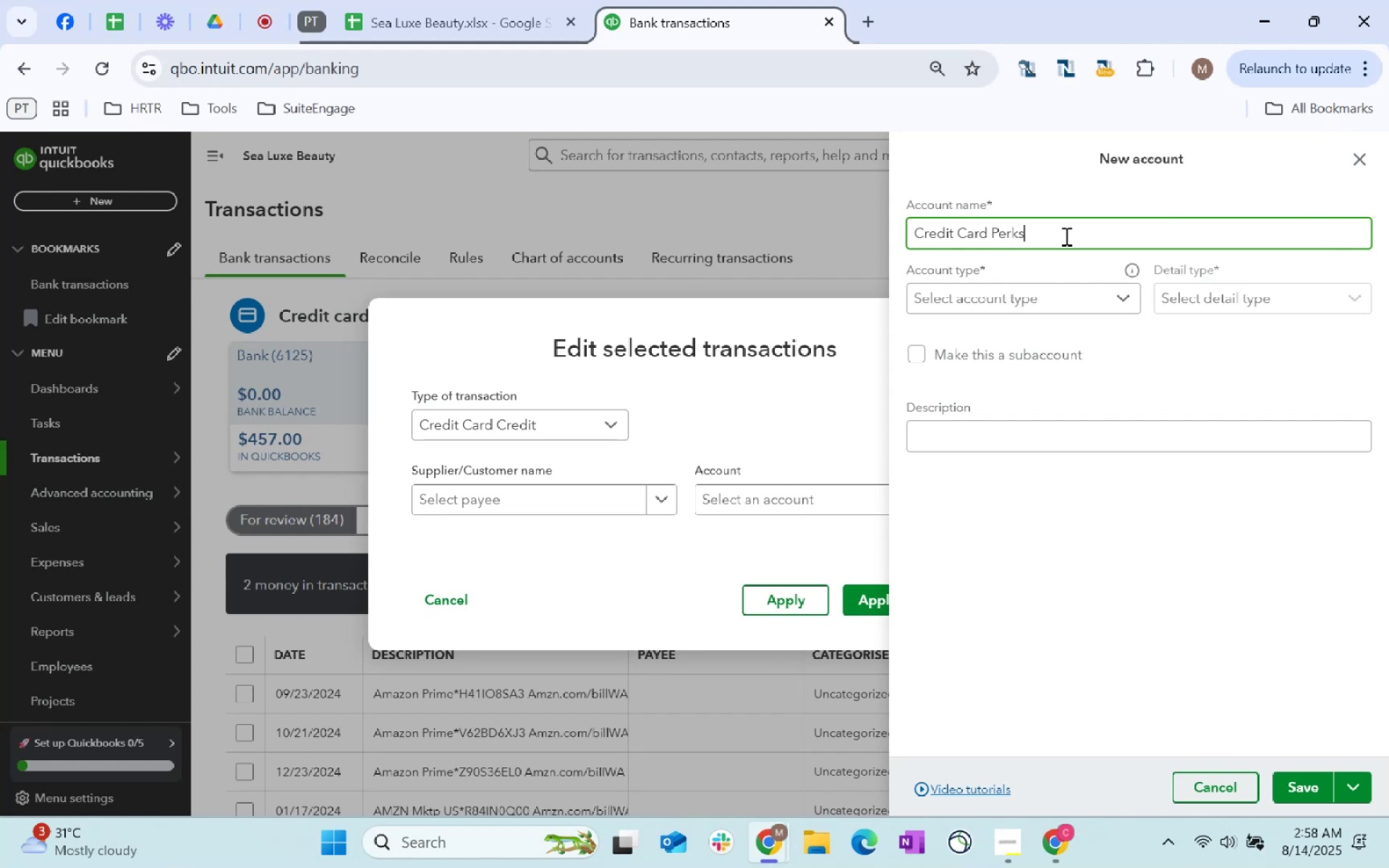 
left_click_drag(start_coordinate=[1061, 235], to_coordinate=[1065, 235])
 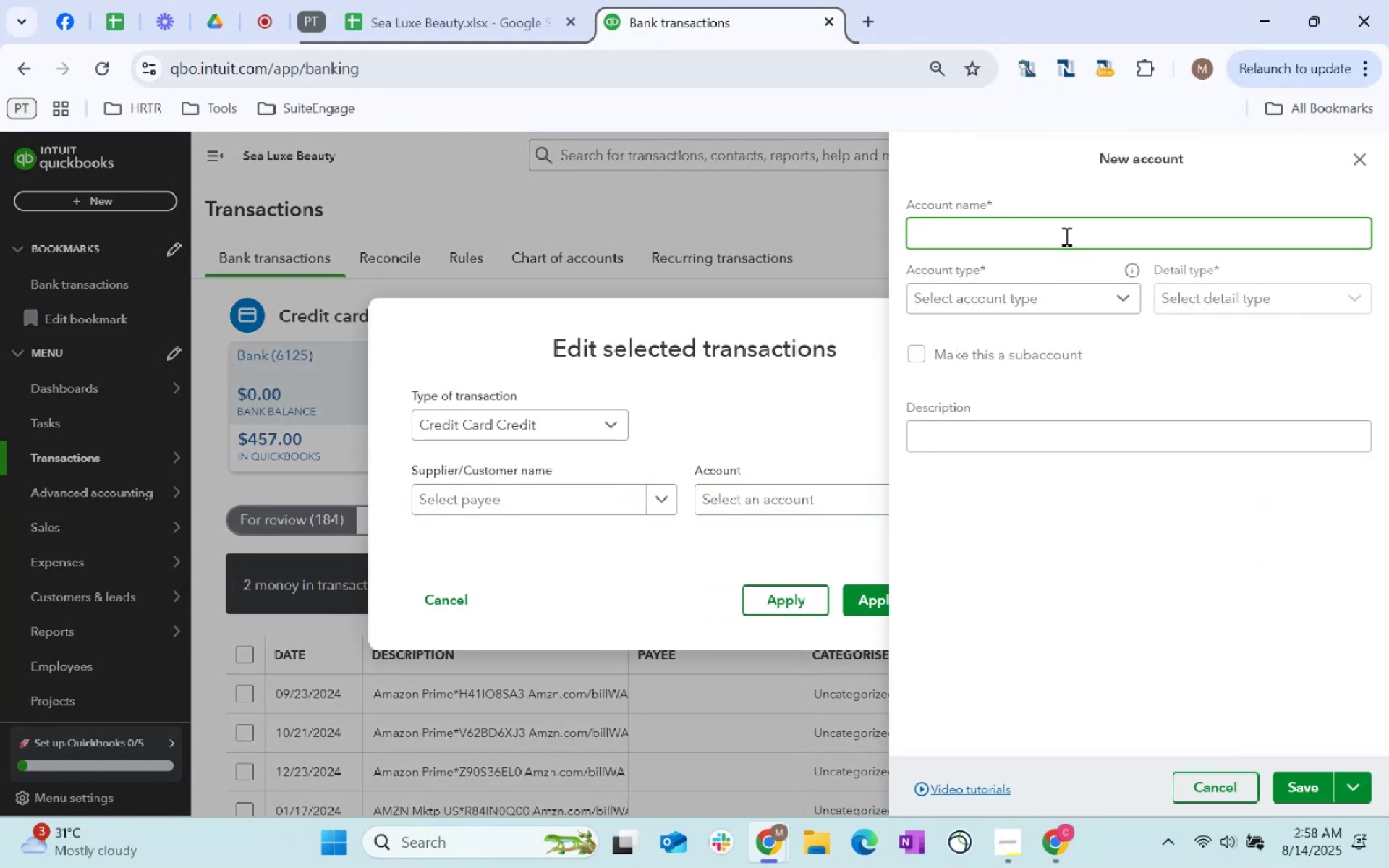 
left_click([1082, 301])
 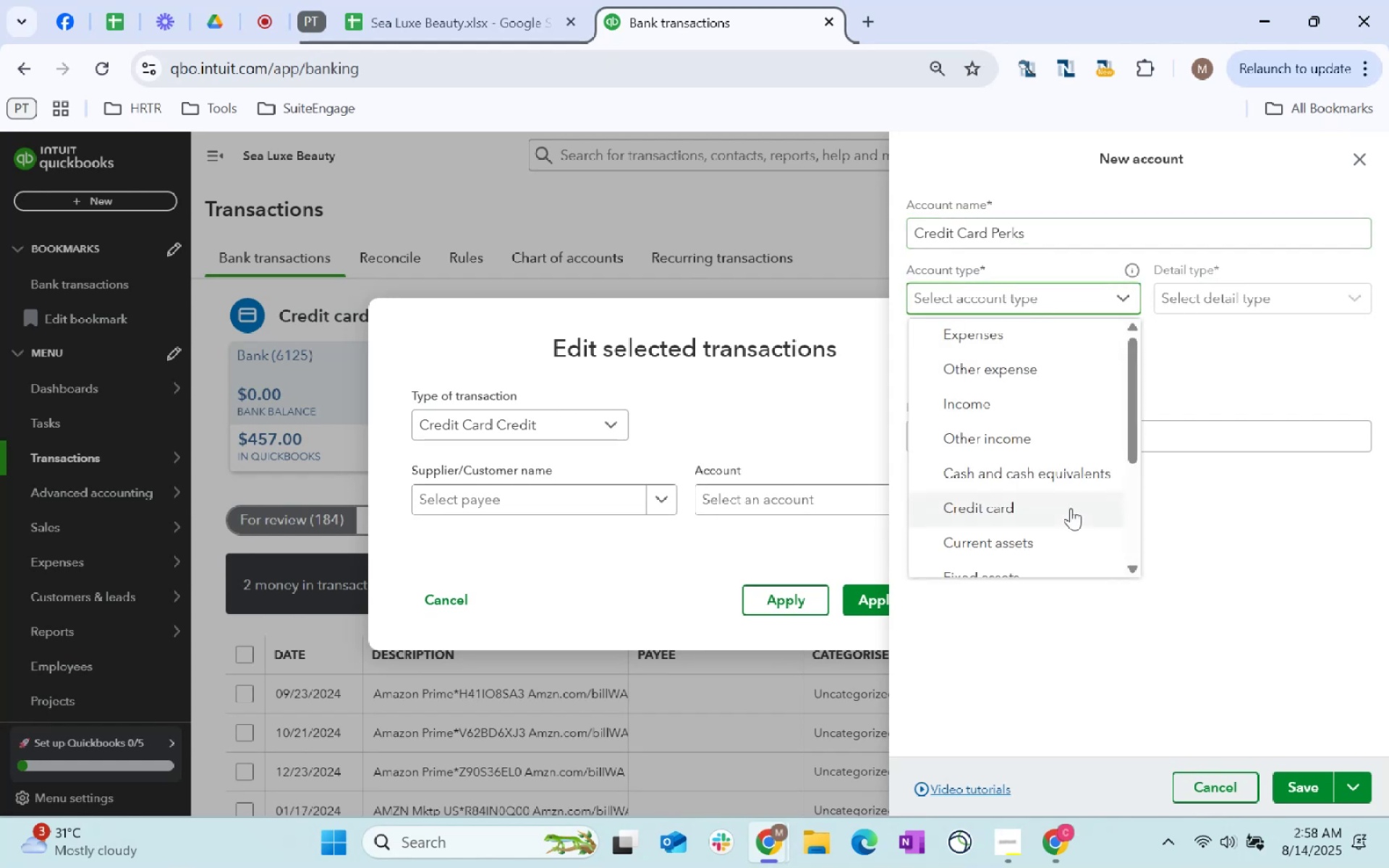 
left_click([1050, 411])
 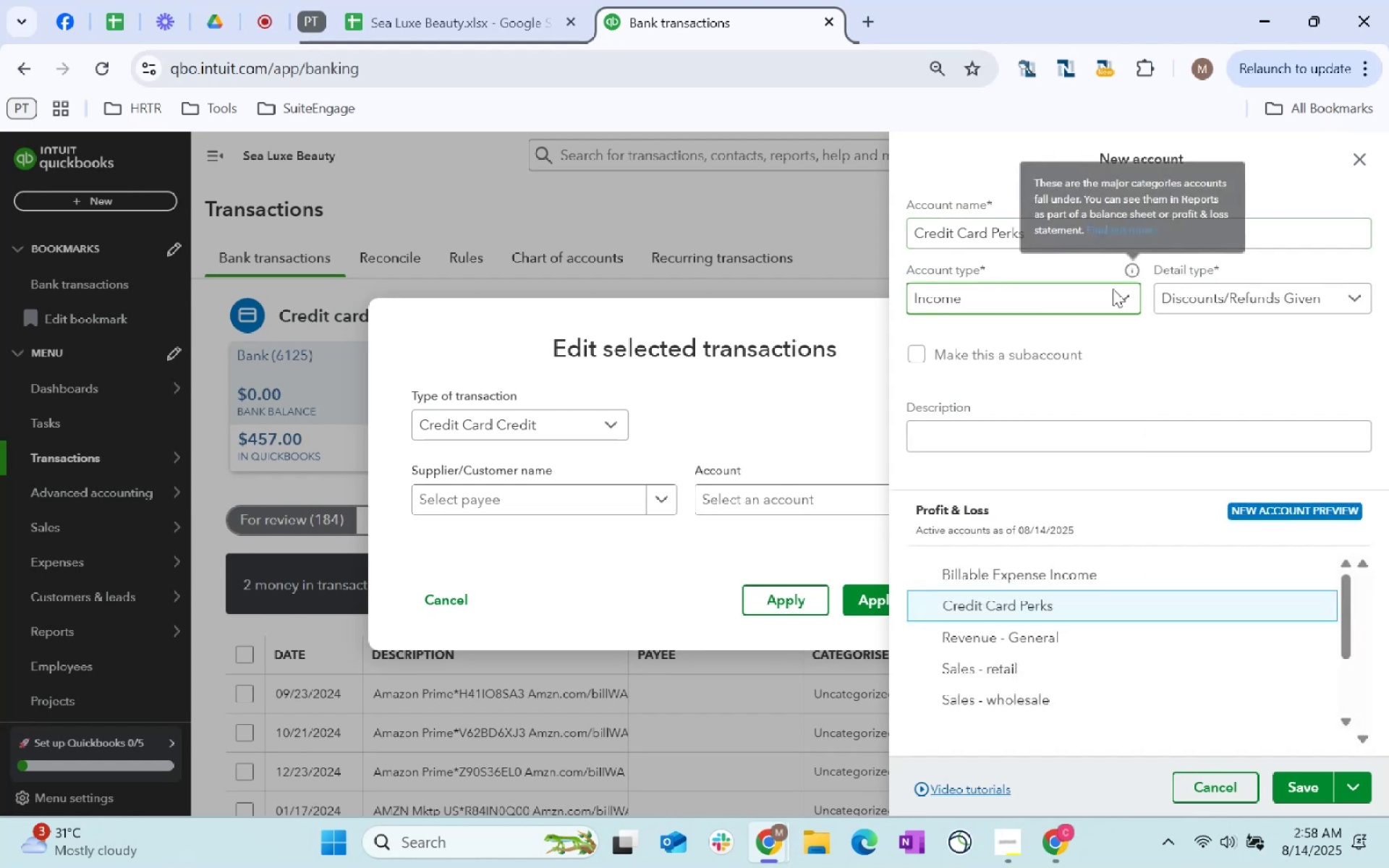 
left_click([1249, 282])
 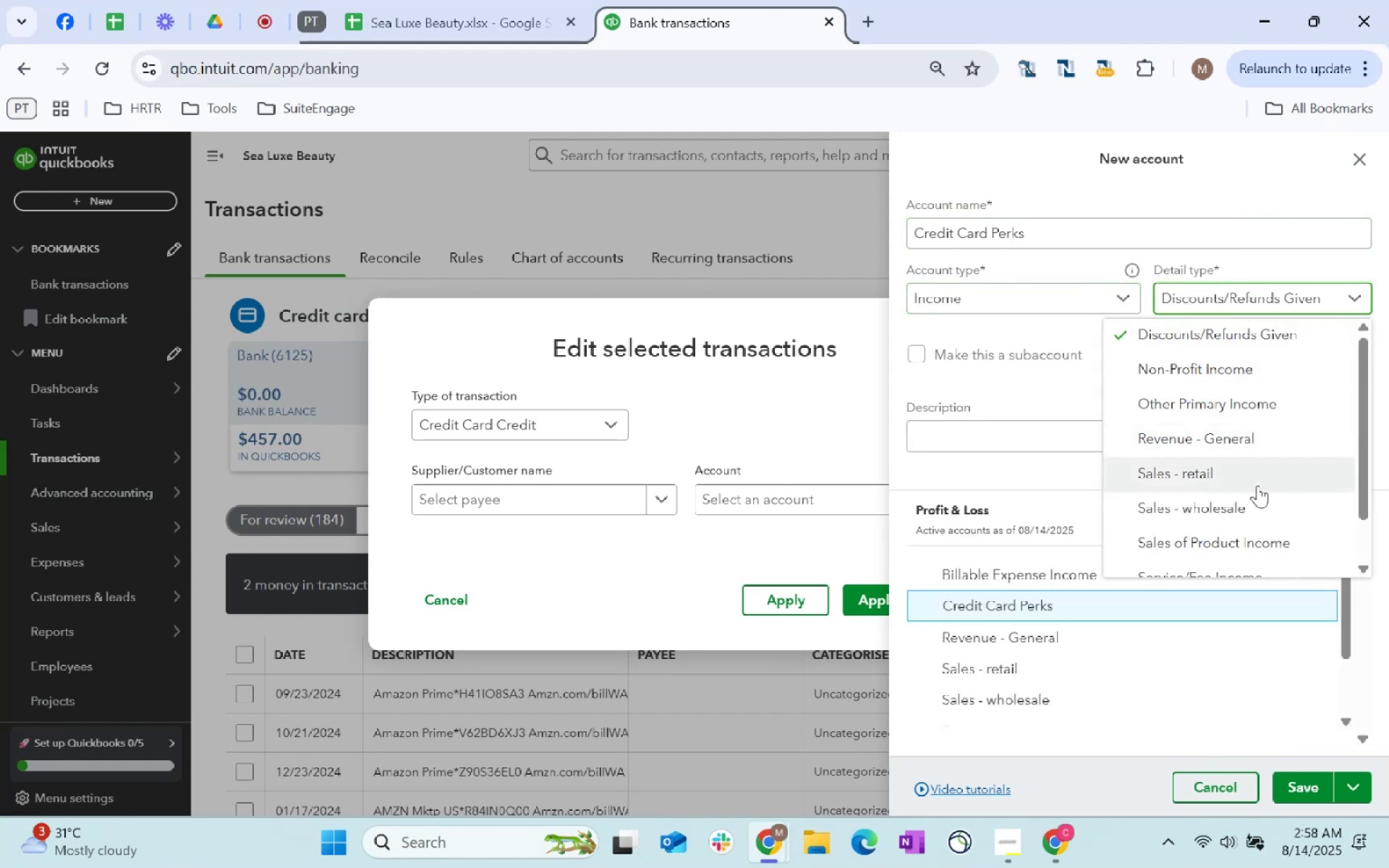 
scroll: coordinate [1300, 501], scroll_direction: down, amount: 8.0
 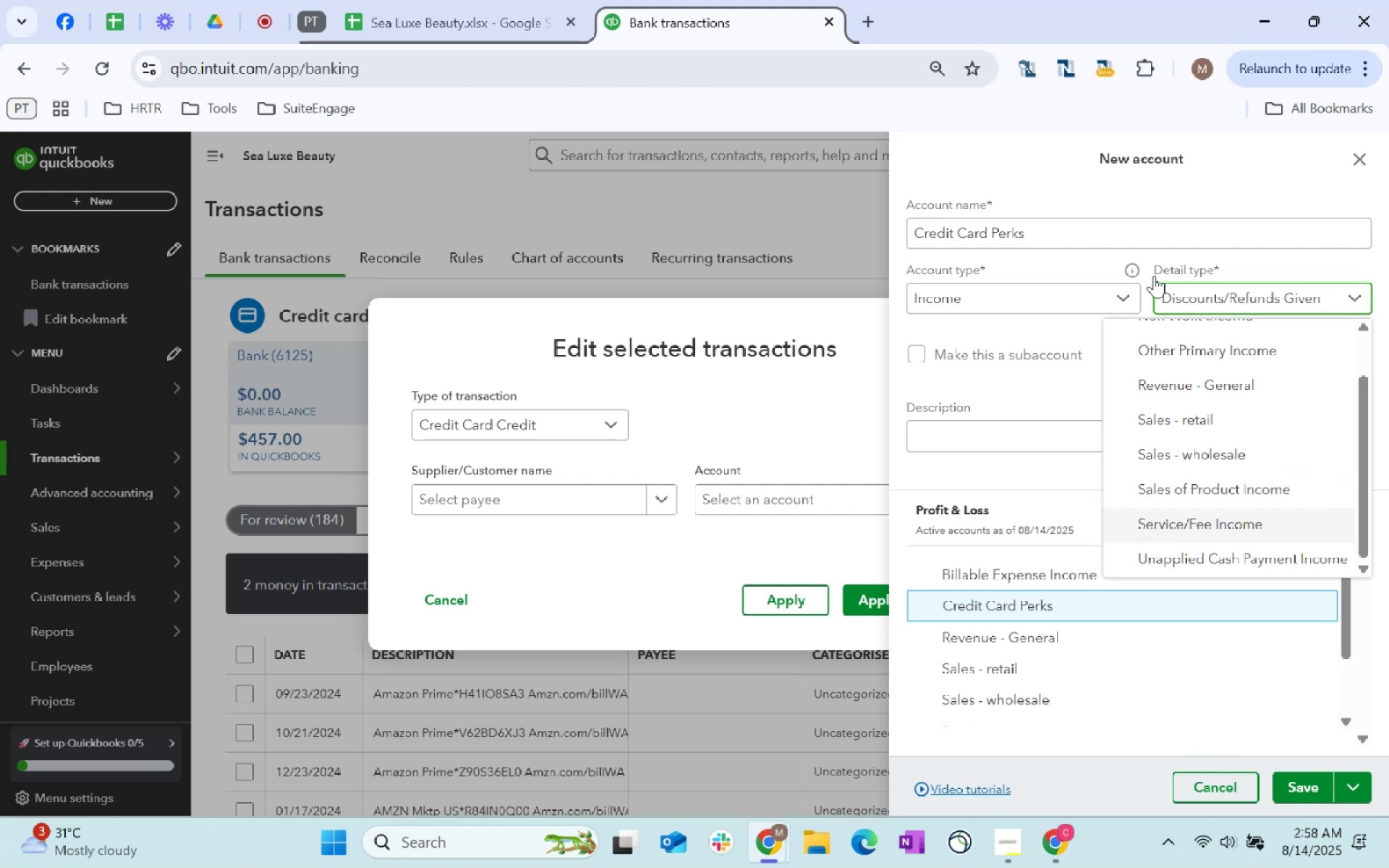 
left_click([1090, 306])
 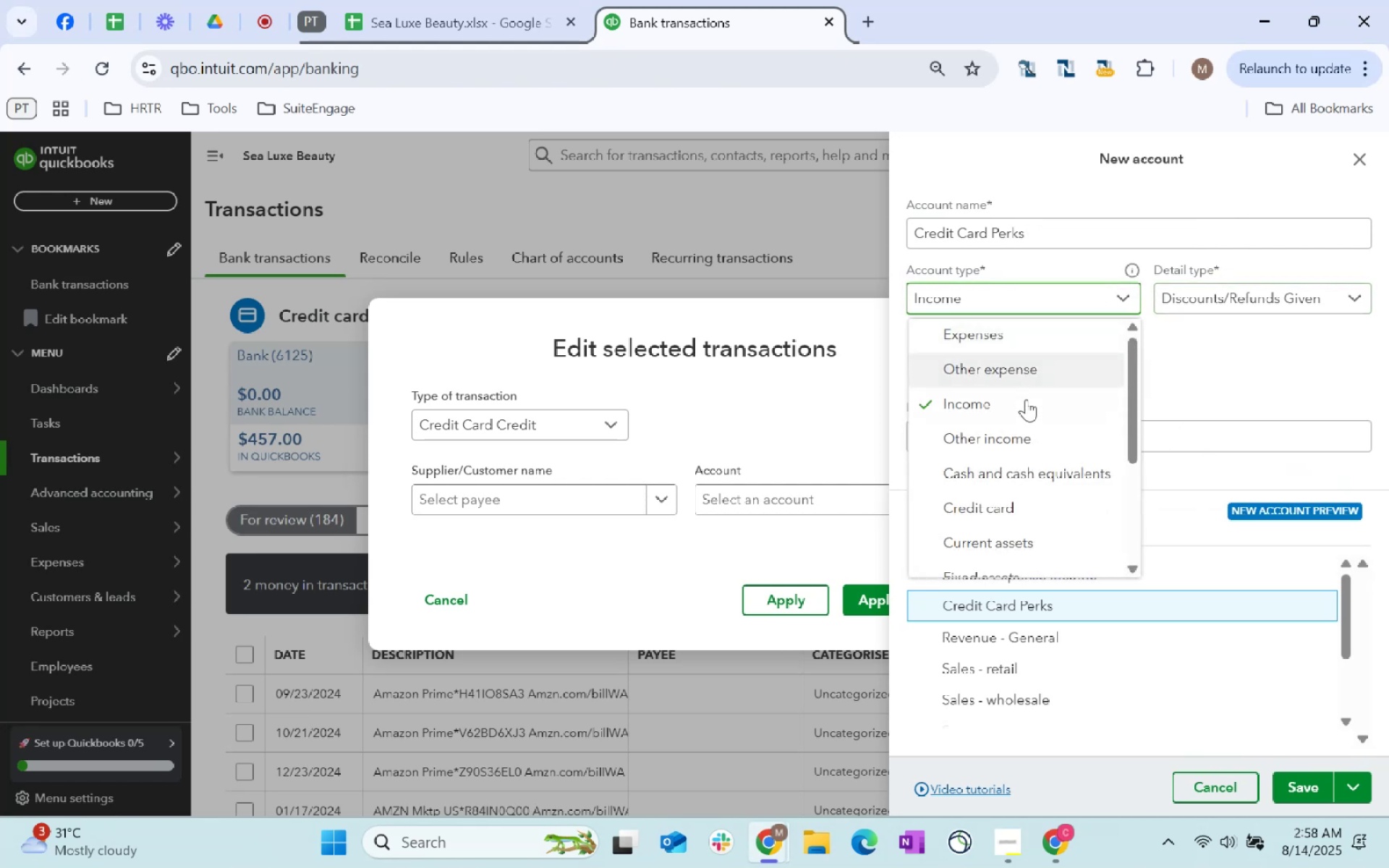 
left_click([1023, 442])
 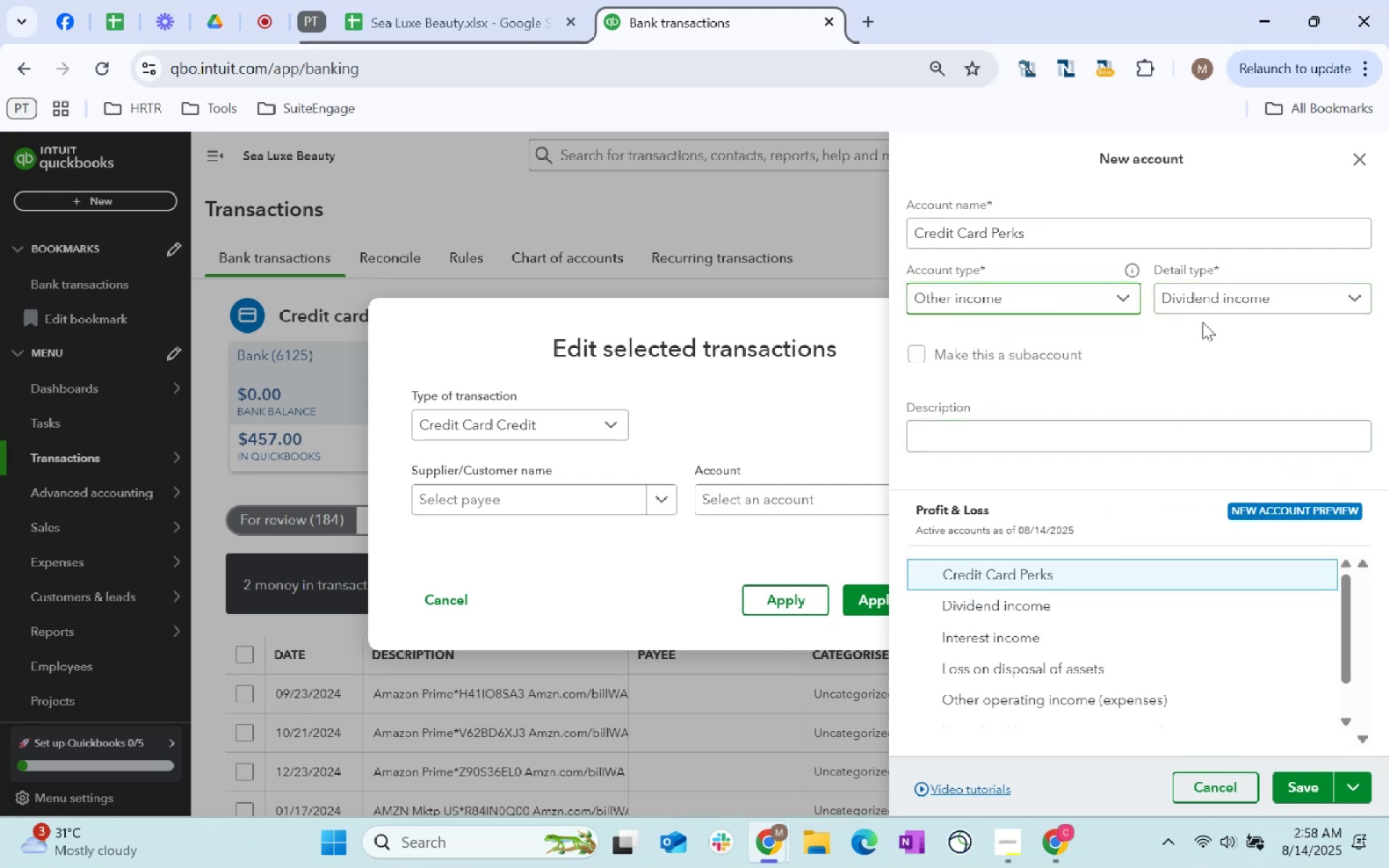 
left_click([1215, 313])
 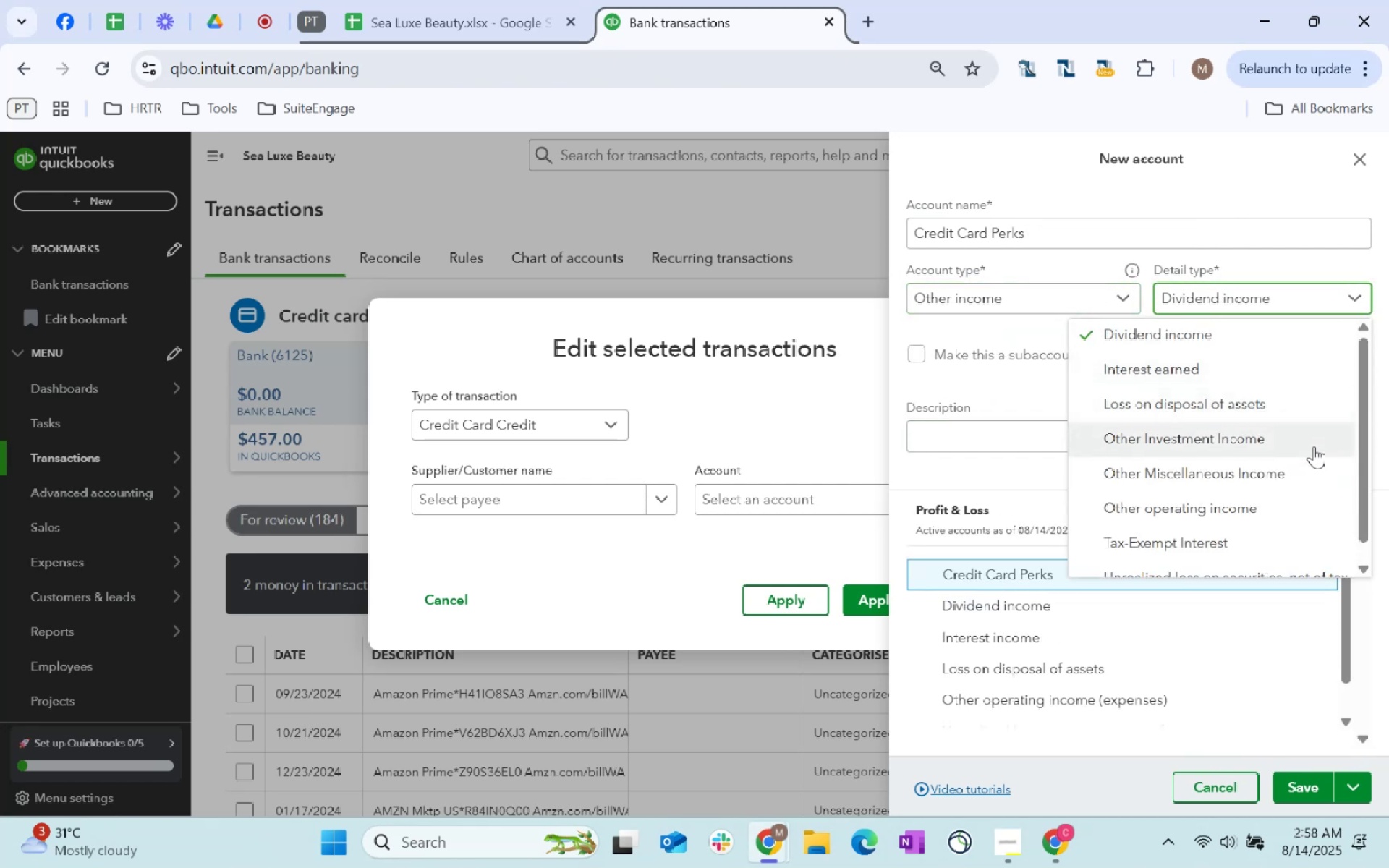 
scroll: coordinate [1314, 446], scroll_direction: down, amount: 18.0
 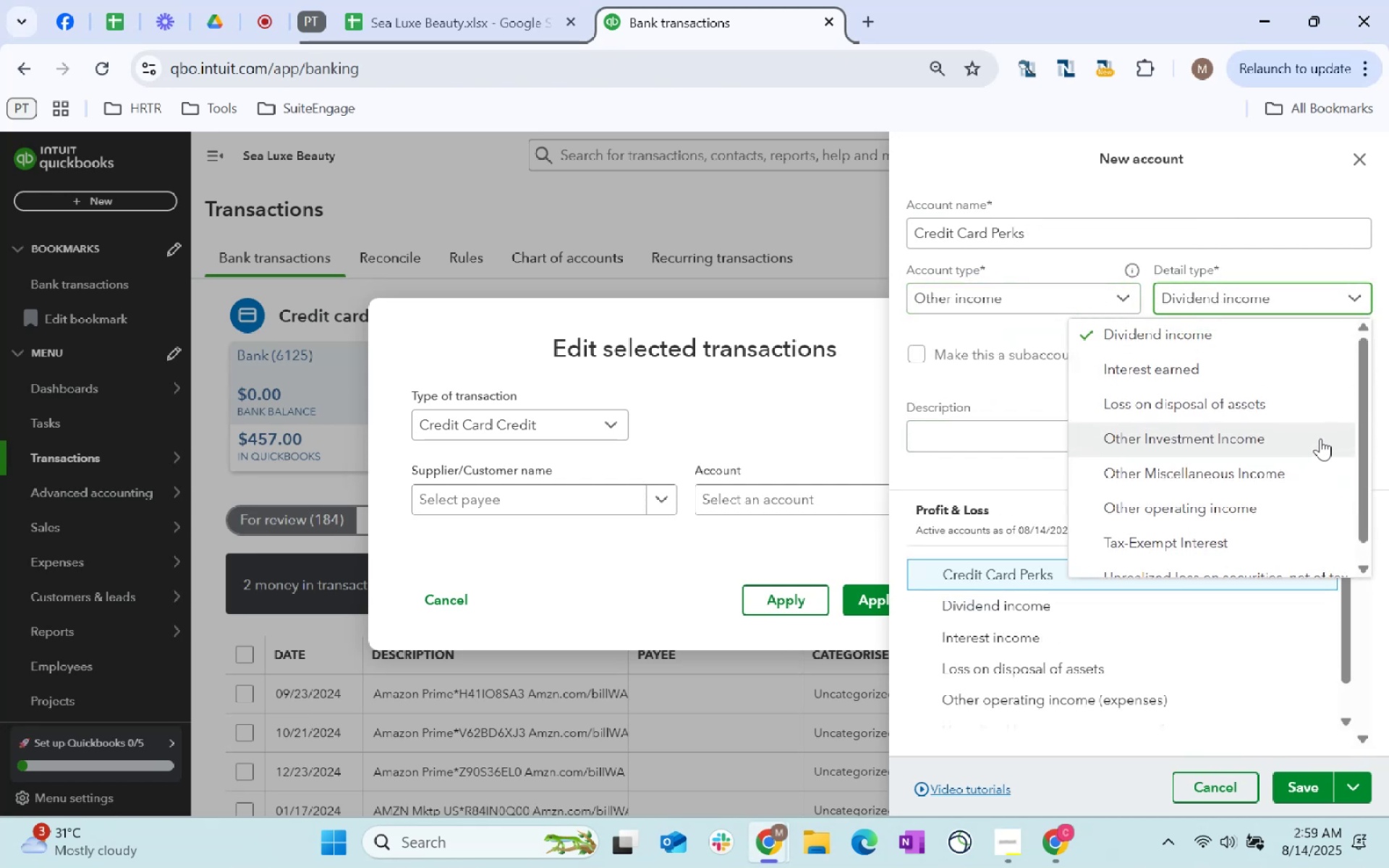 
left_click([1305, 464])
 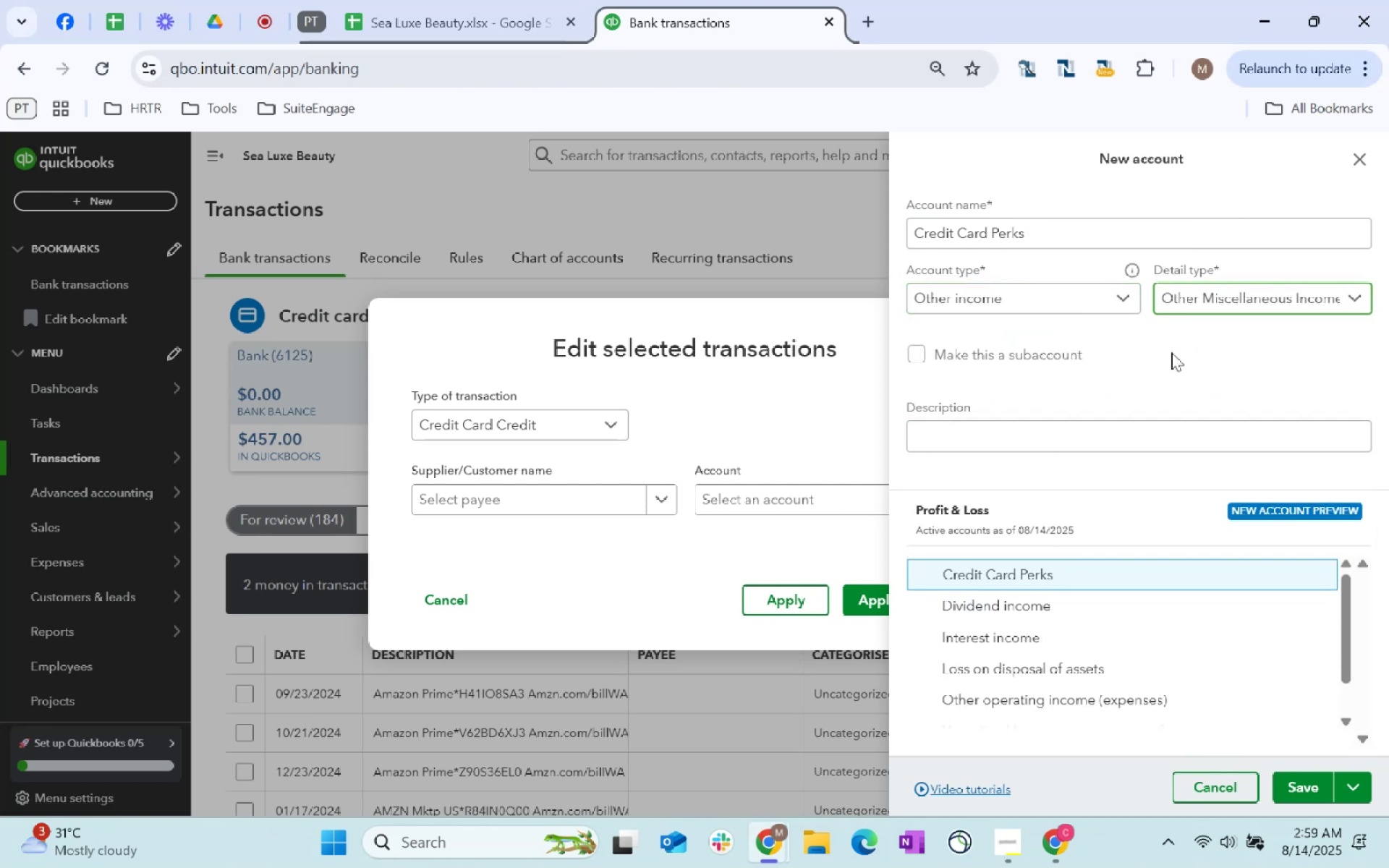 
left_click([1177, 352])
 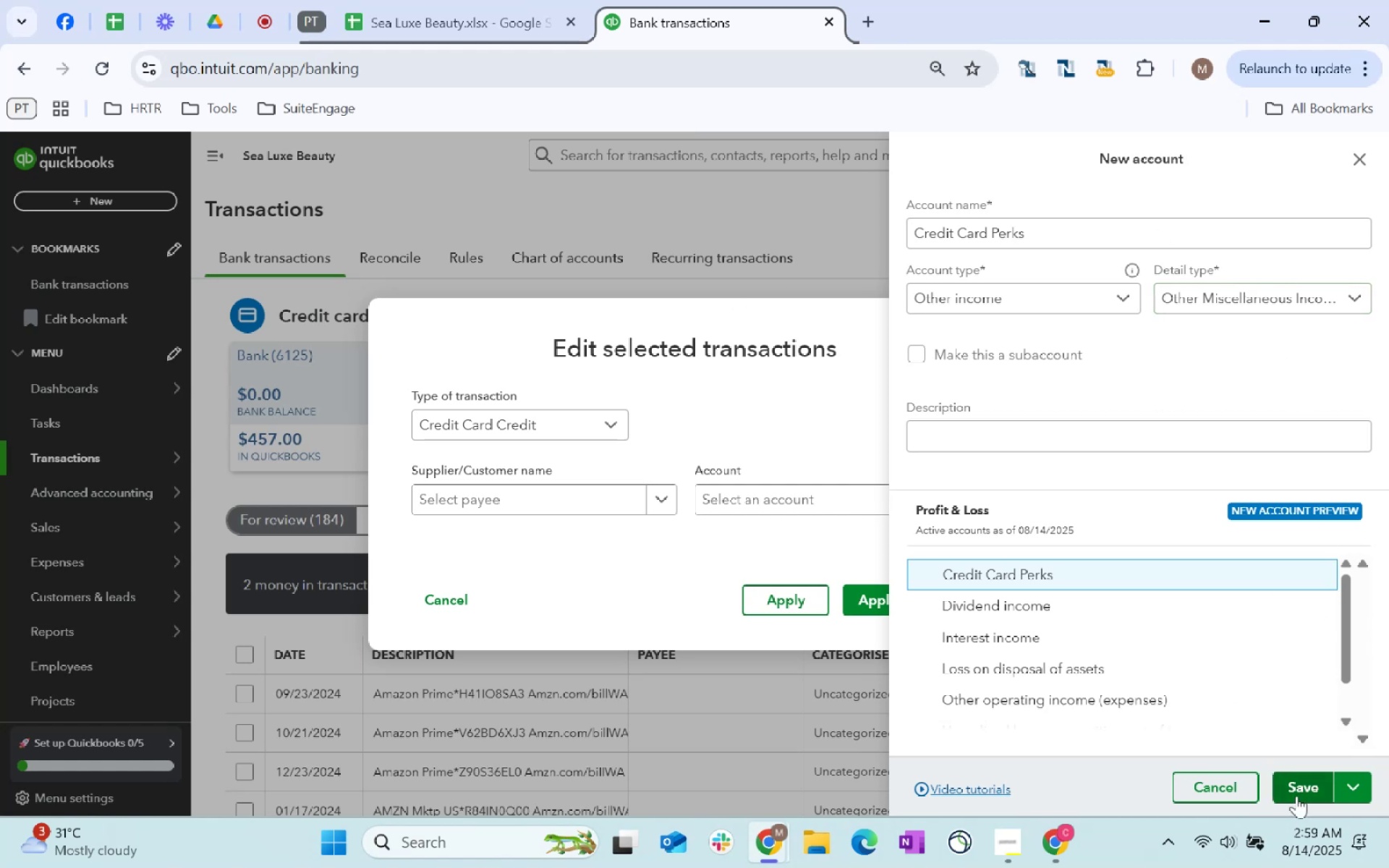 
left_click([1296, 796])
 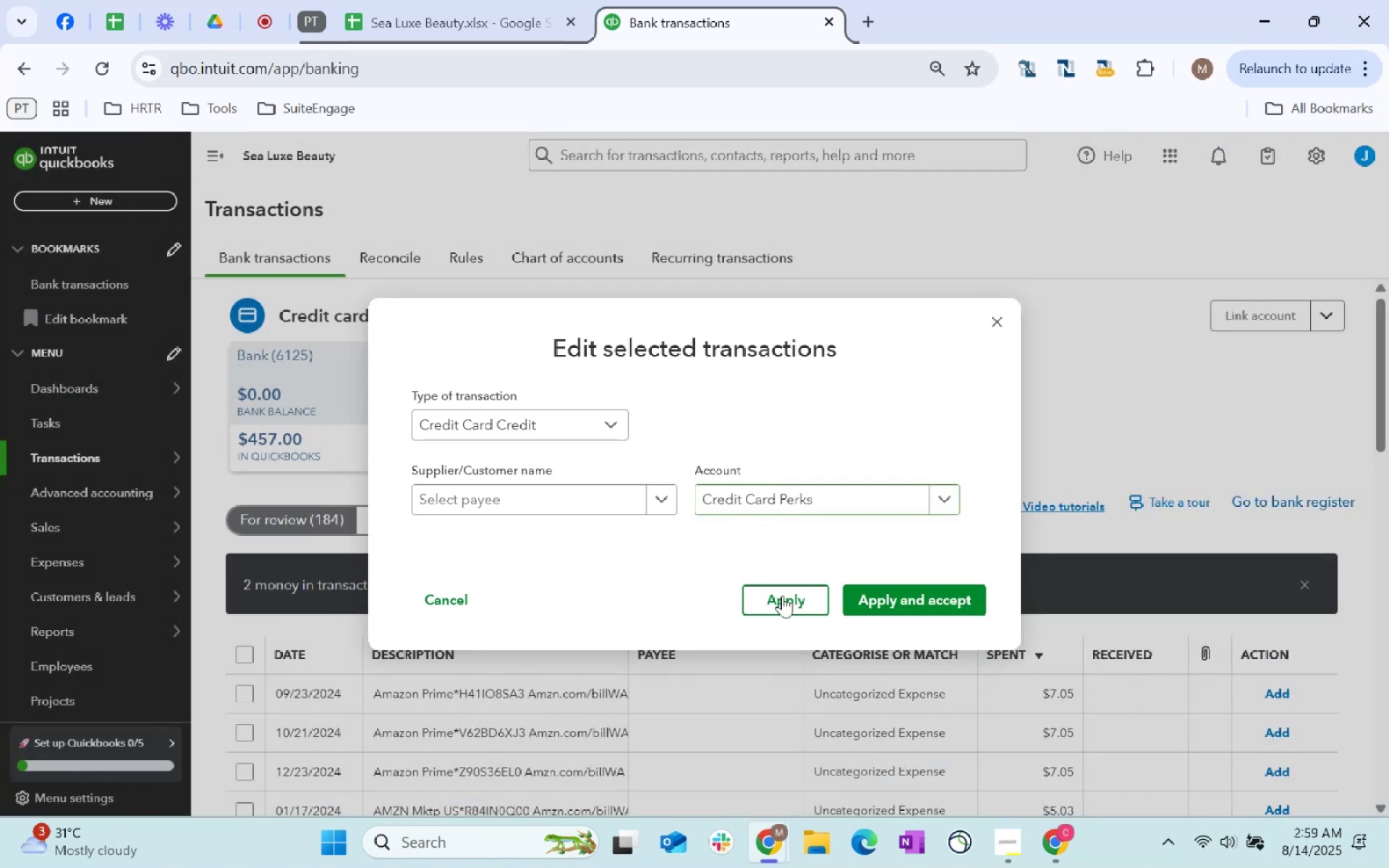 
left_click([929, 592])
 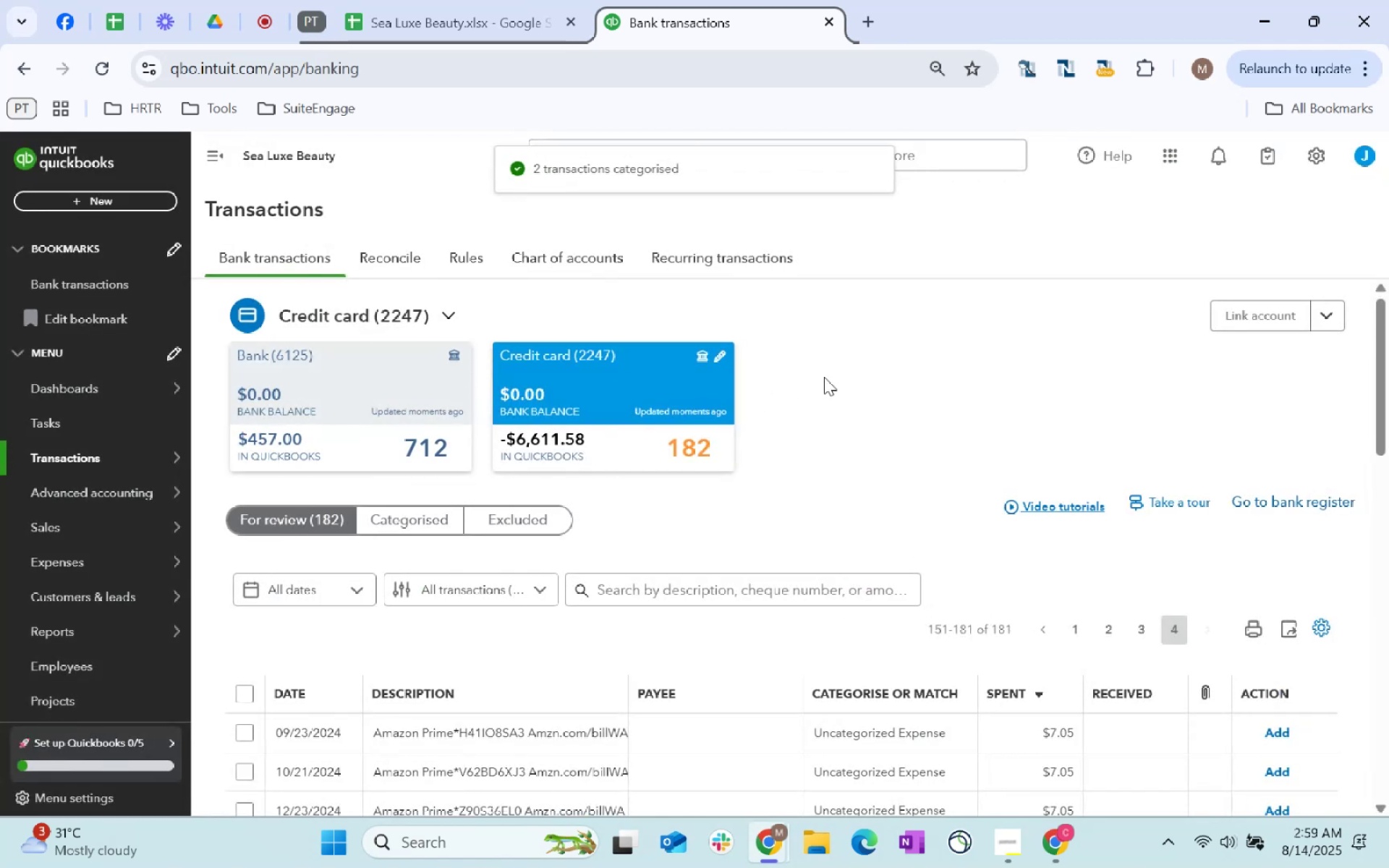 
scroll: coordinate [1091, 401], scroll_direction: up, amount: 2.0
 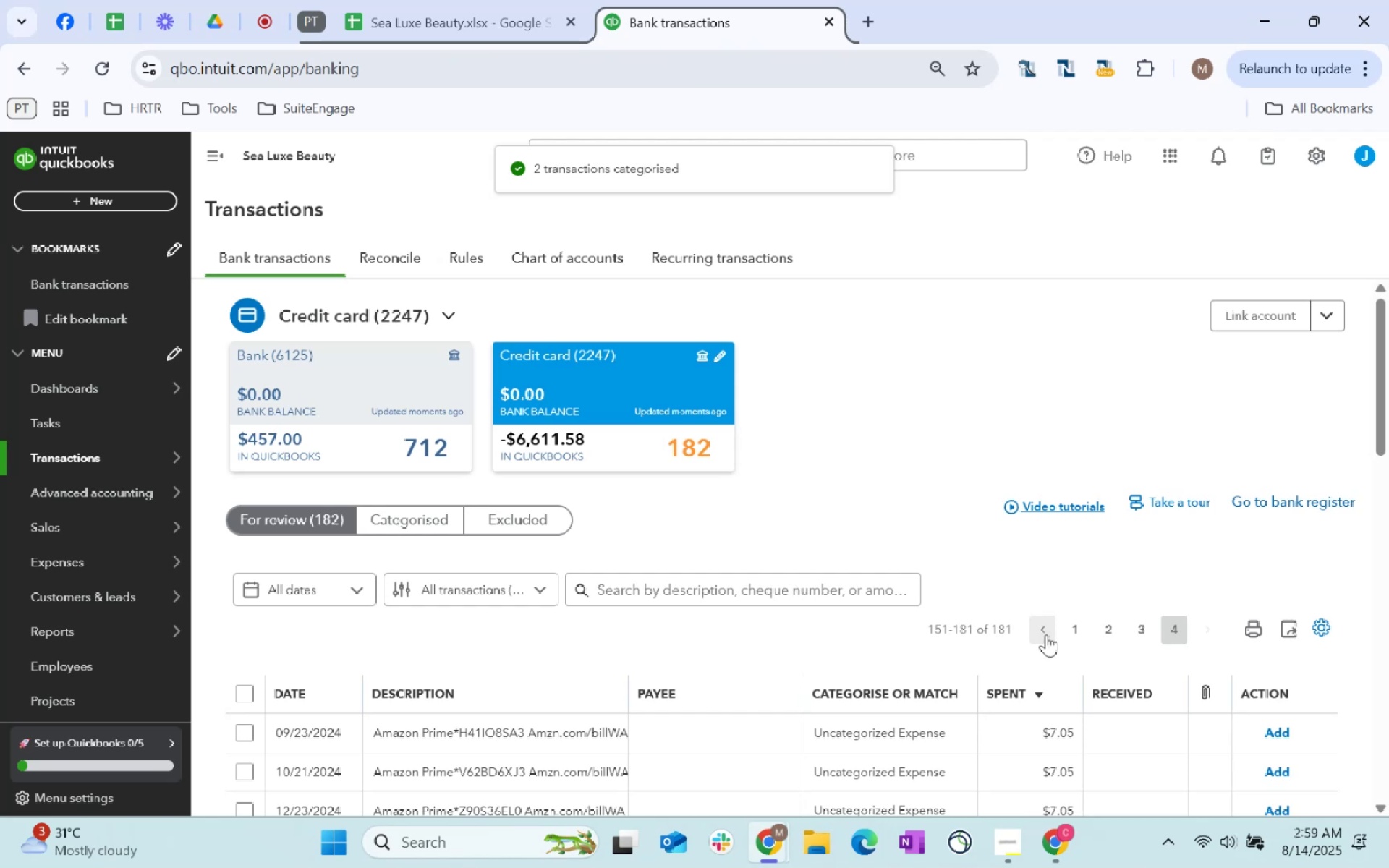 
left_click([1066, 634])
 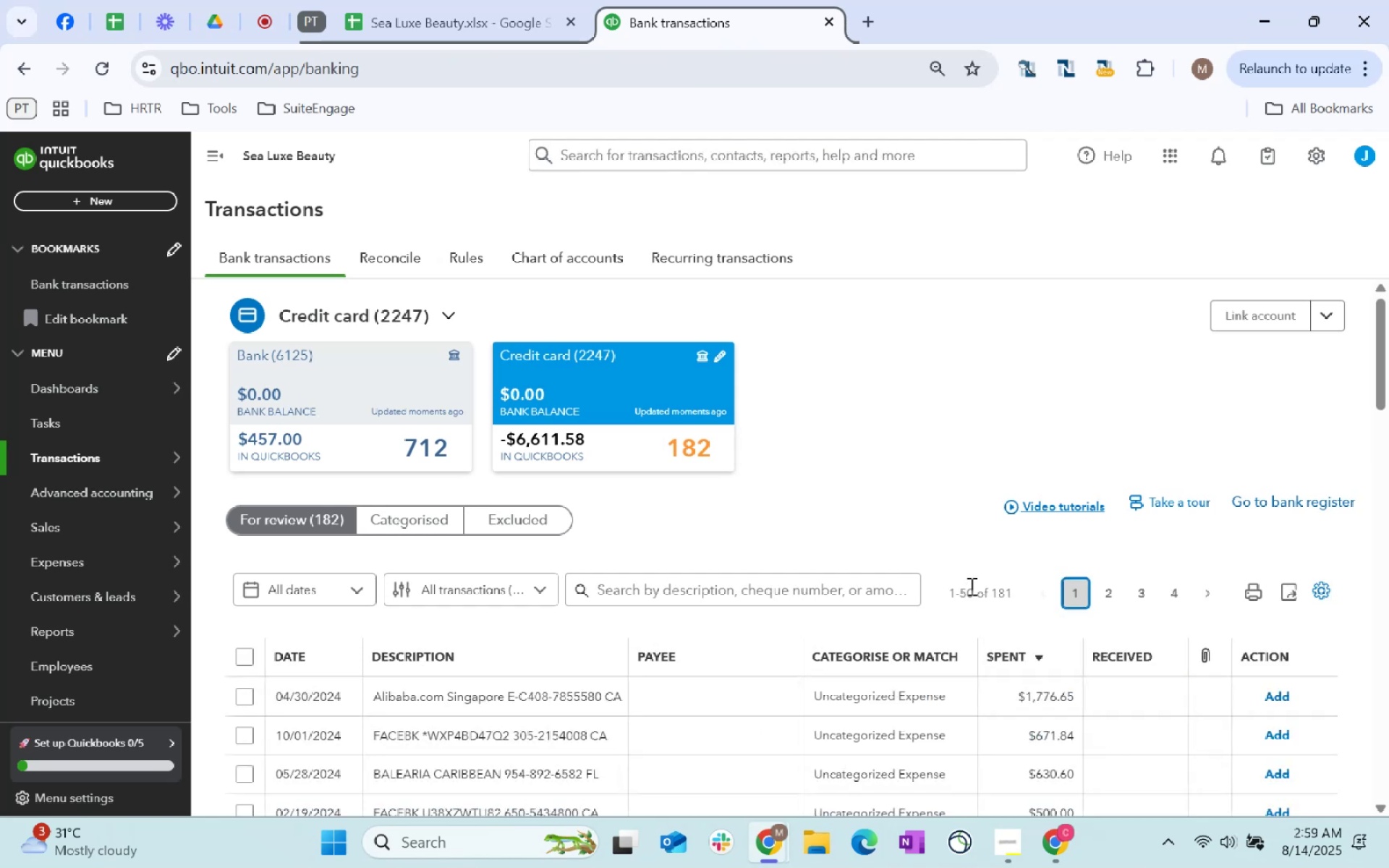 
scroll: coordinate [875, 533], scroll_direction: down, amount: 3.0
 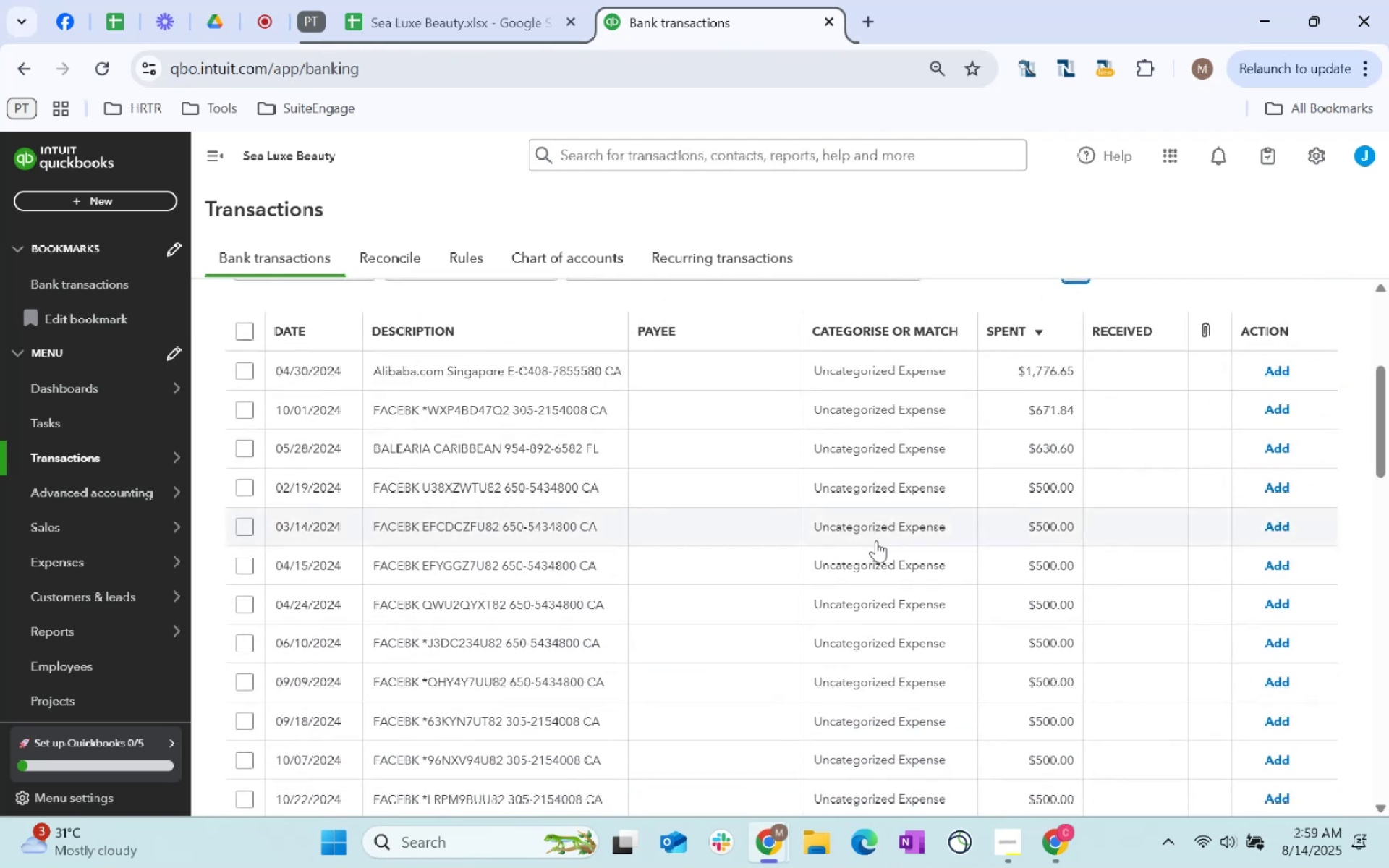 
scroll: coordinate [878, 548], scroll_direction: up, amount: 2.0
 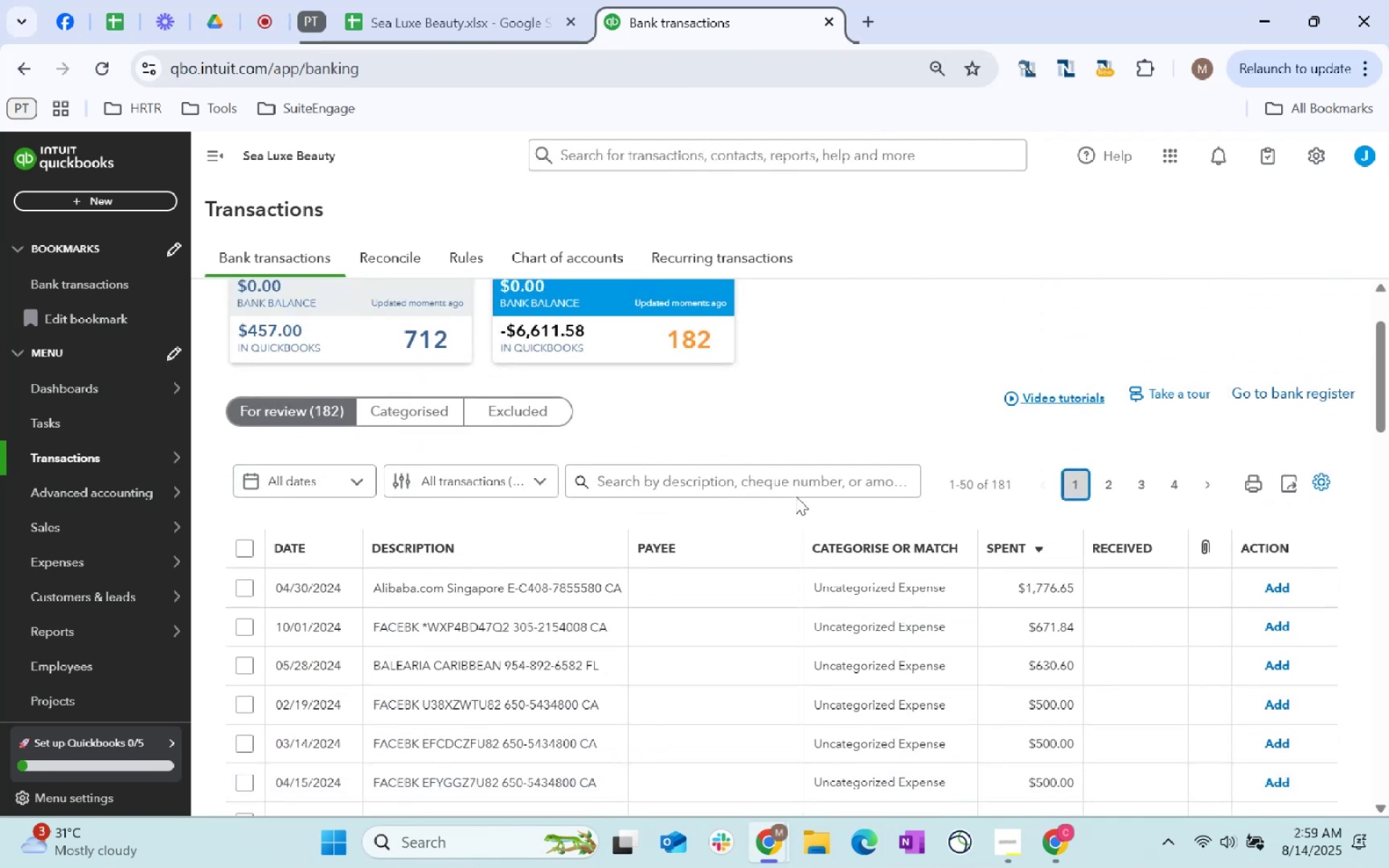 
left_click([802, 477])
 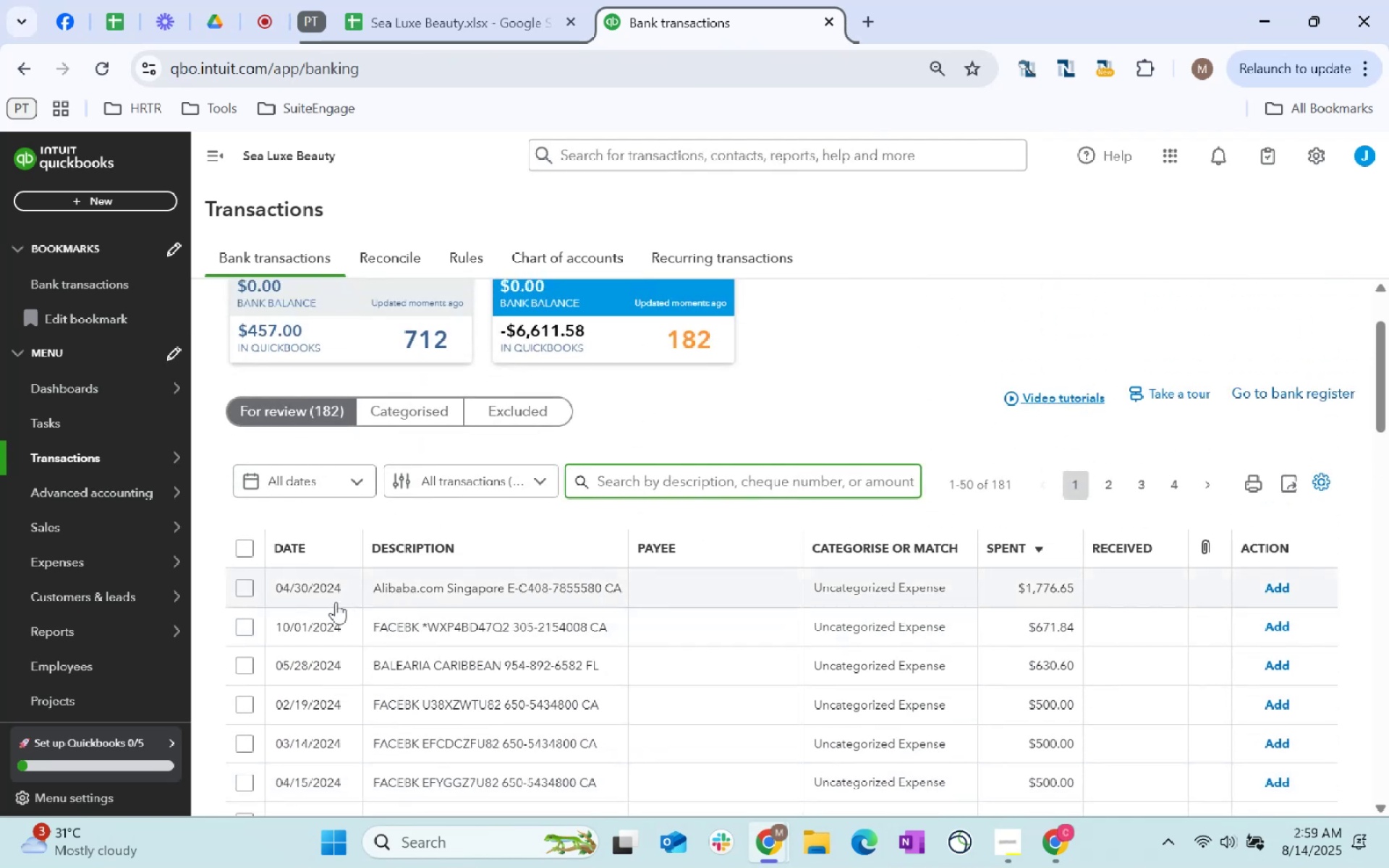 
left_click([247, 589])
 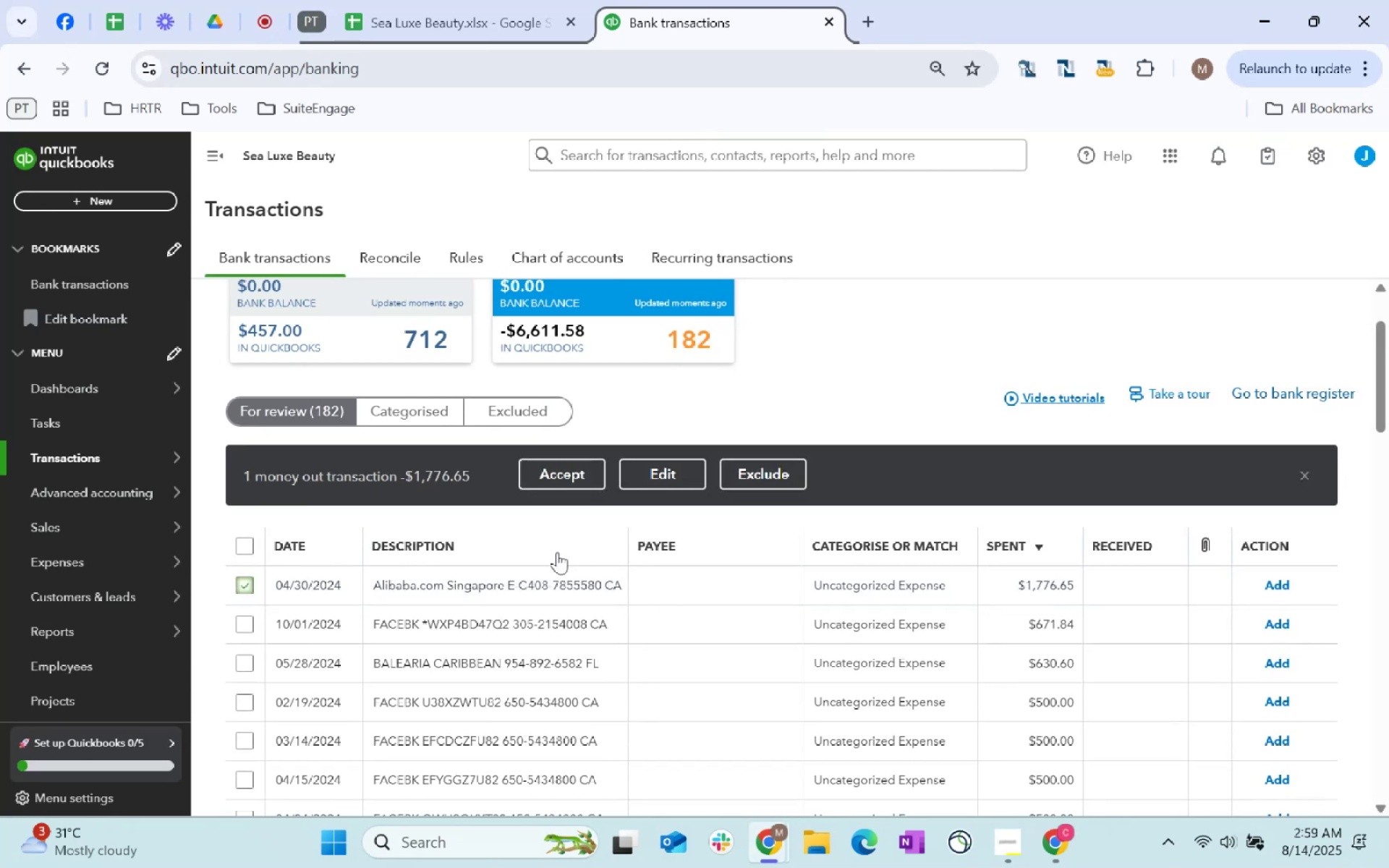 
scroll: coordinate [557, 552], scroll_direction: down, amount: 2.0
 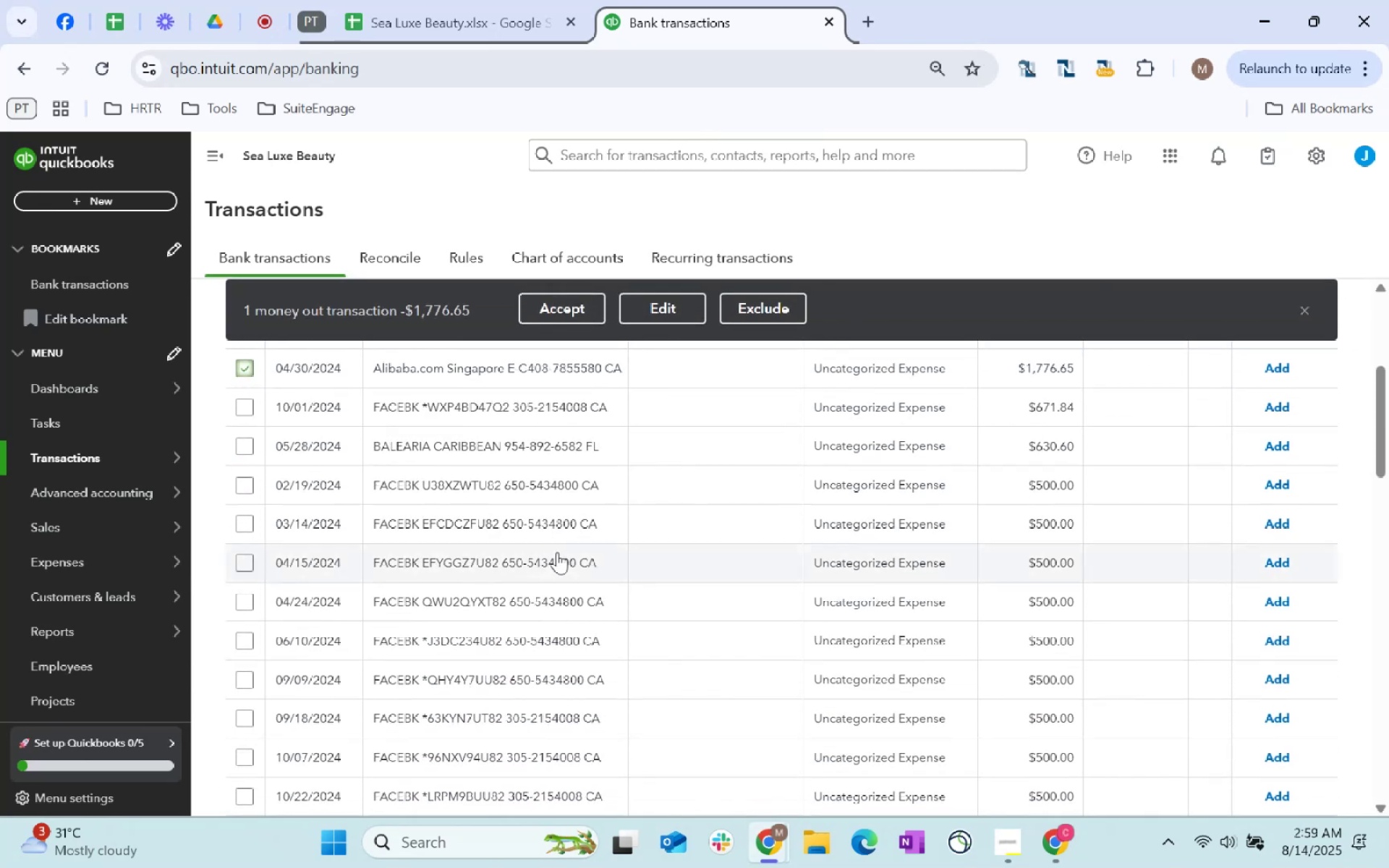 
scroll: coordinate [561, 553], scroll_direction: up, amount: 5.0
 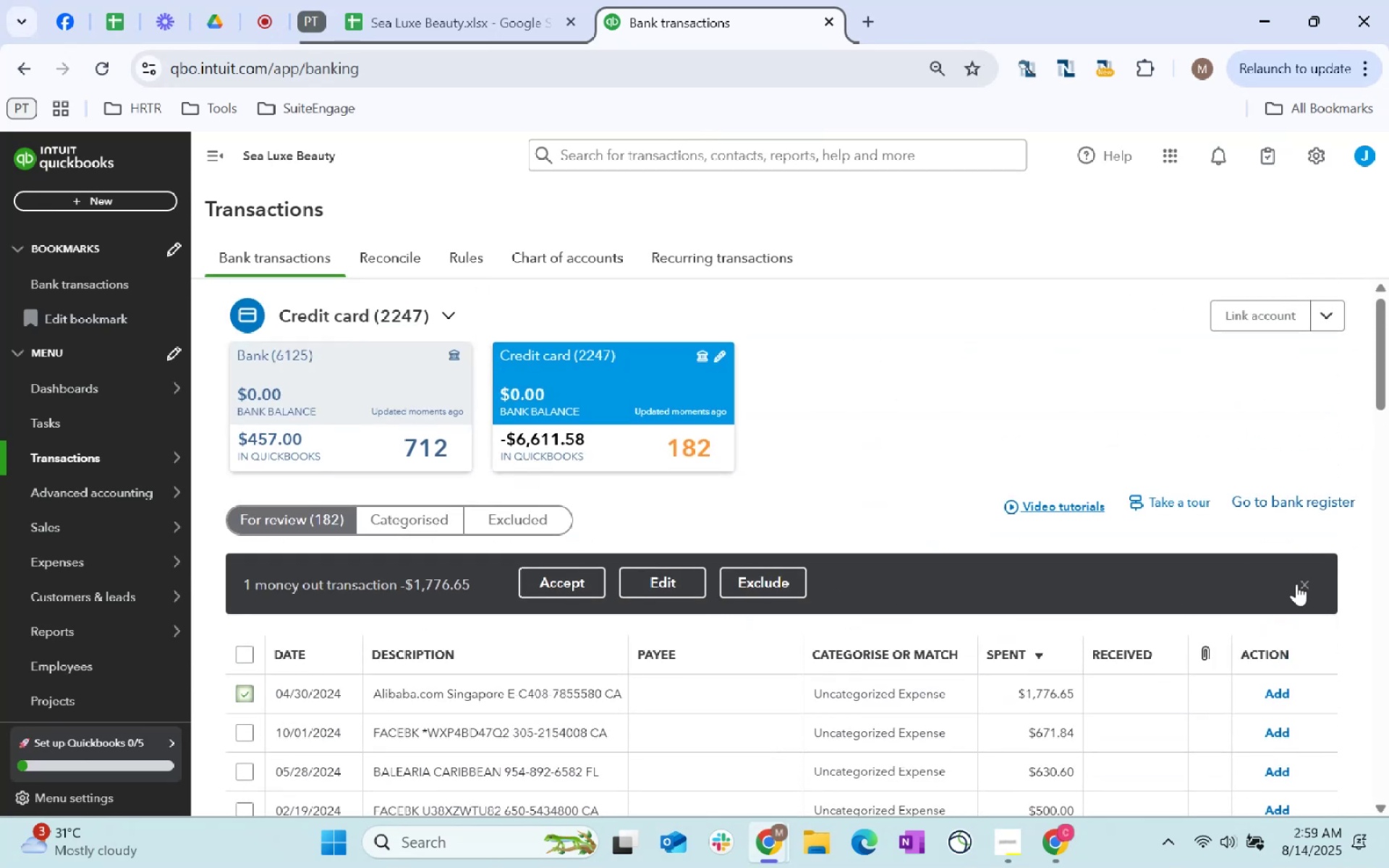 
left_click([1304, 582])
 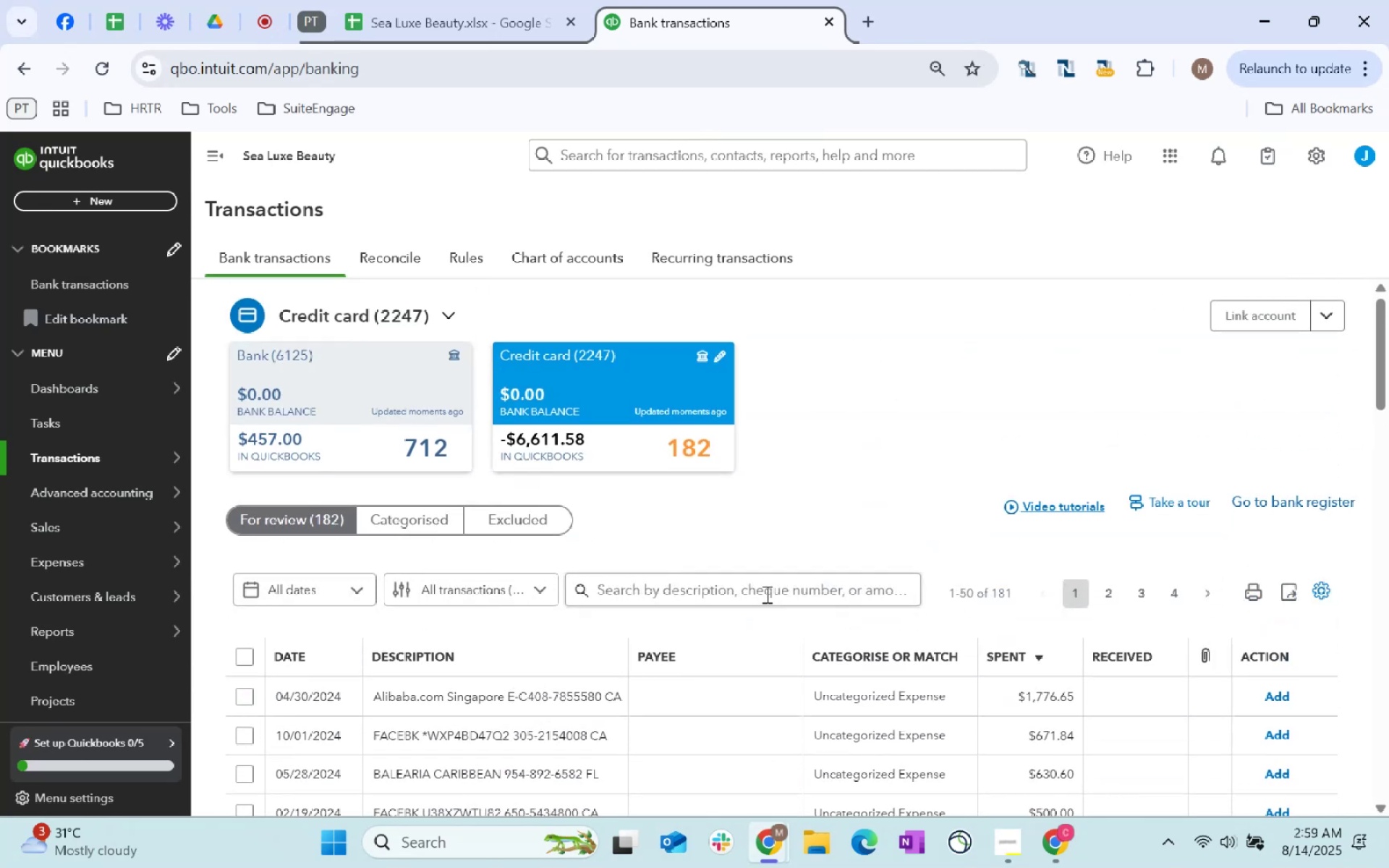 
type(Alibaba)
 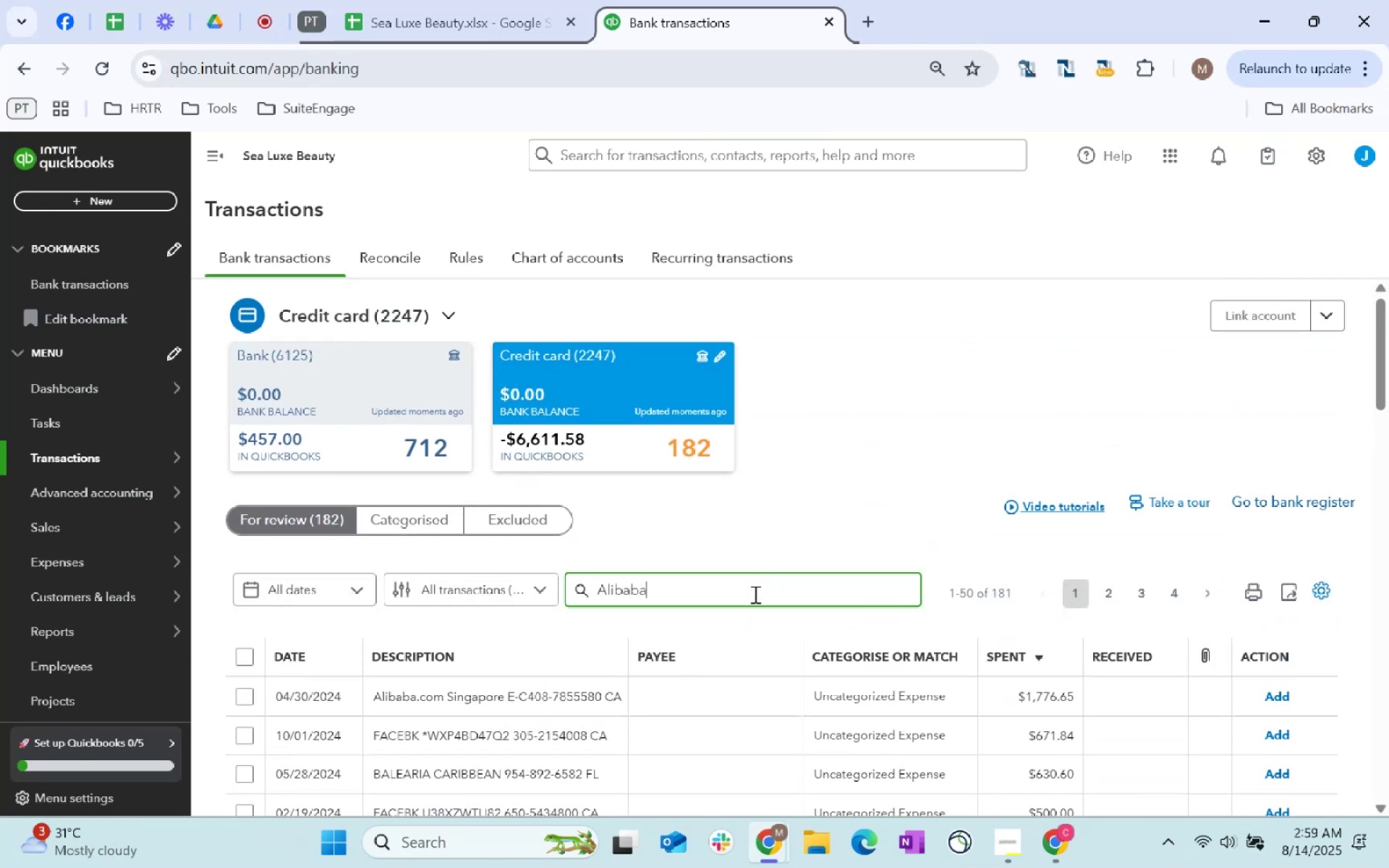 
key(Enter)
 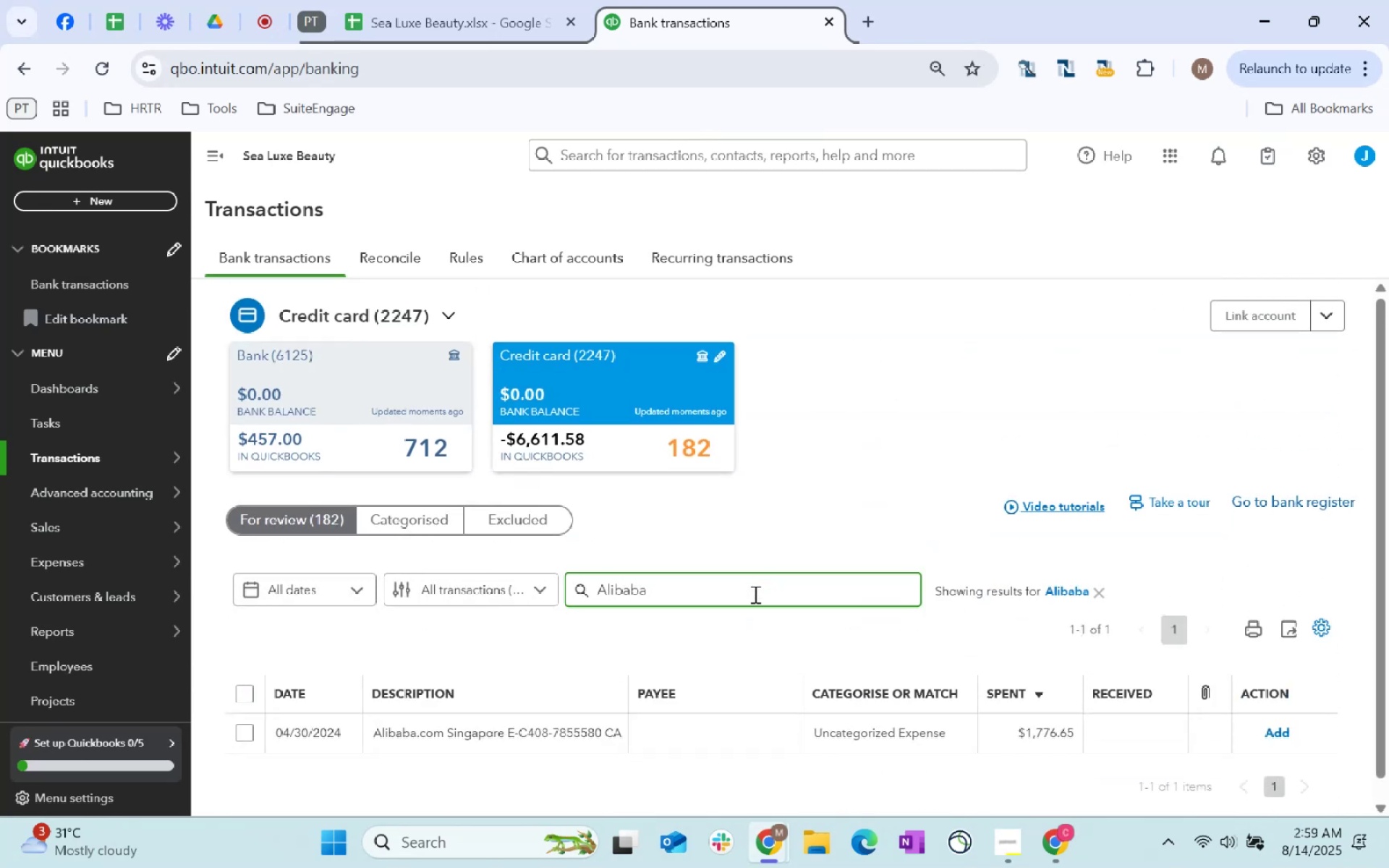 
scroll: coordinate [735, 590], scroll_direction: down, amount: 2.0
 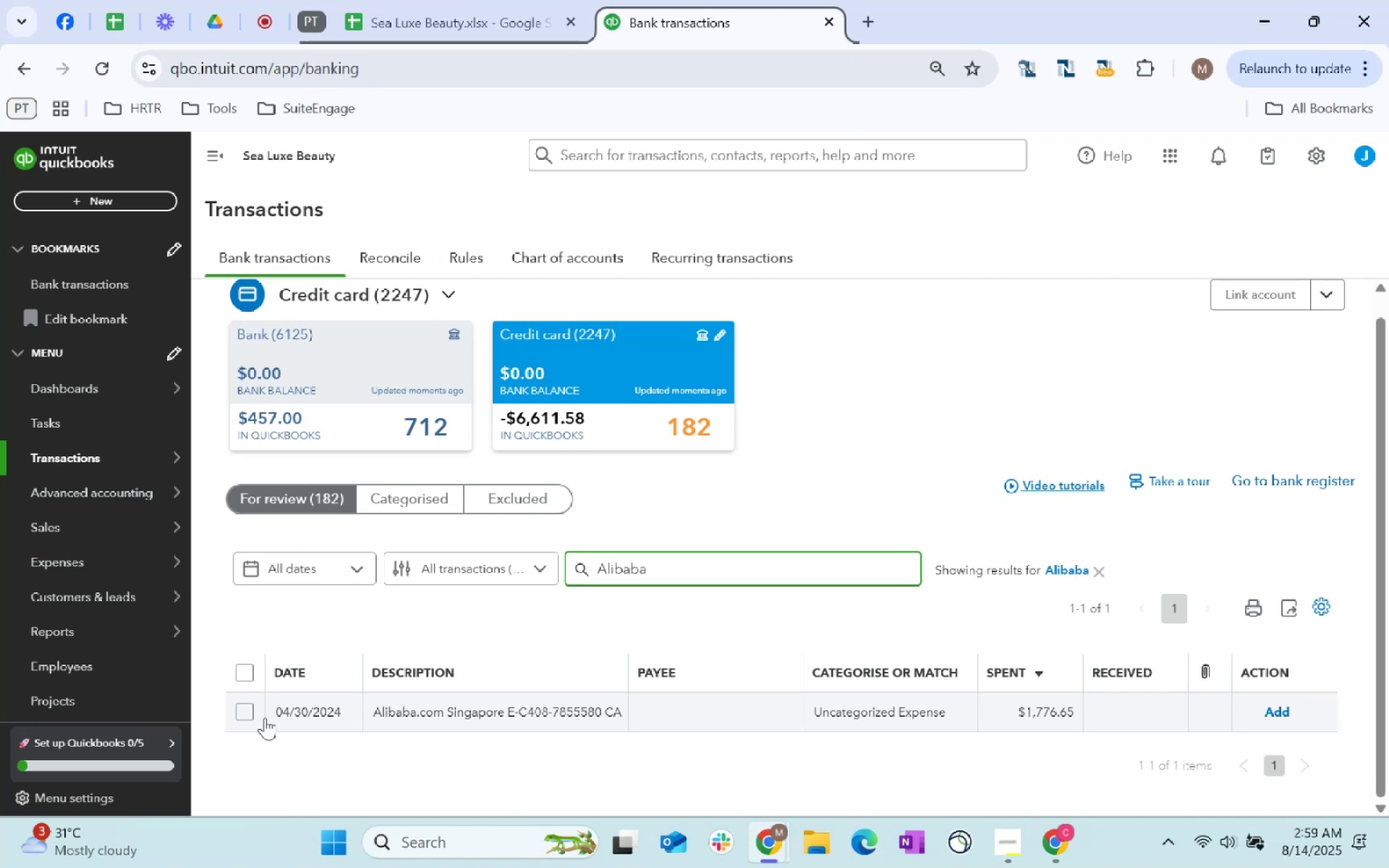 
left_click([244, 713])
 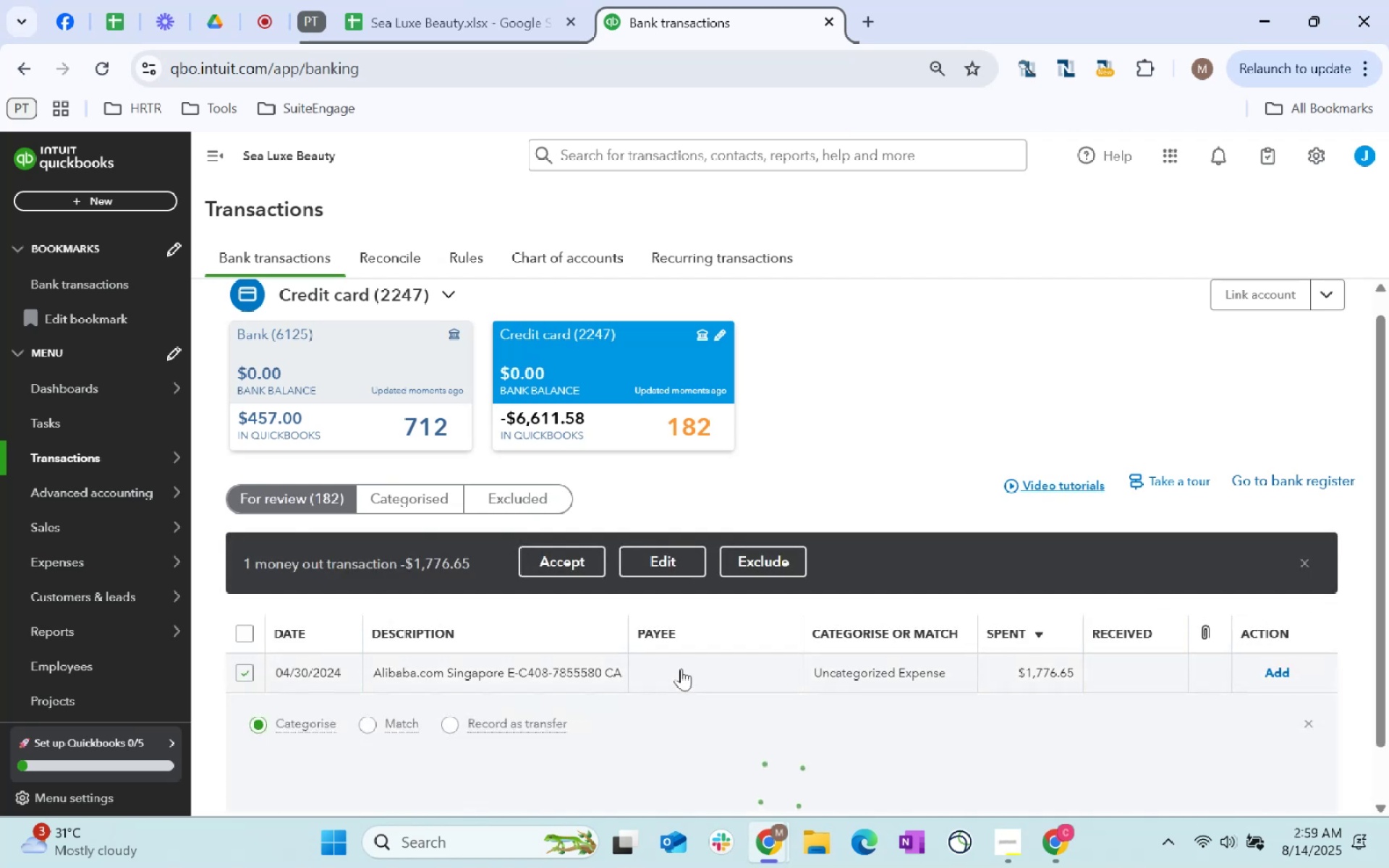 
scroll: coordinate [776, 622], scroll_direction: down, amount: 2.0
 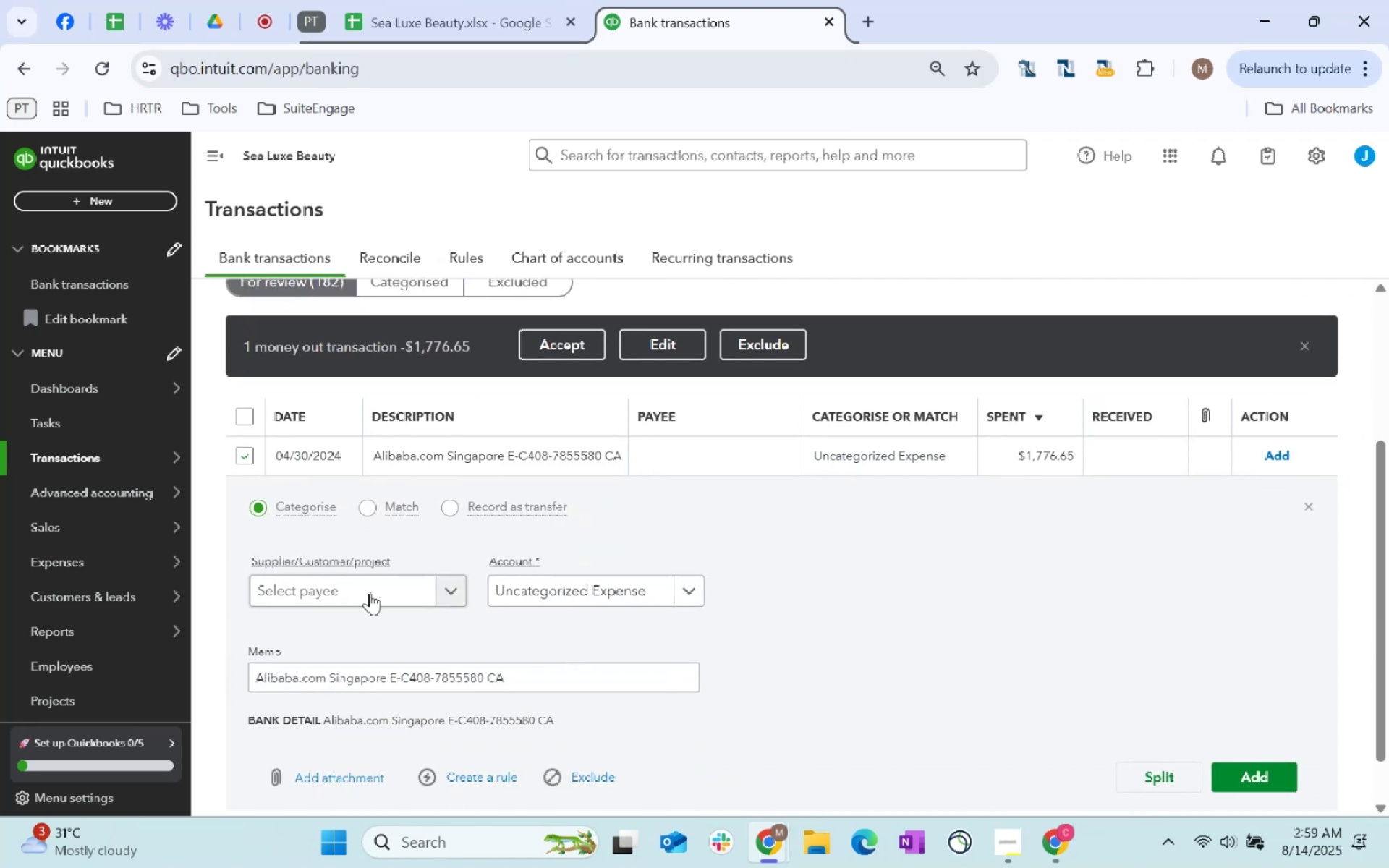 
left_click([370, 591])
 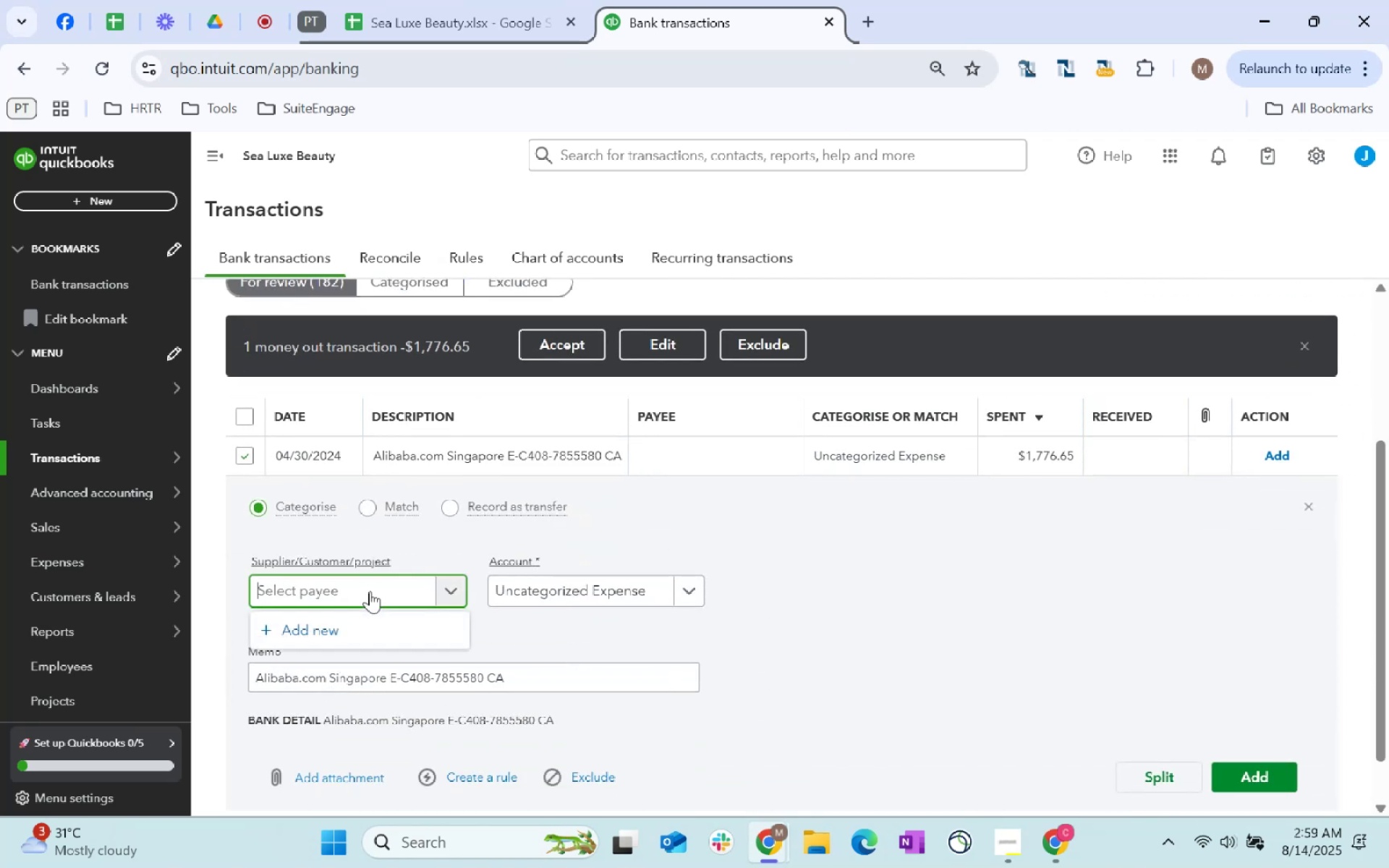 
type(Alibaba)
key(Tab)
 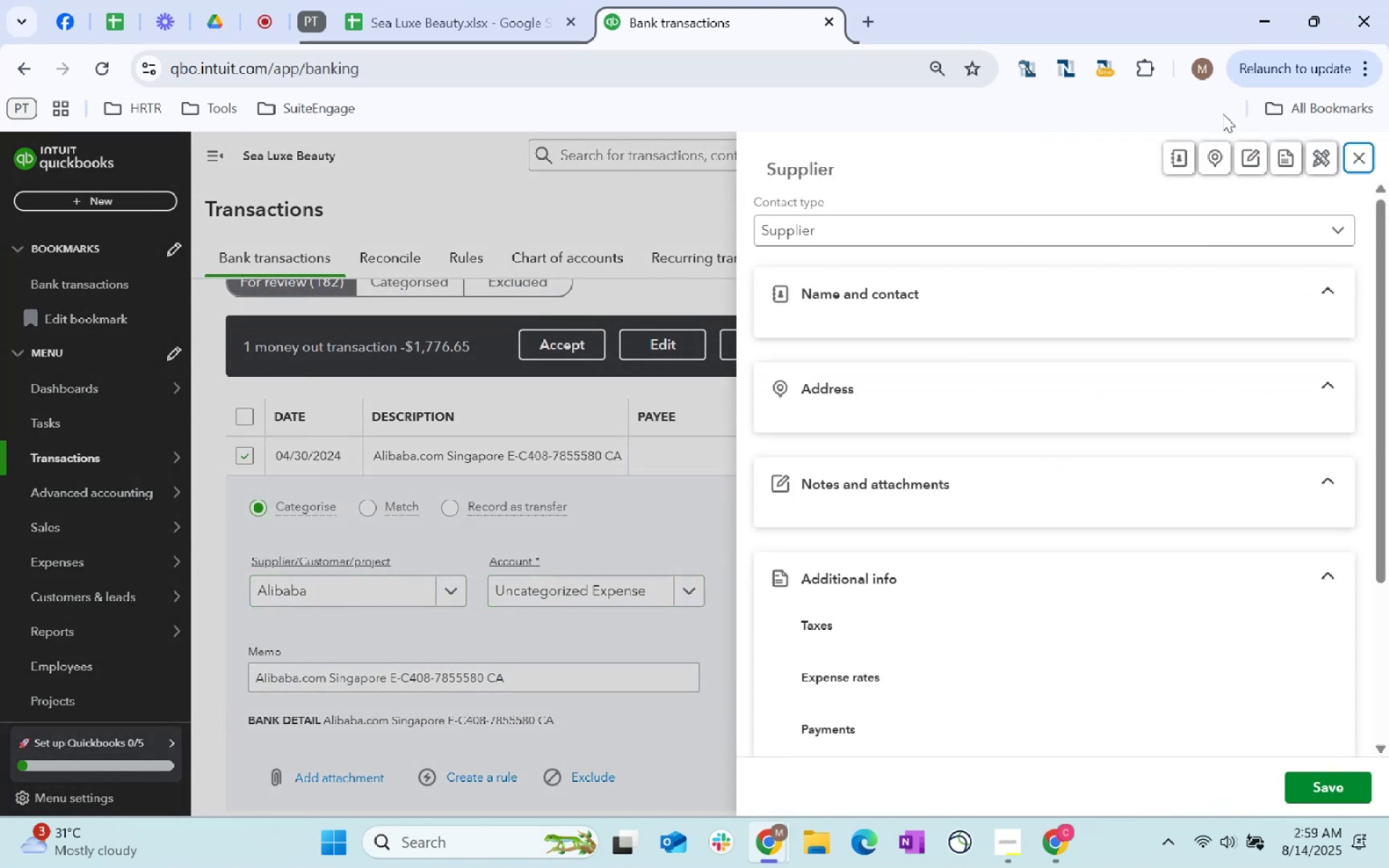 
scroll: coordinate [1023, 358], scroll_direction: down, amount: 100.0
 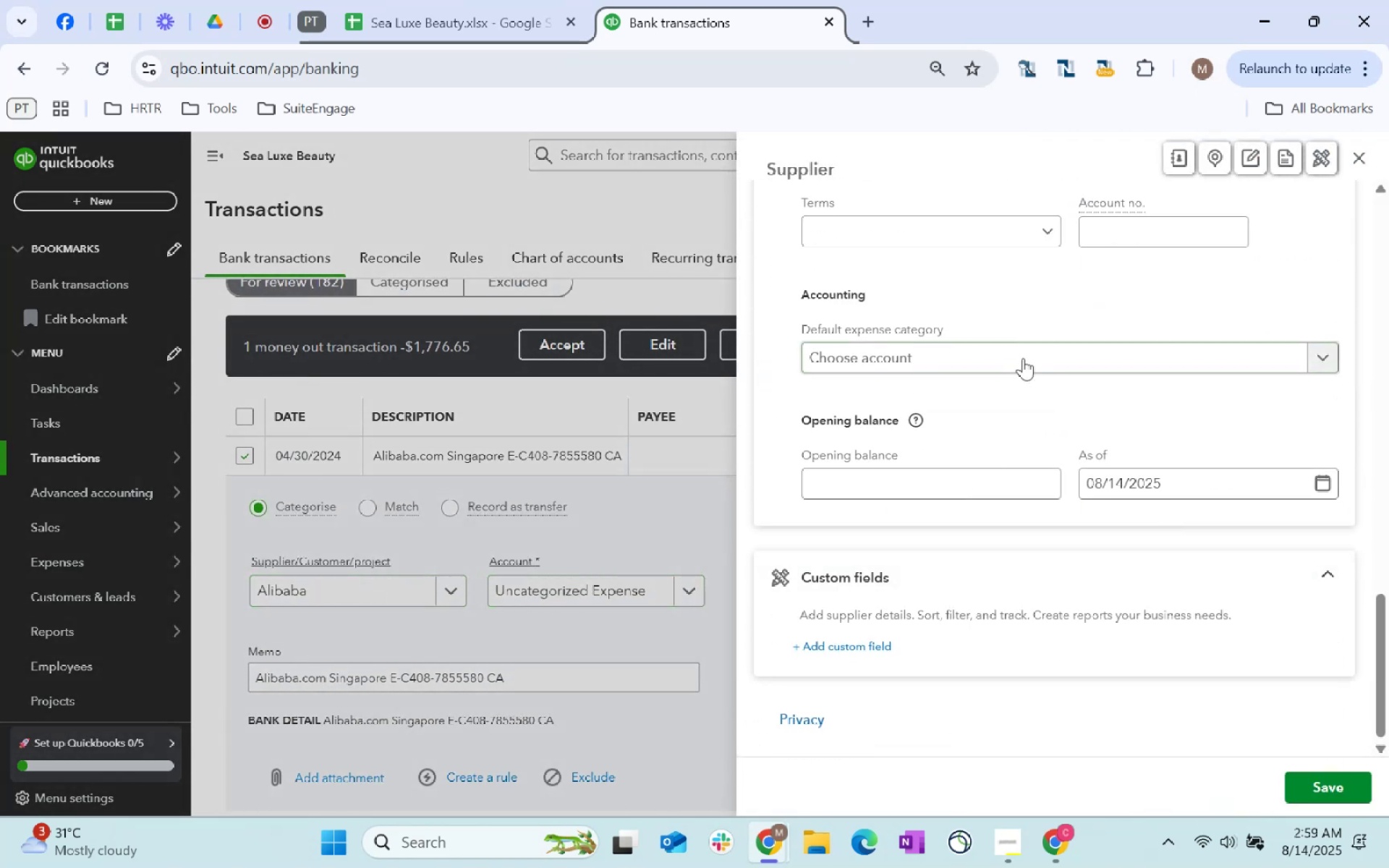 
left_click([1023, 358])
 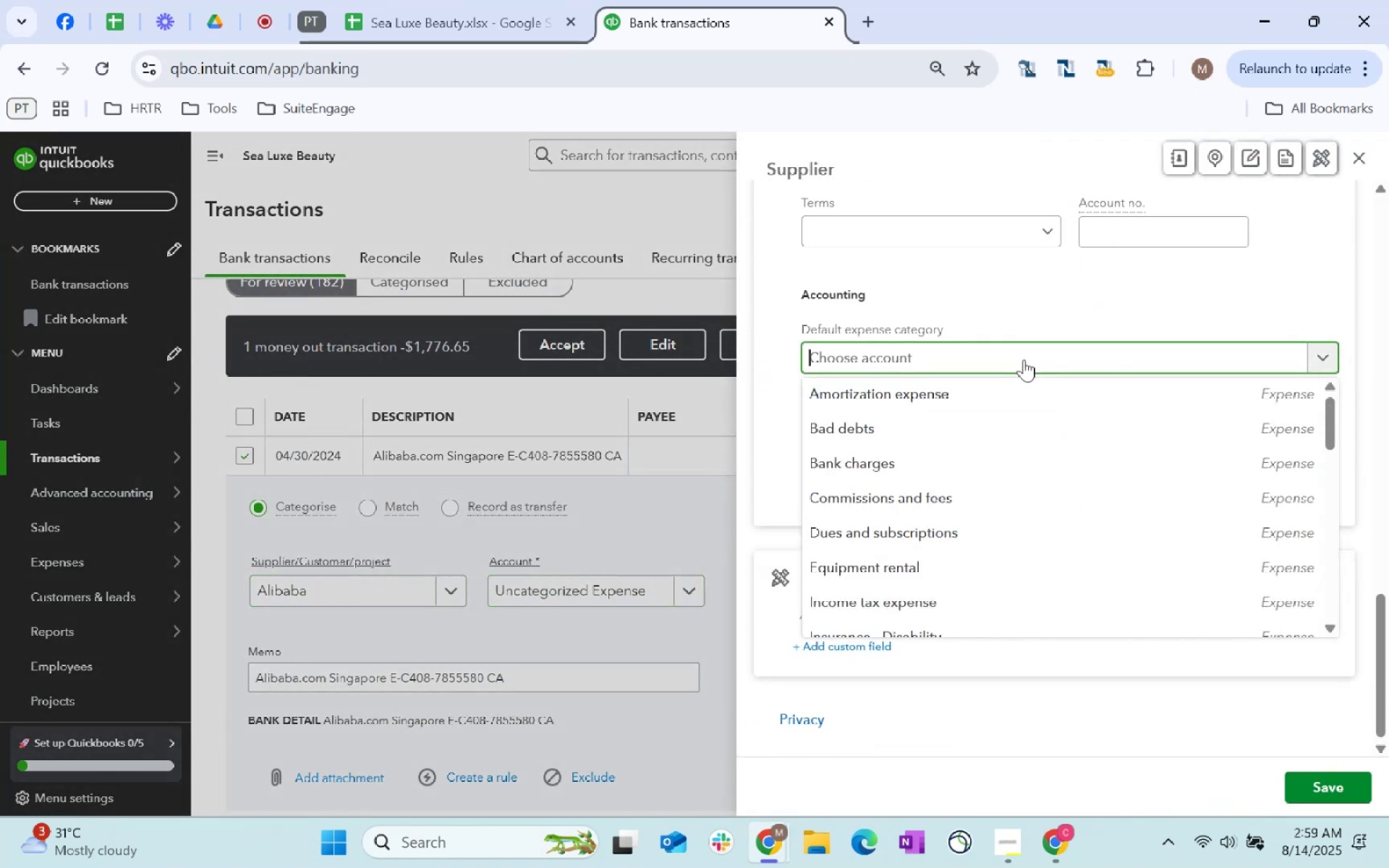 
type(Supplies)
key(Tab)
 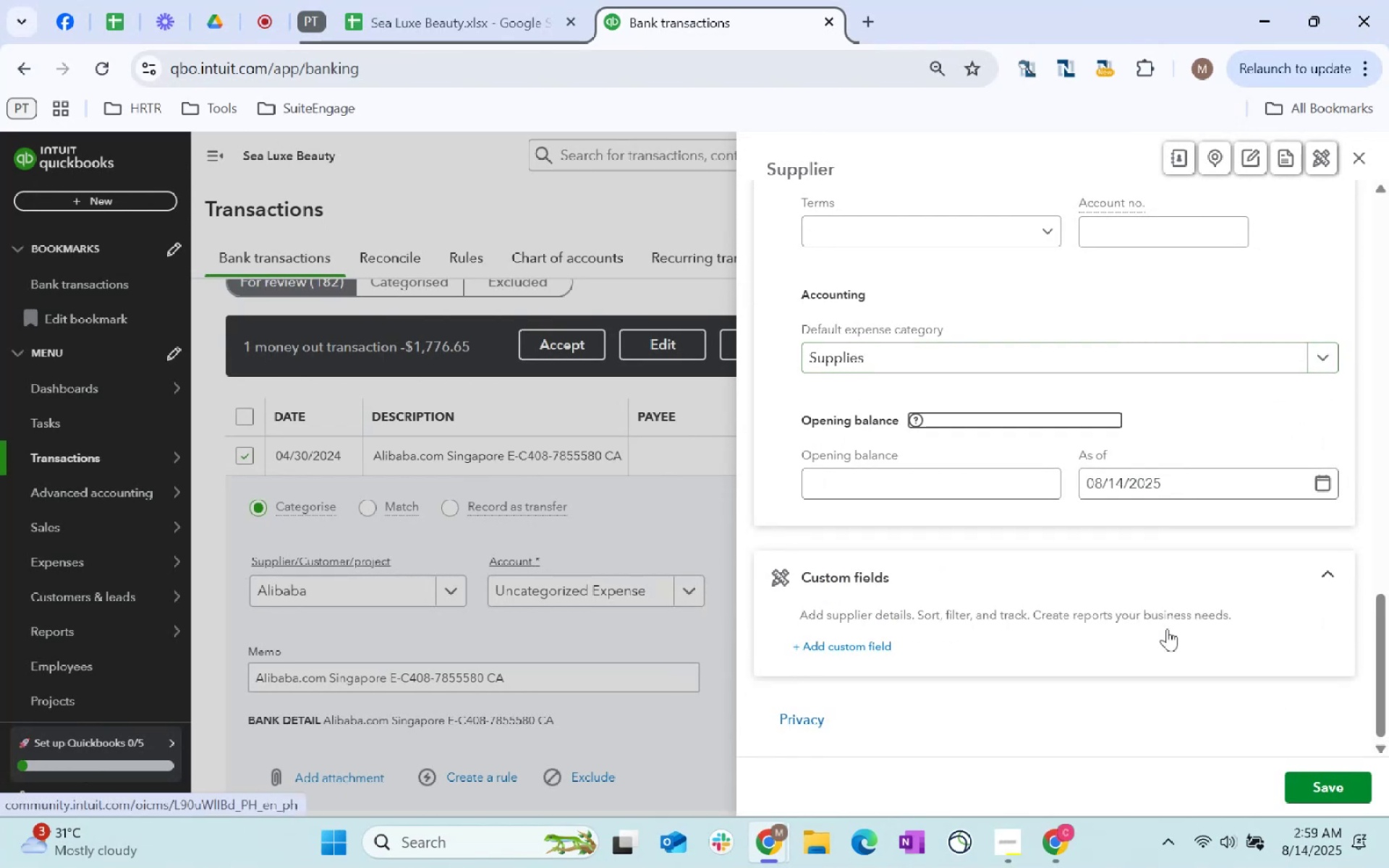 
left_click([1324, 795])
 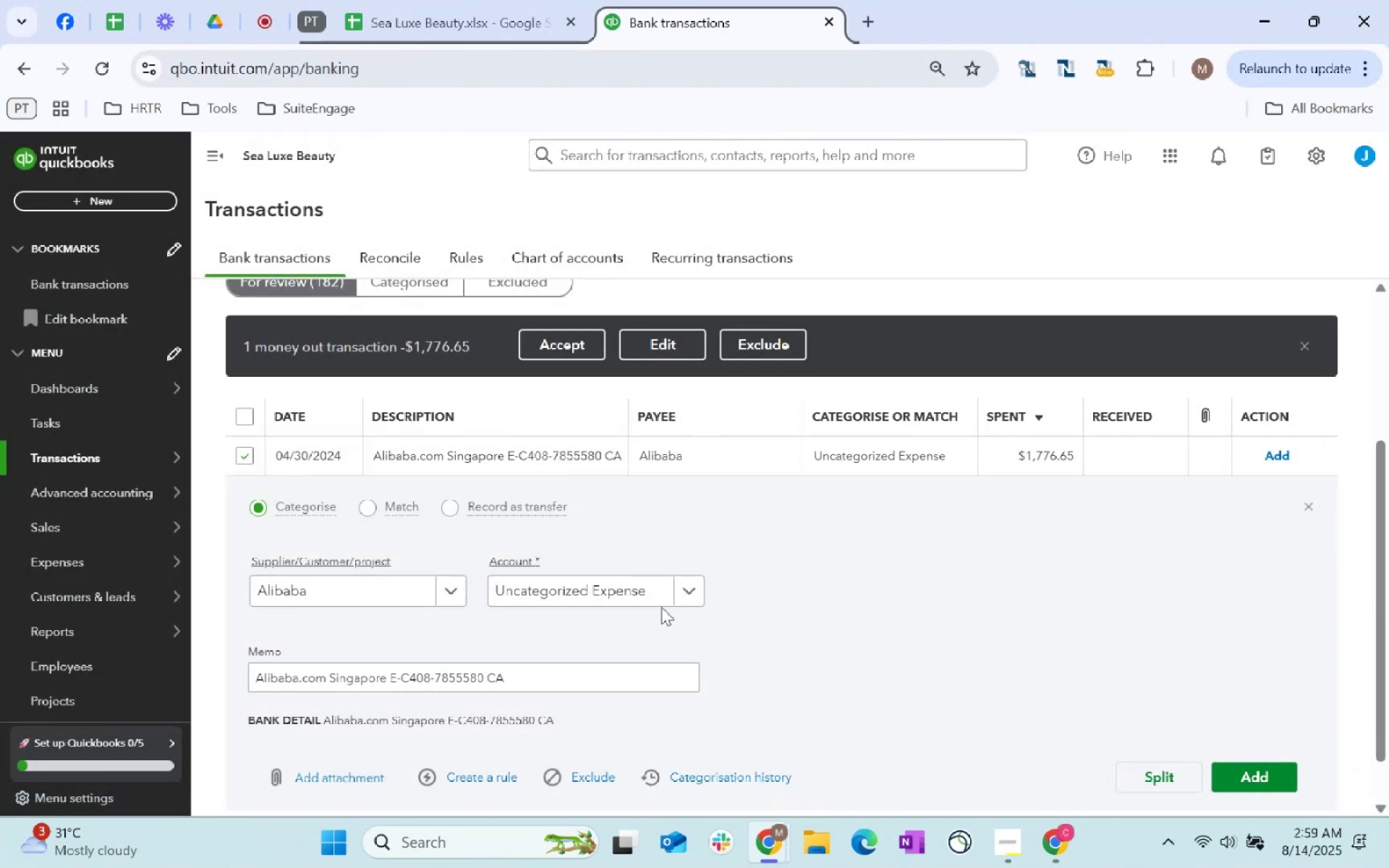 
left_click([645, 603])
 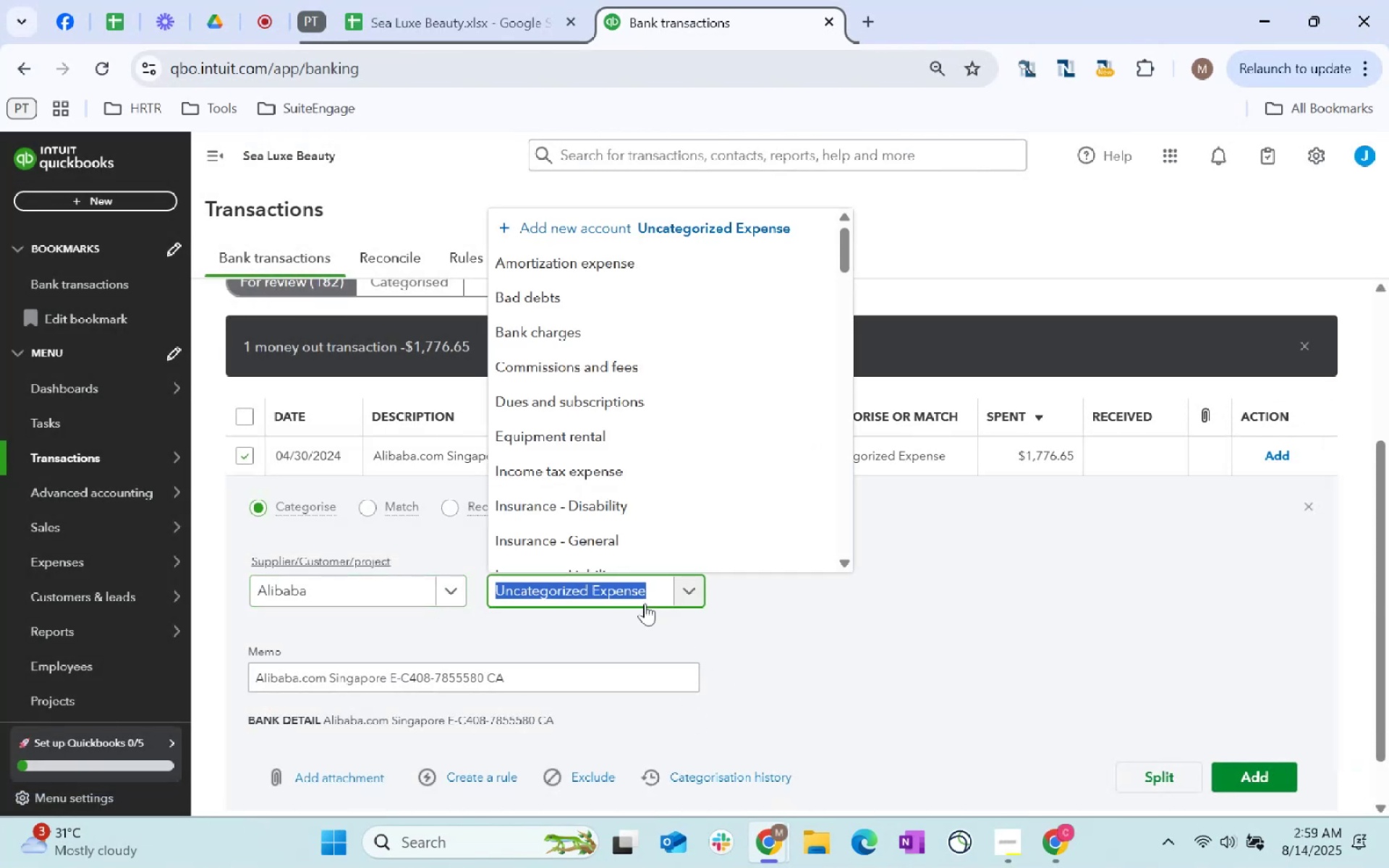 
type(Supplies)
key(Tab)
 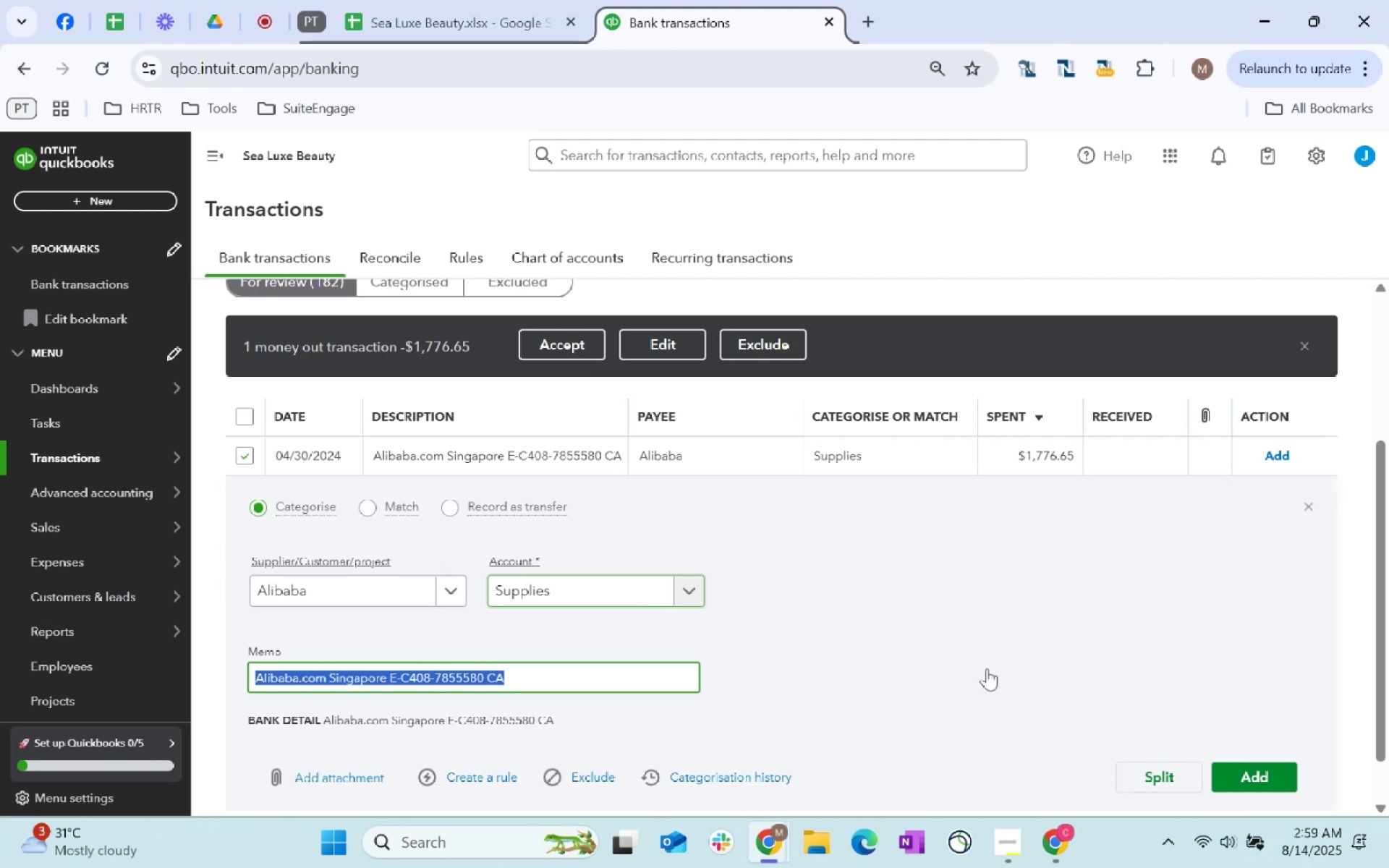 
left_click([1057, 655])
 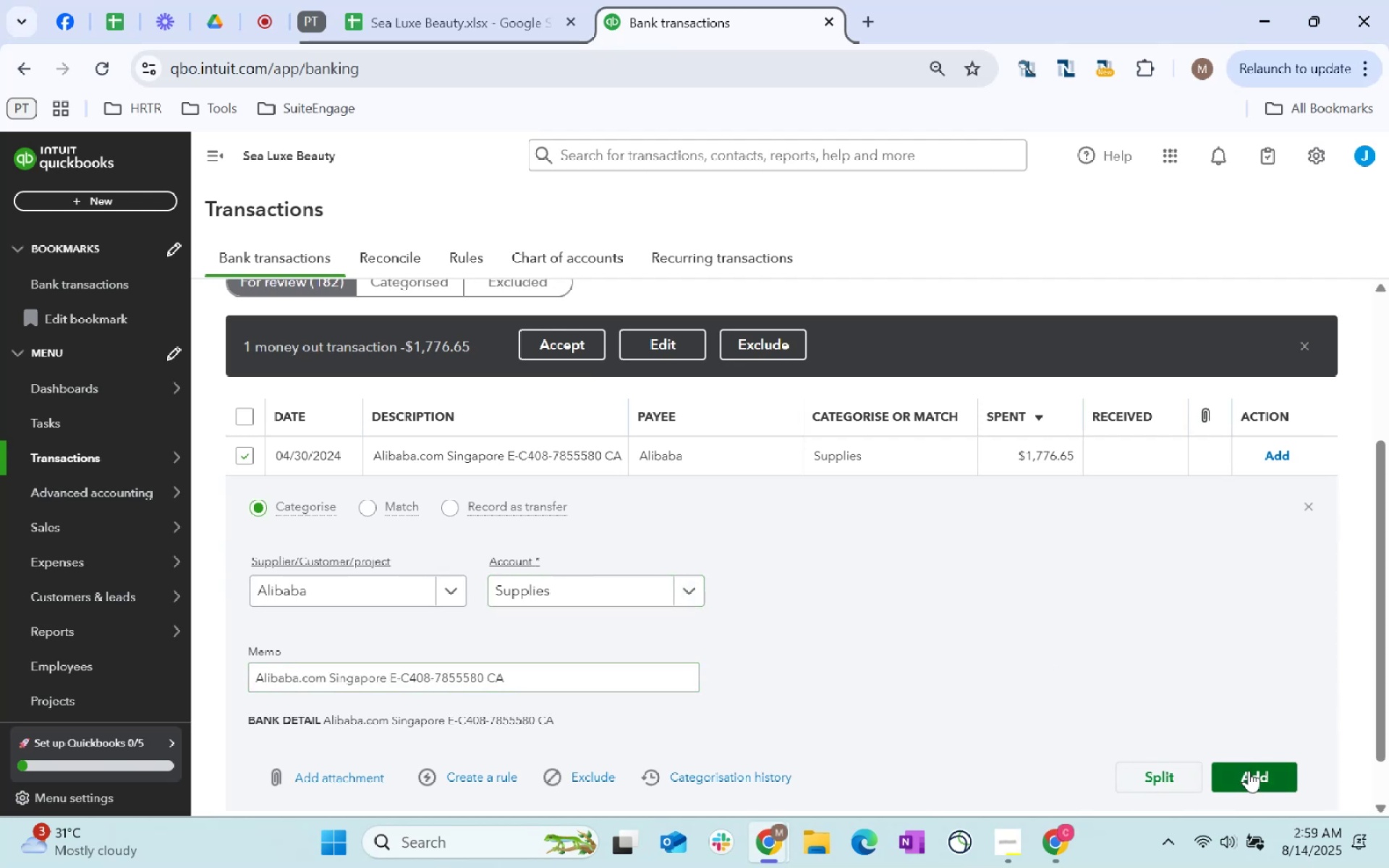 
left_click([1249, 770])
 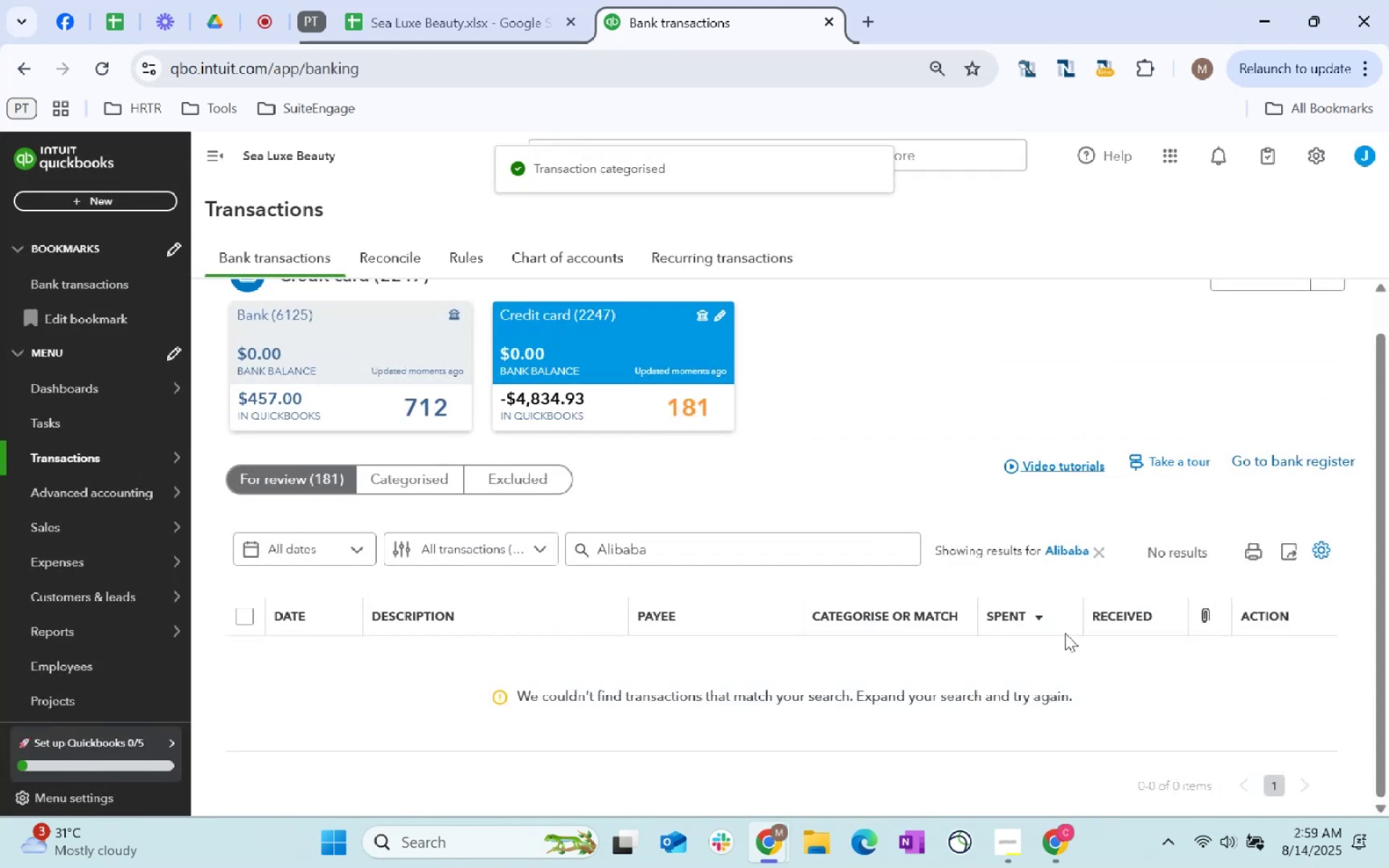 
left_click([1095, 558])
 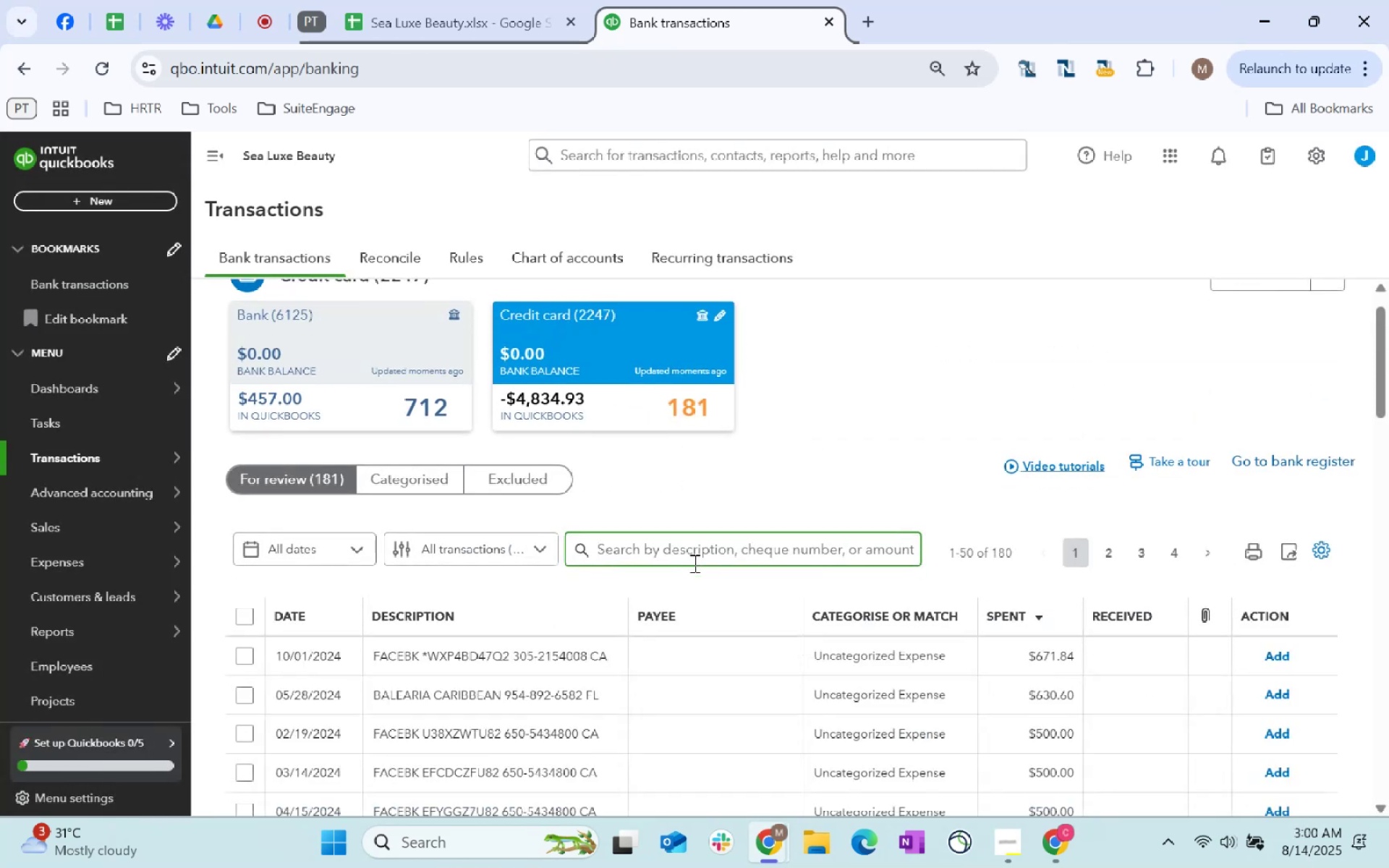 
scroll: coordinate [693, 563], scroll_direction: down, amount: 1.0
 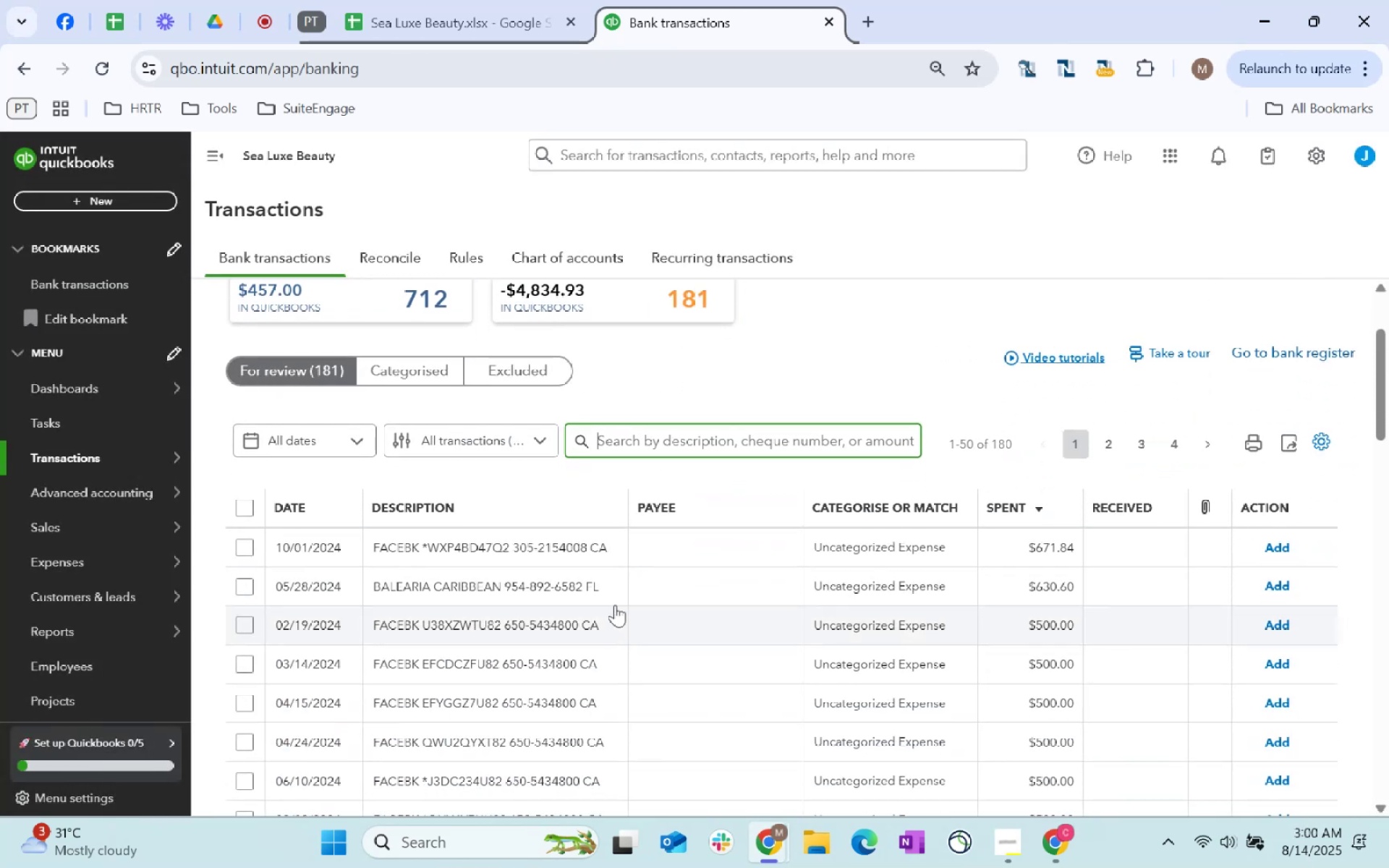 
left_click_drag(start_coordinate=[611, 579], to_coordinate=[606, 588])
 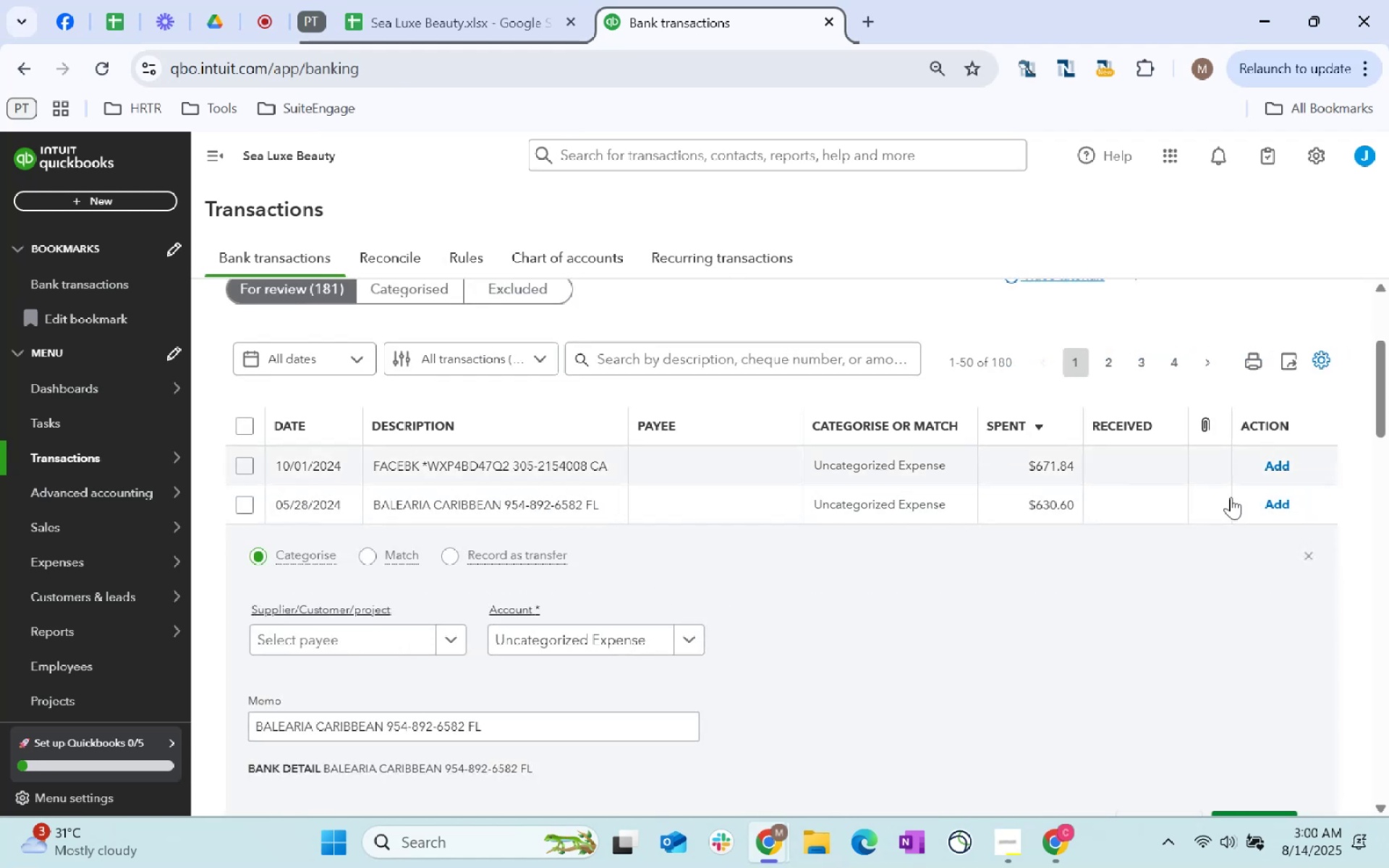 
left_click([1305, 558])
 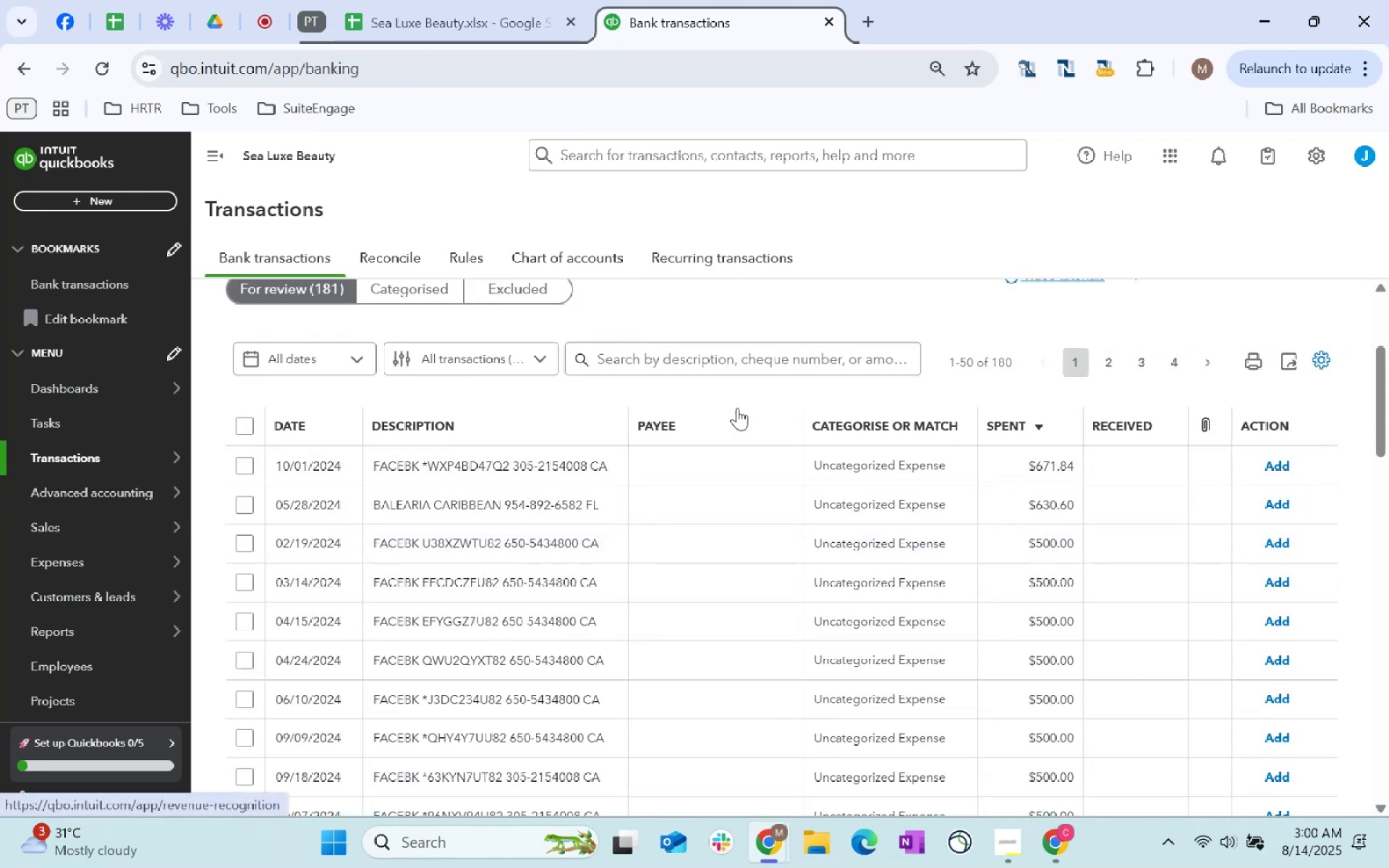 
left_click([697, 358])
 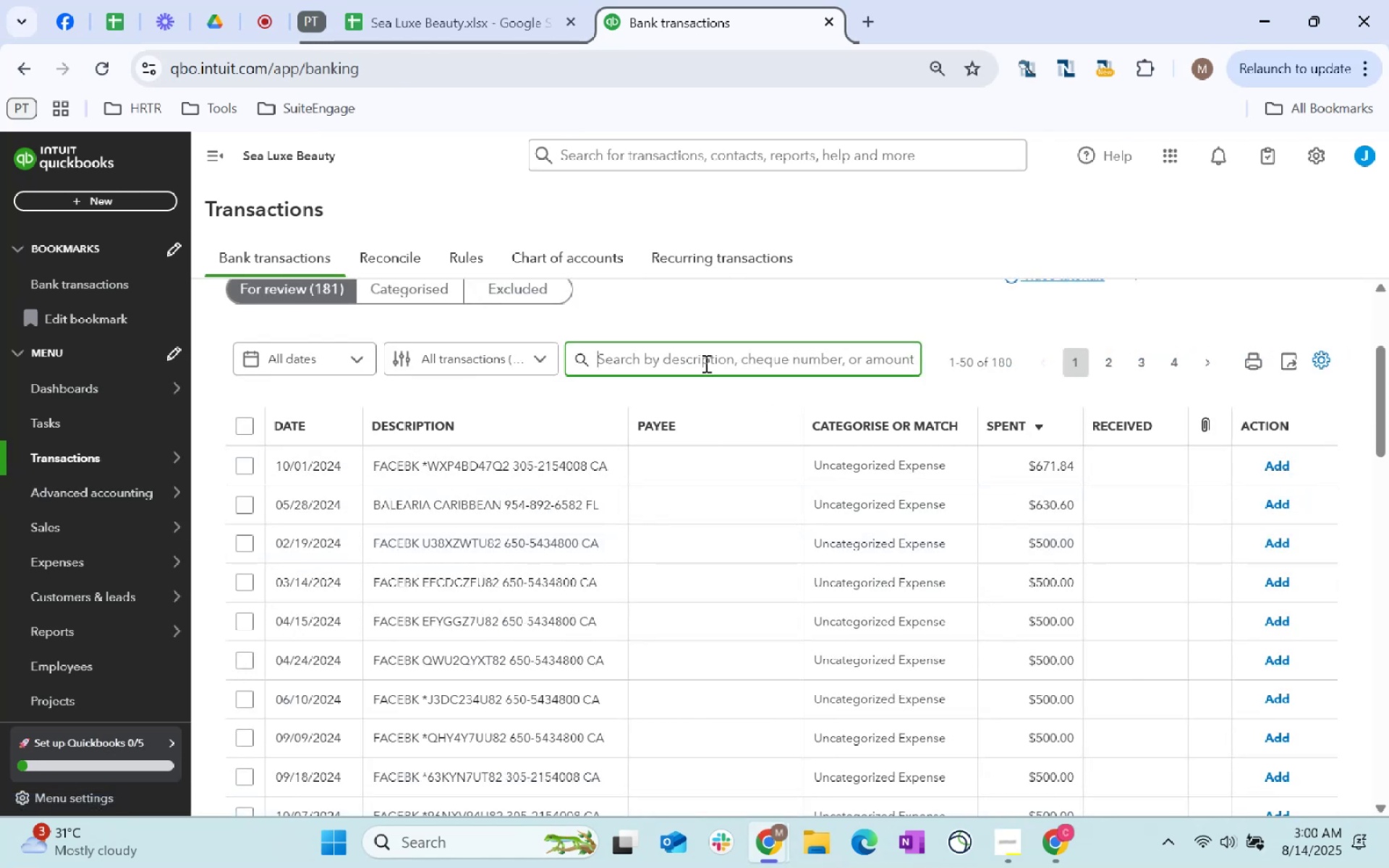 
type(Facebk)
 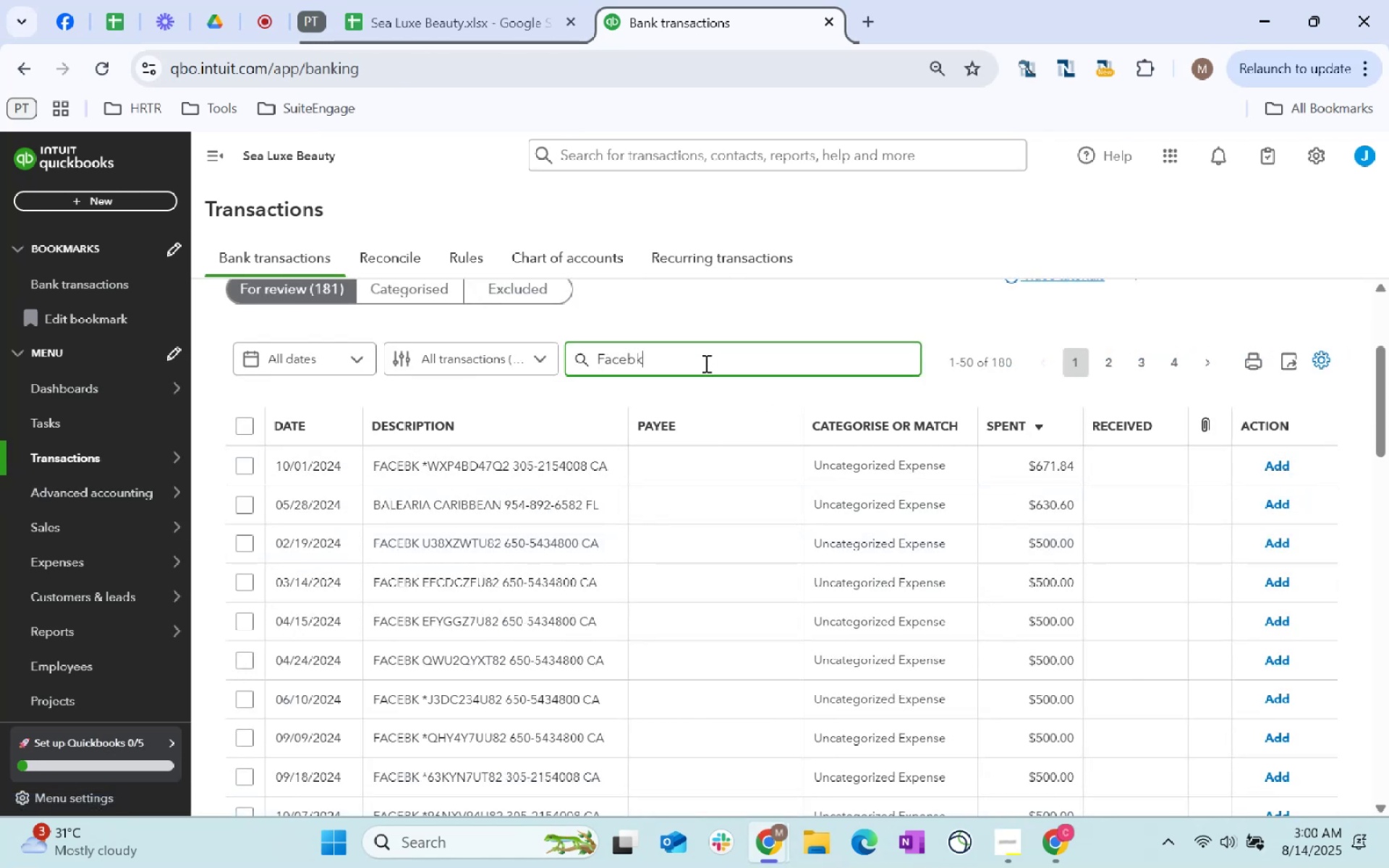 
key(Enter)
 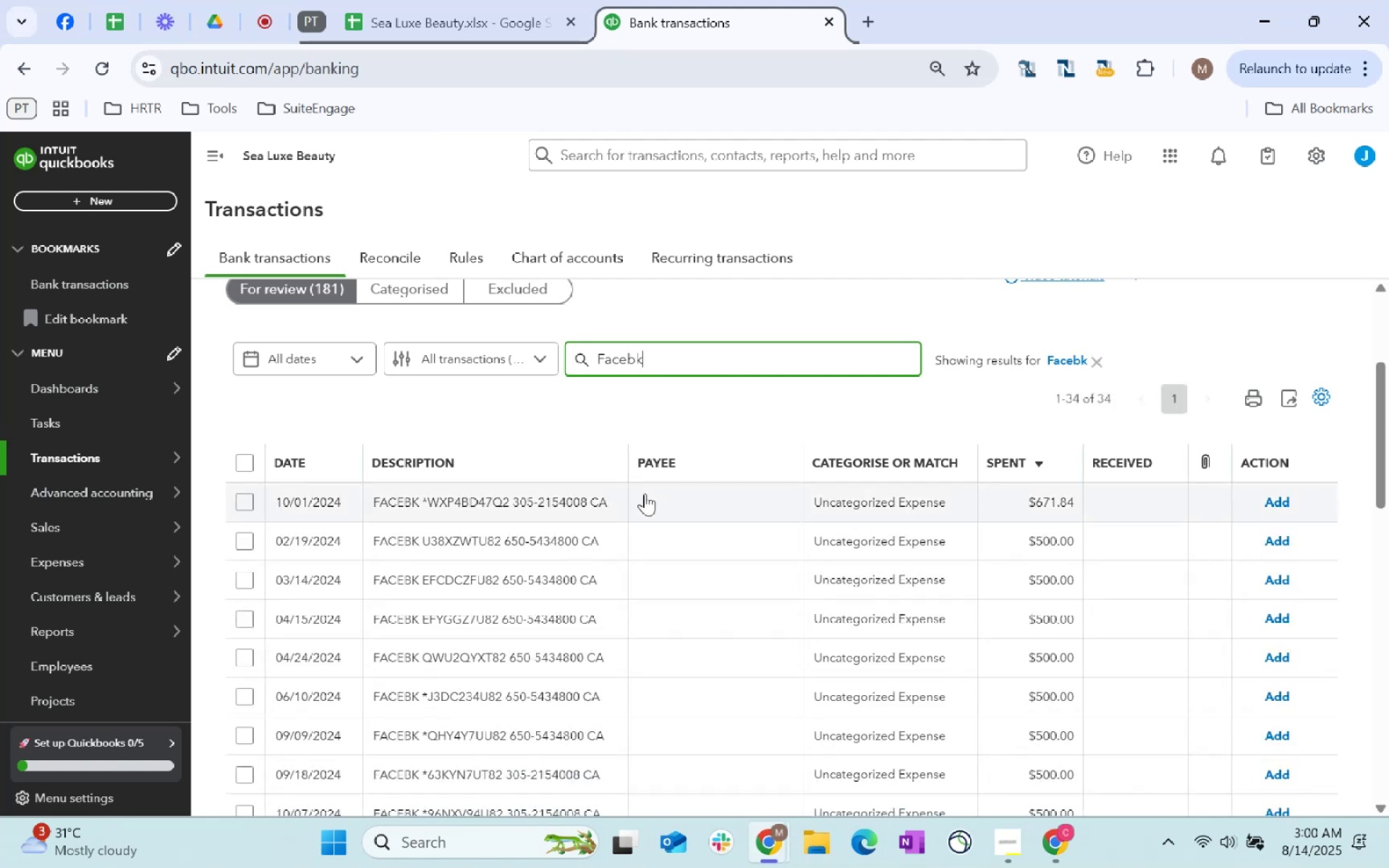 
scroll: coordinate [729, 625], scroll_direction: down, amount: 20.0
 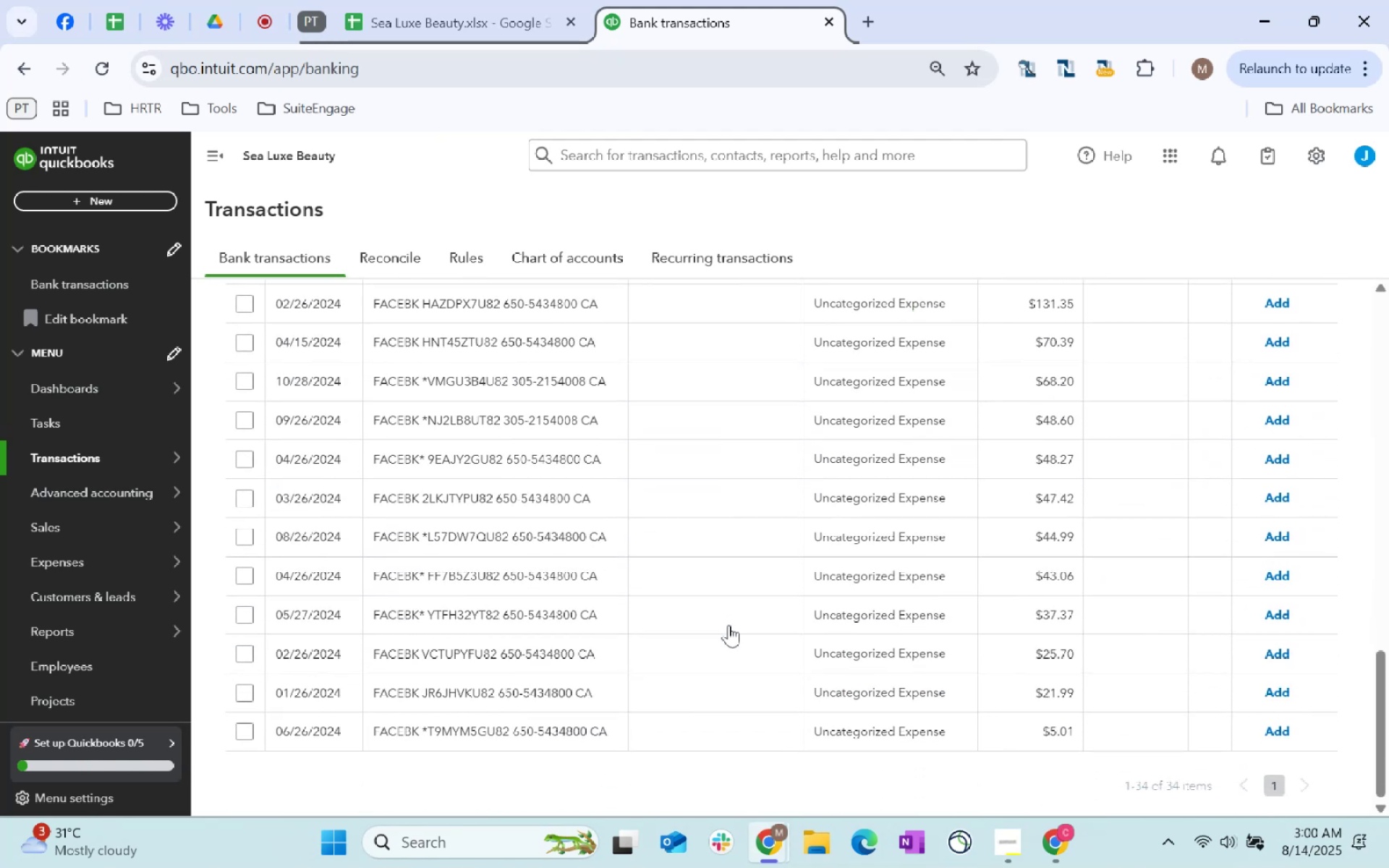 
scroll: coordinate [286, 626], scroll_direction: up, amount: 14.0
 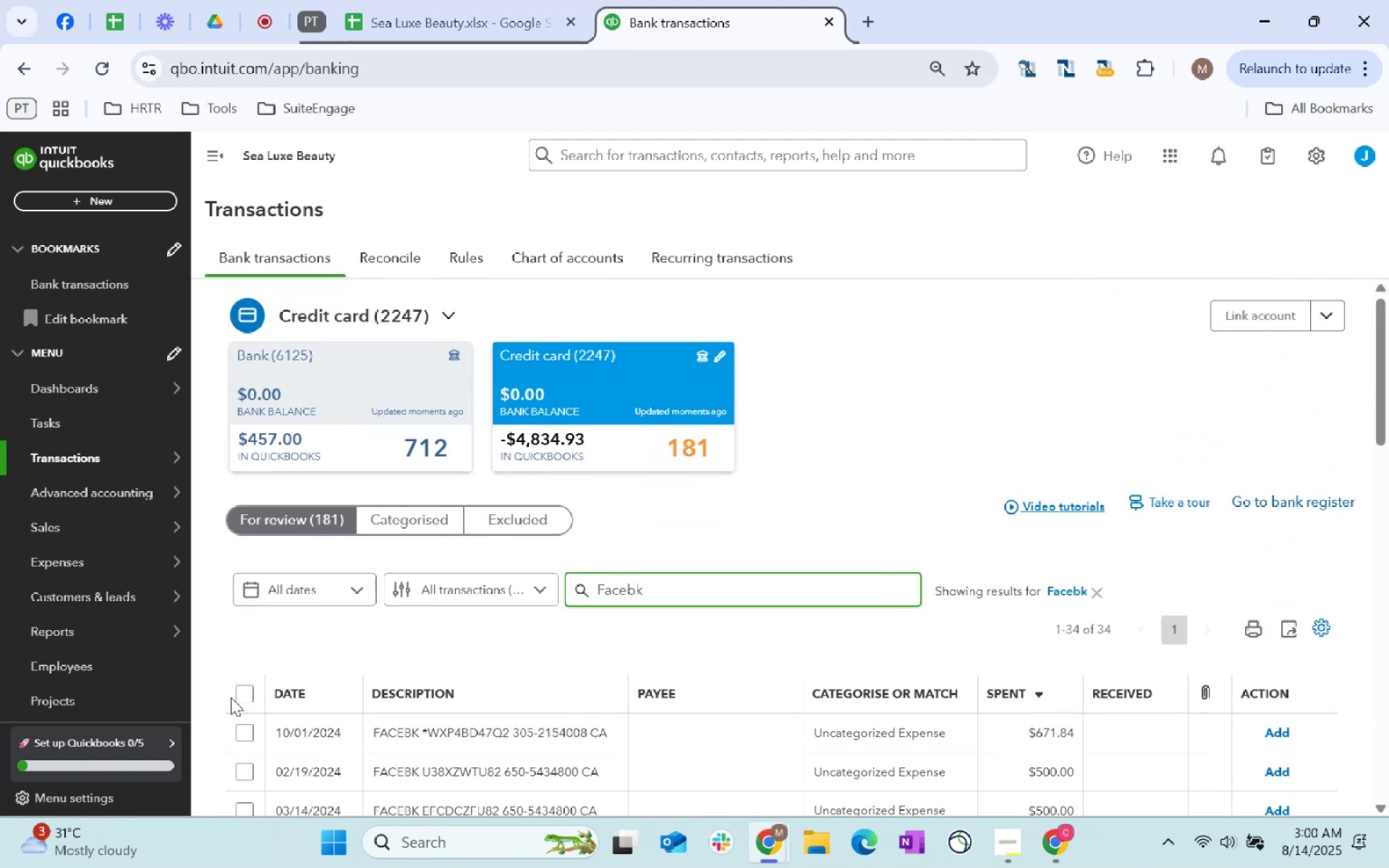 
left_click([244, 699])
 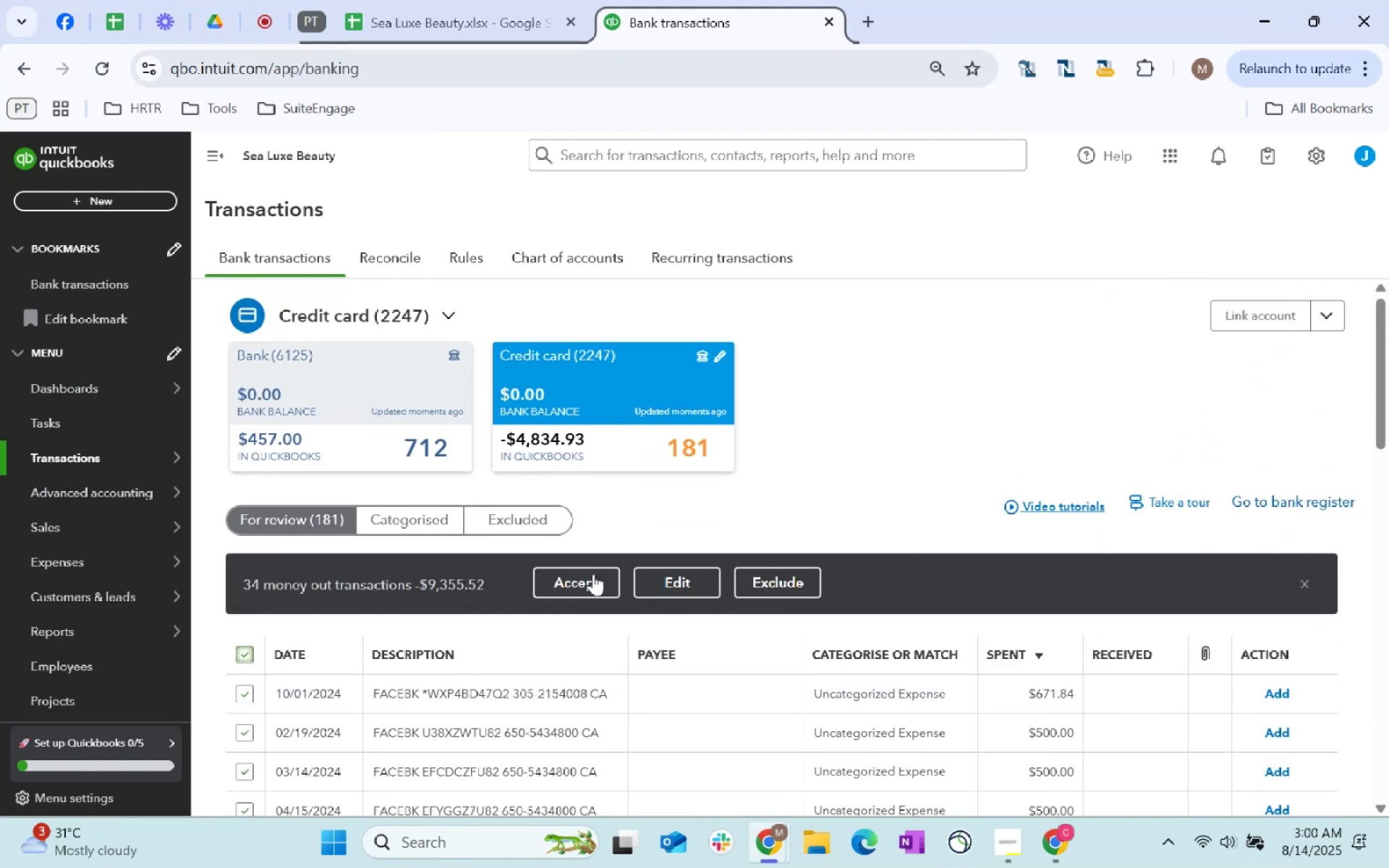 
left_click([697, 585])
 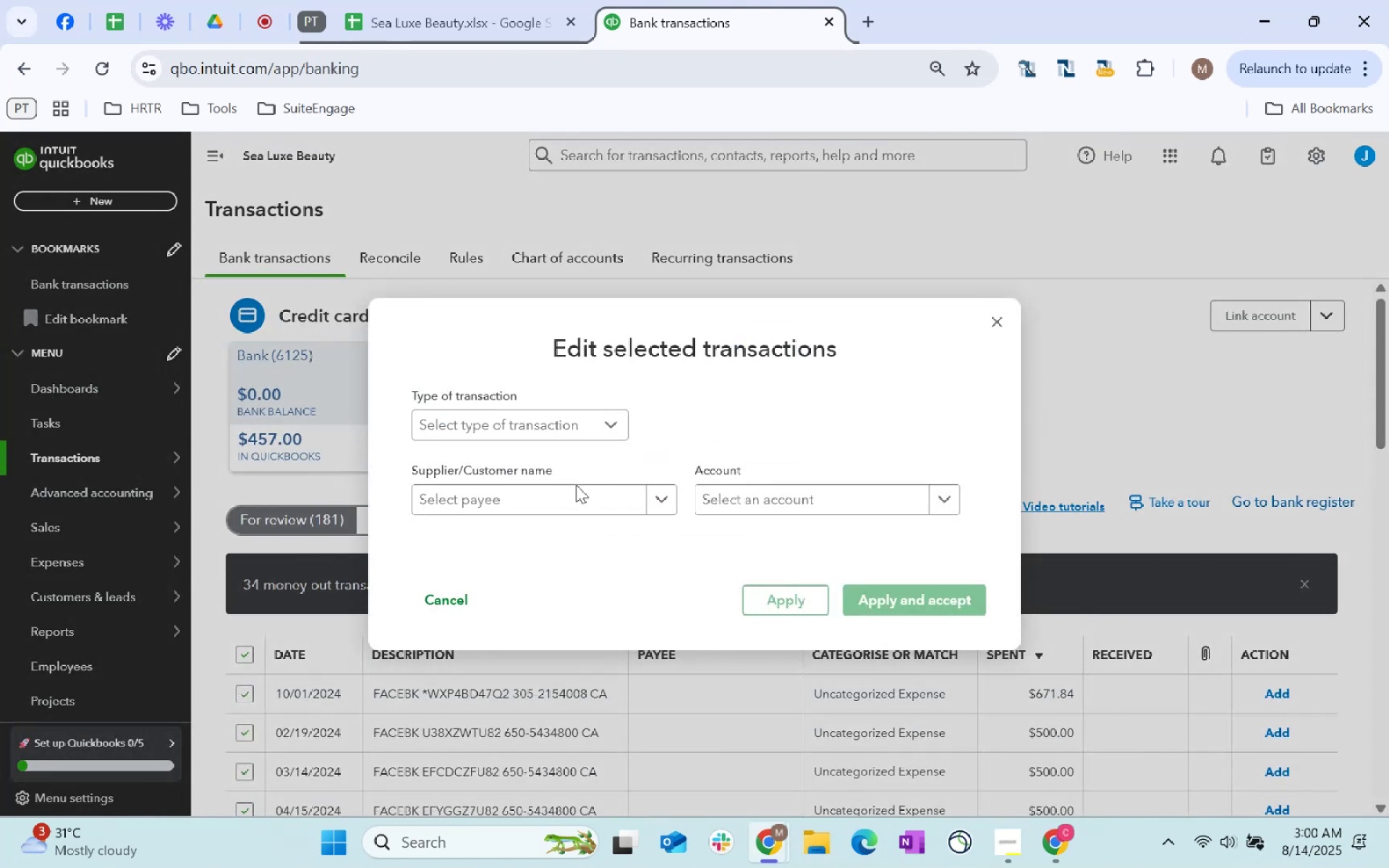 
left_click([571, 497])
 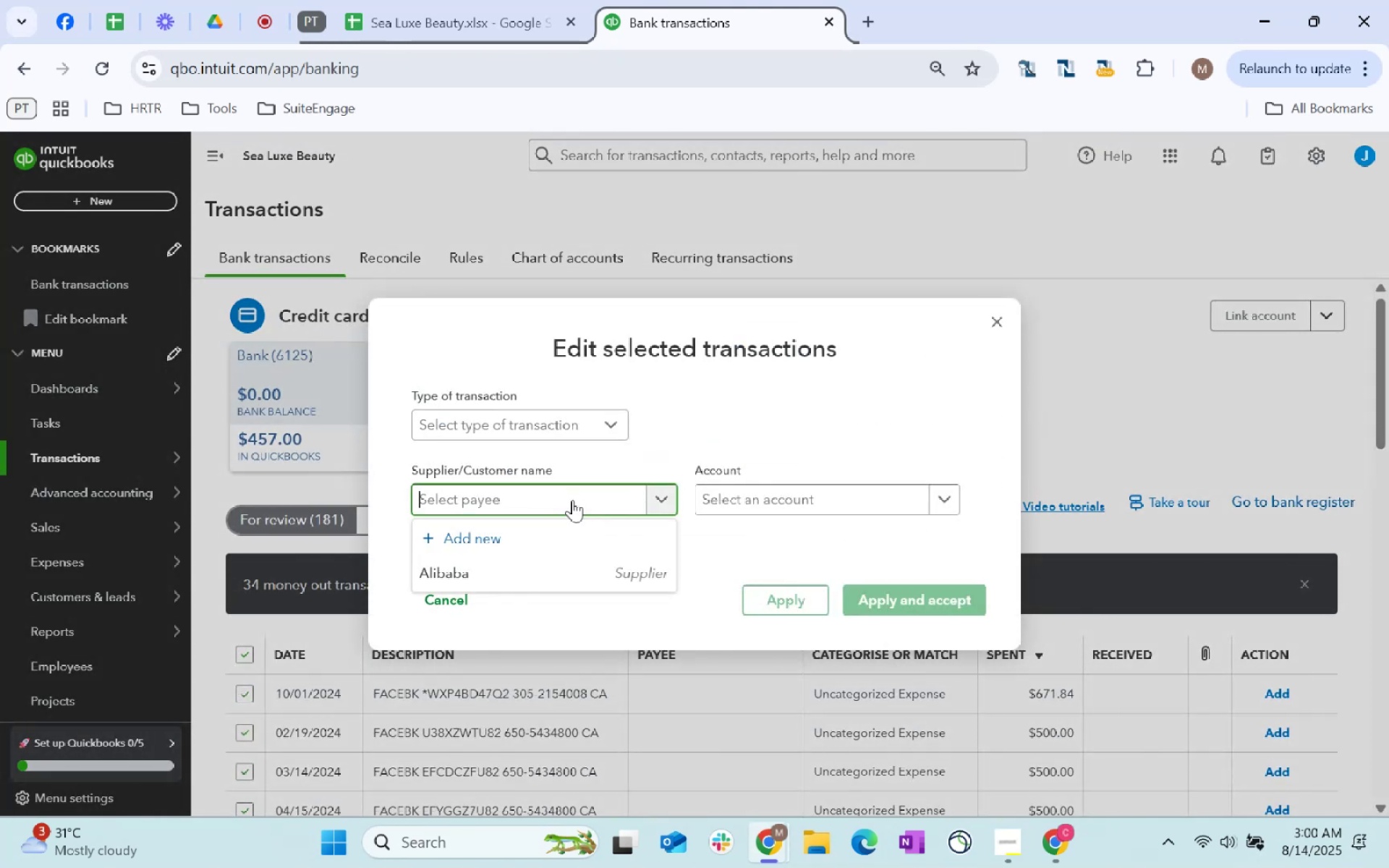 
type(Facebook)
key(Tab)
 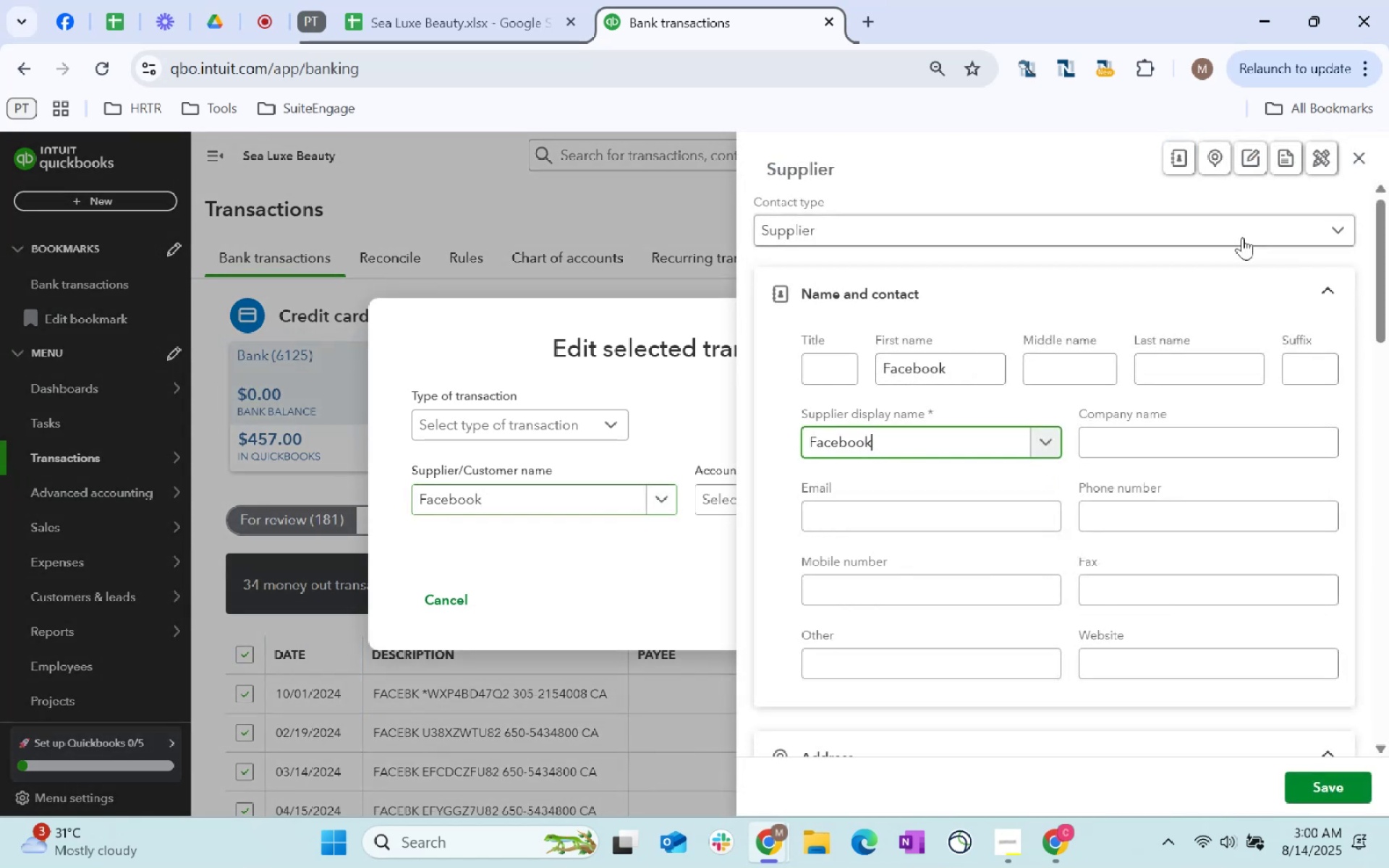 
scroll: coordinate [1016, 356], scroll_direction: down, amount: 162.0
 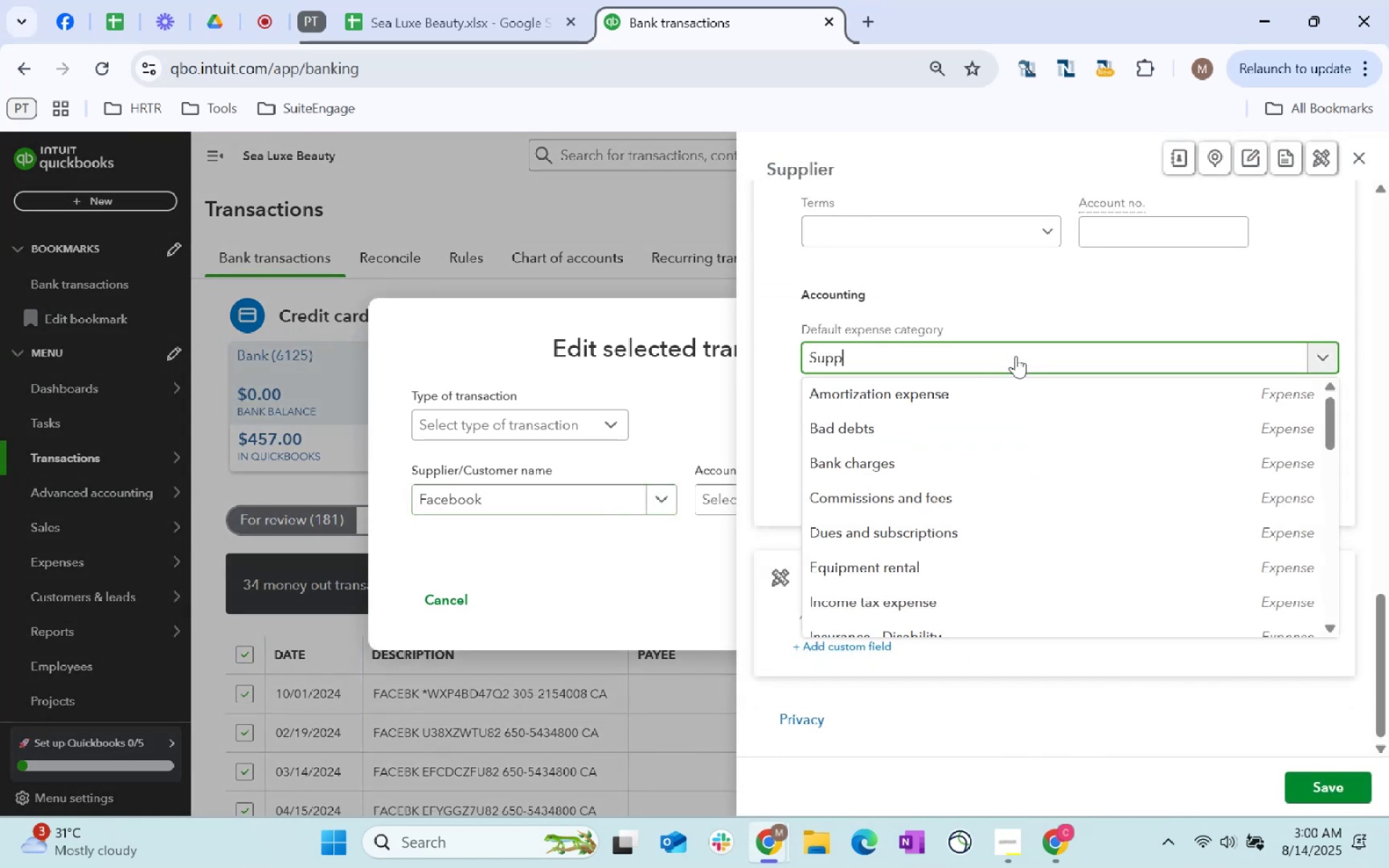 
left_click([1016, 356])
 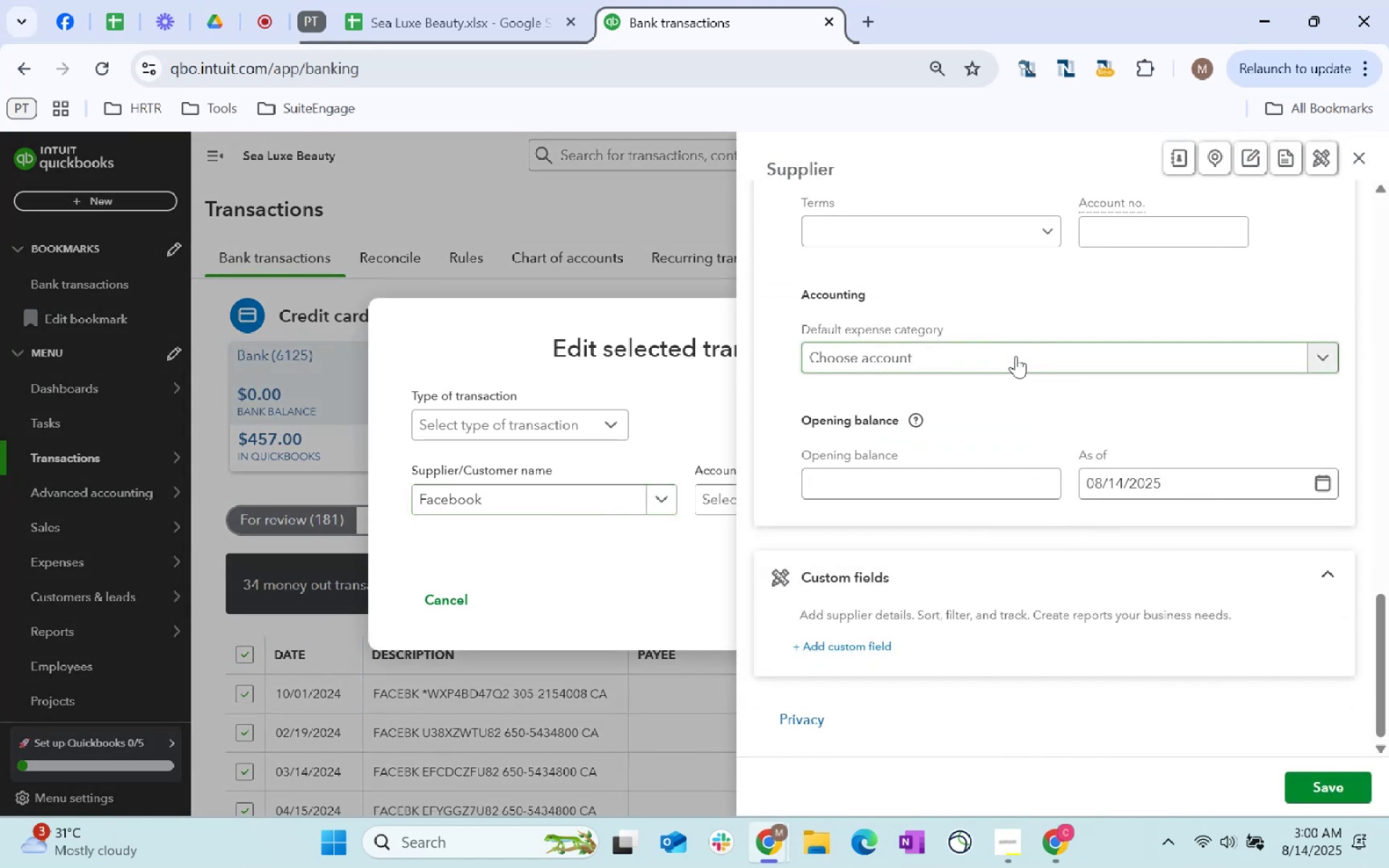 
type(Supplies)
 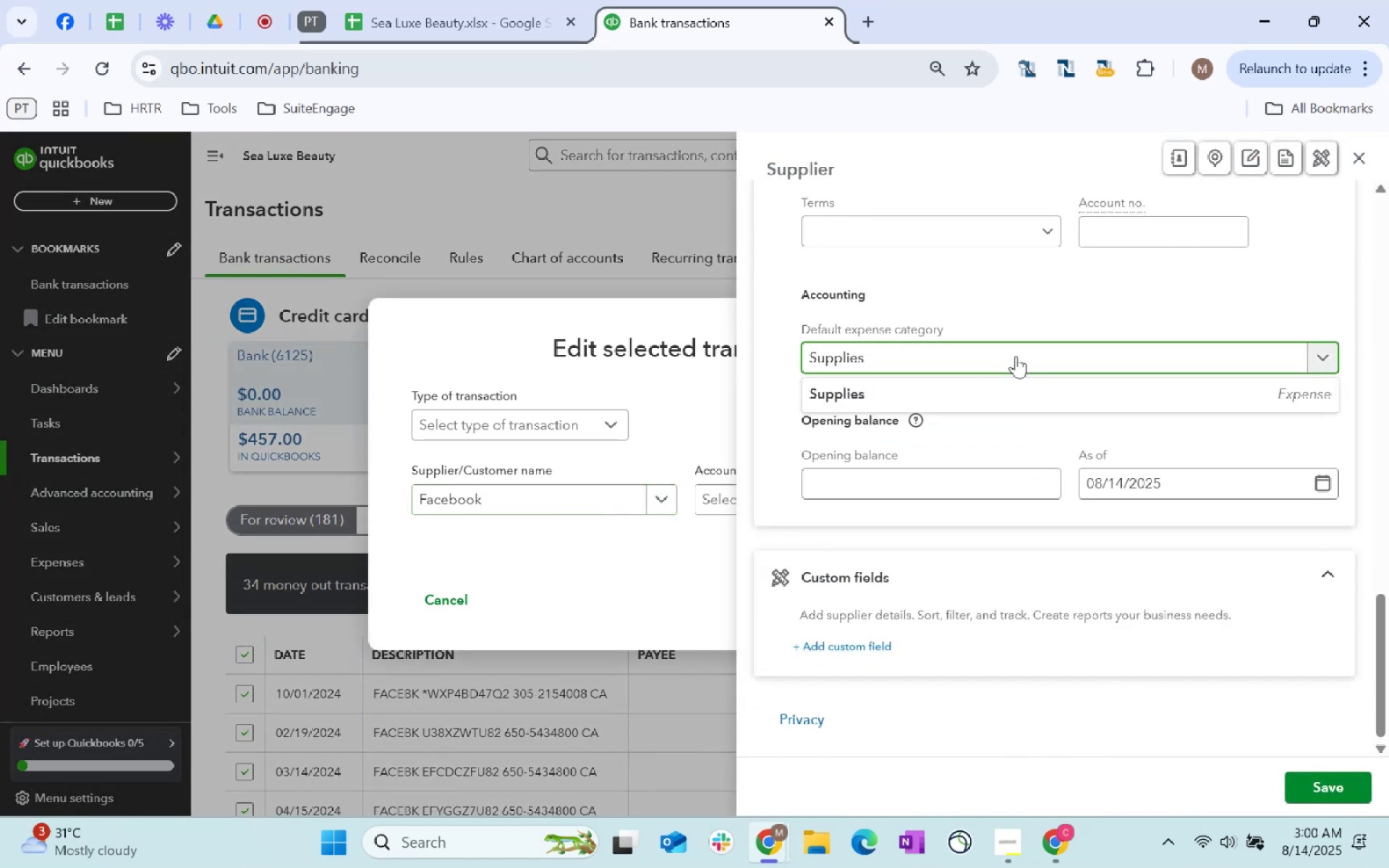 
key(Enter)
 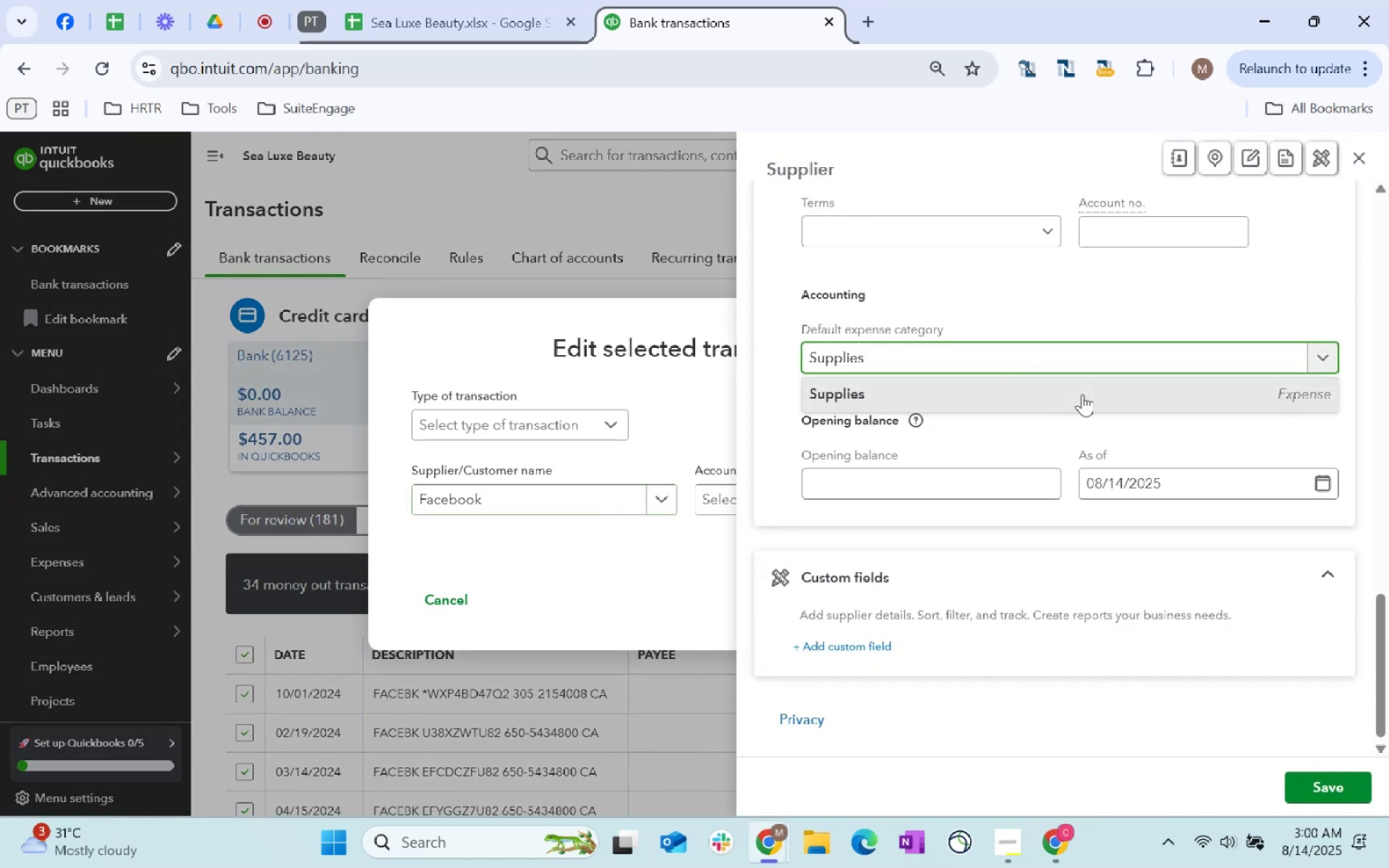 
left_click([1149, 382])
 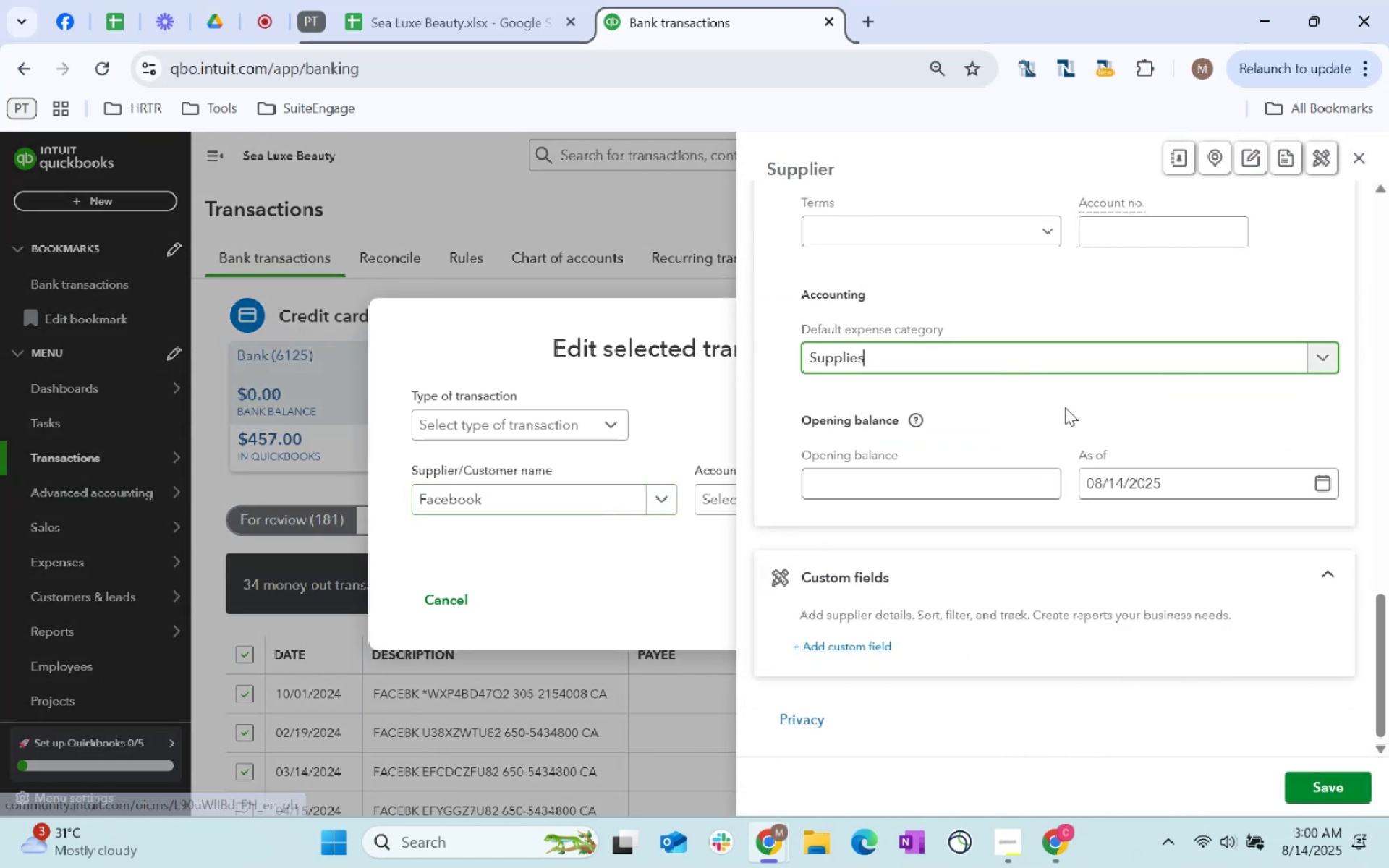 
left_click([1086, 394])
 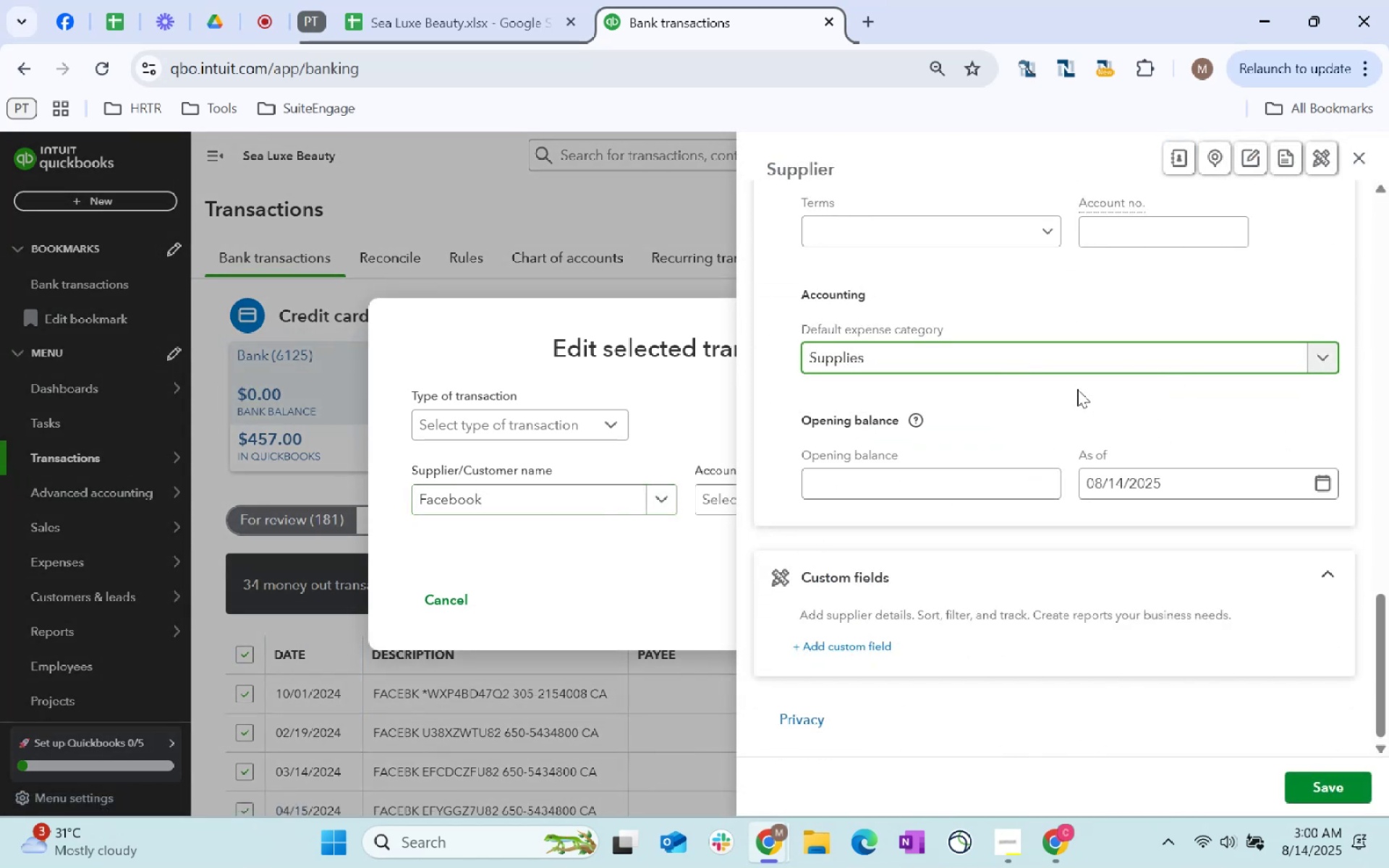 
scroll: coordinate [1388, 764], scroll_direction: down, amount: 8.0
 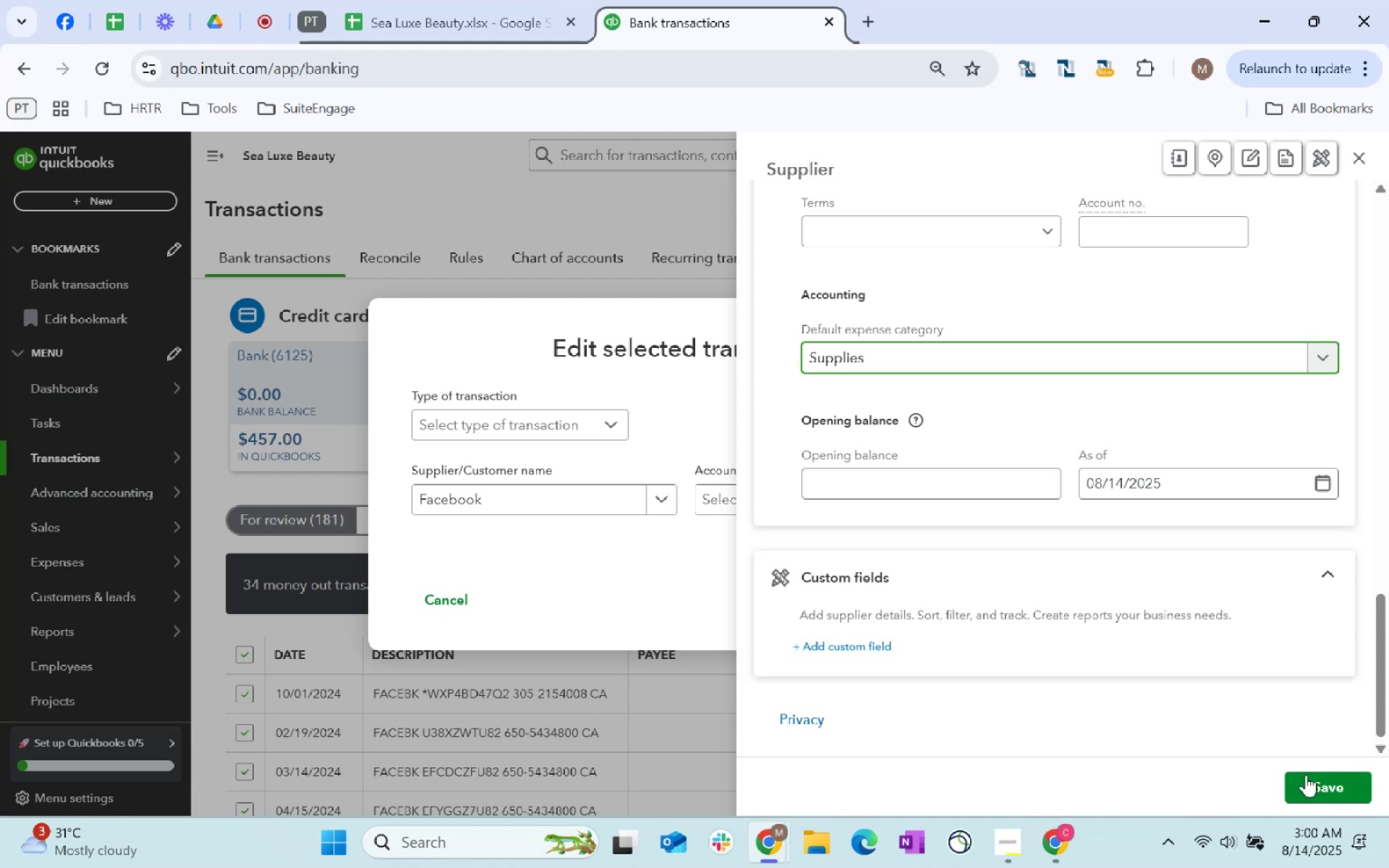 
left_click([1314, 780])
 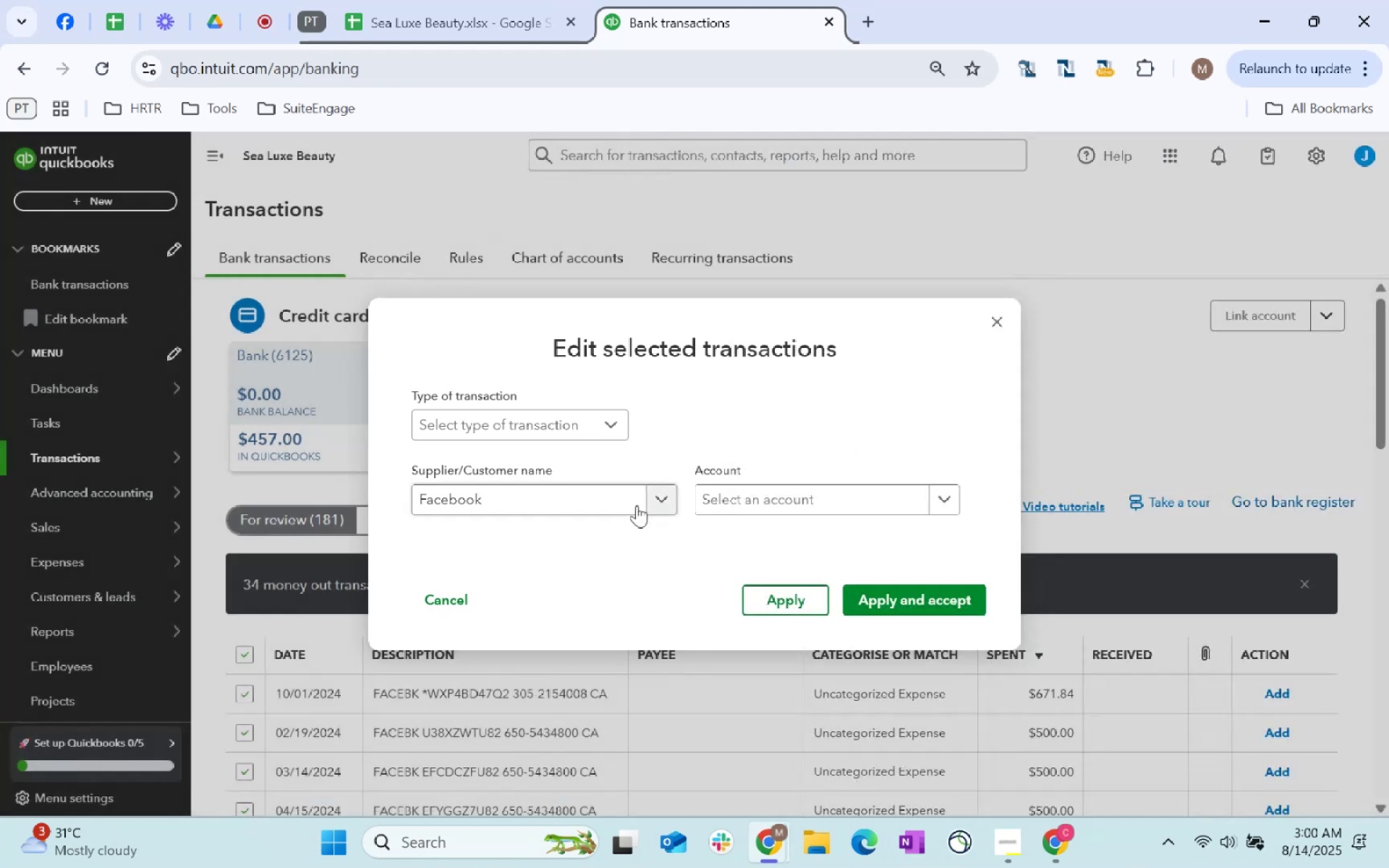 
left_click([857, 489])
 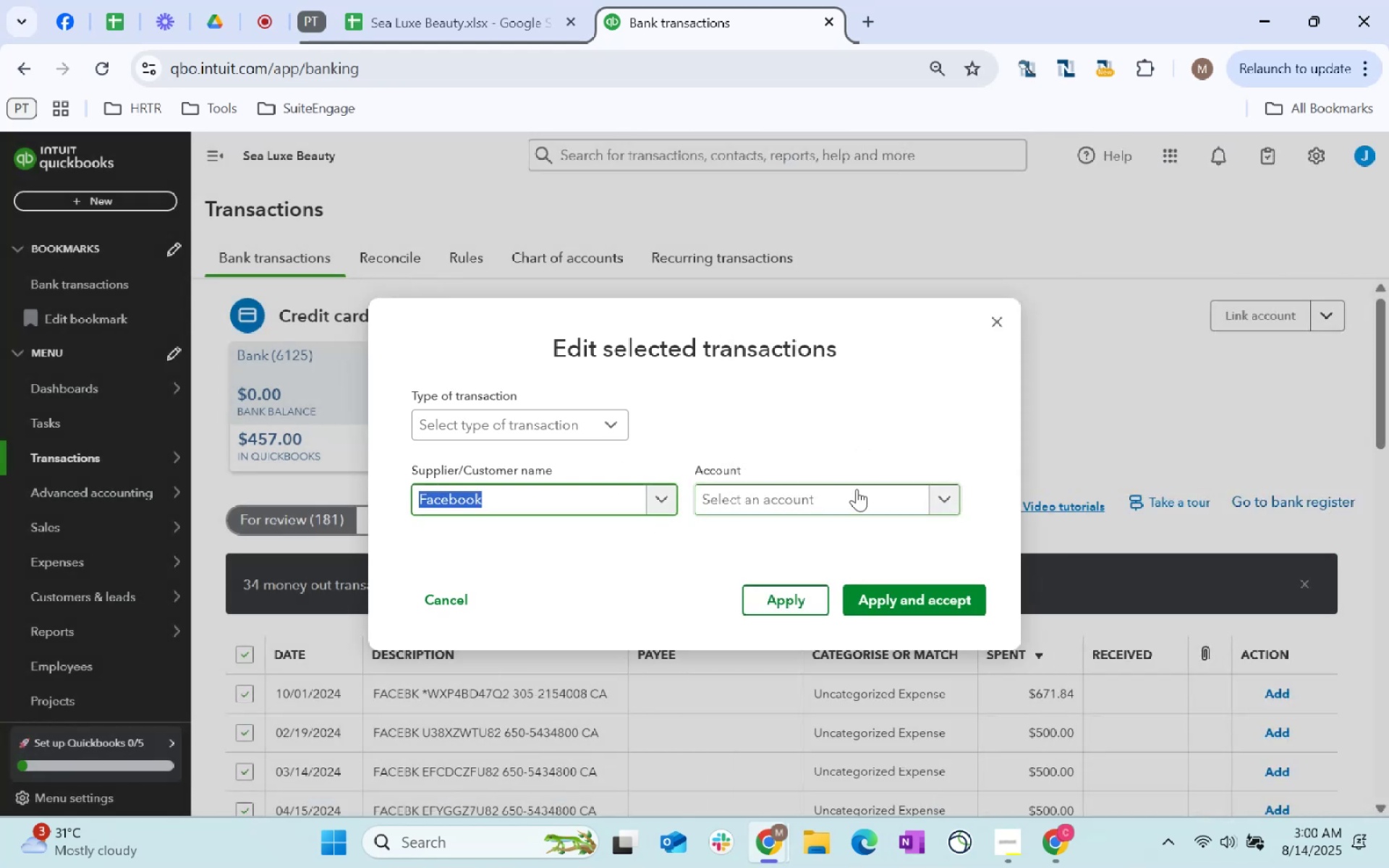 
left_click([857, 489])
 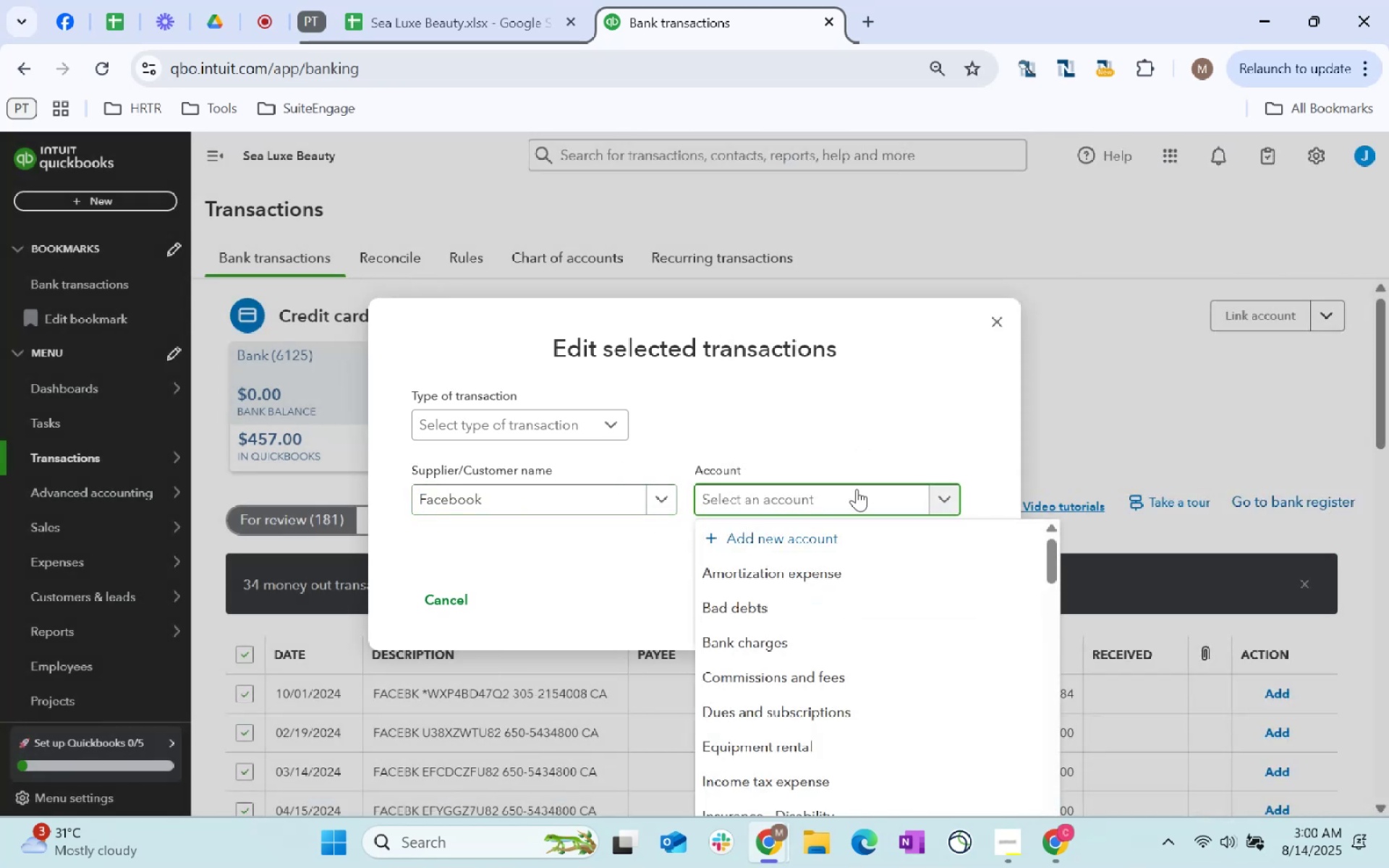 
type(Supplies)
 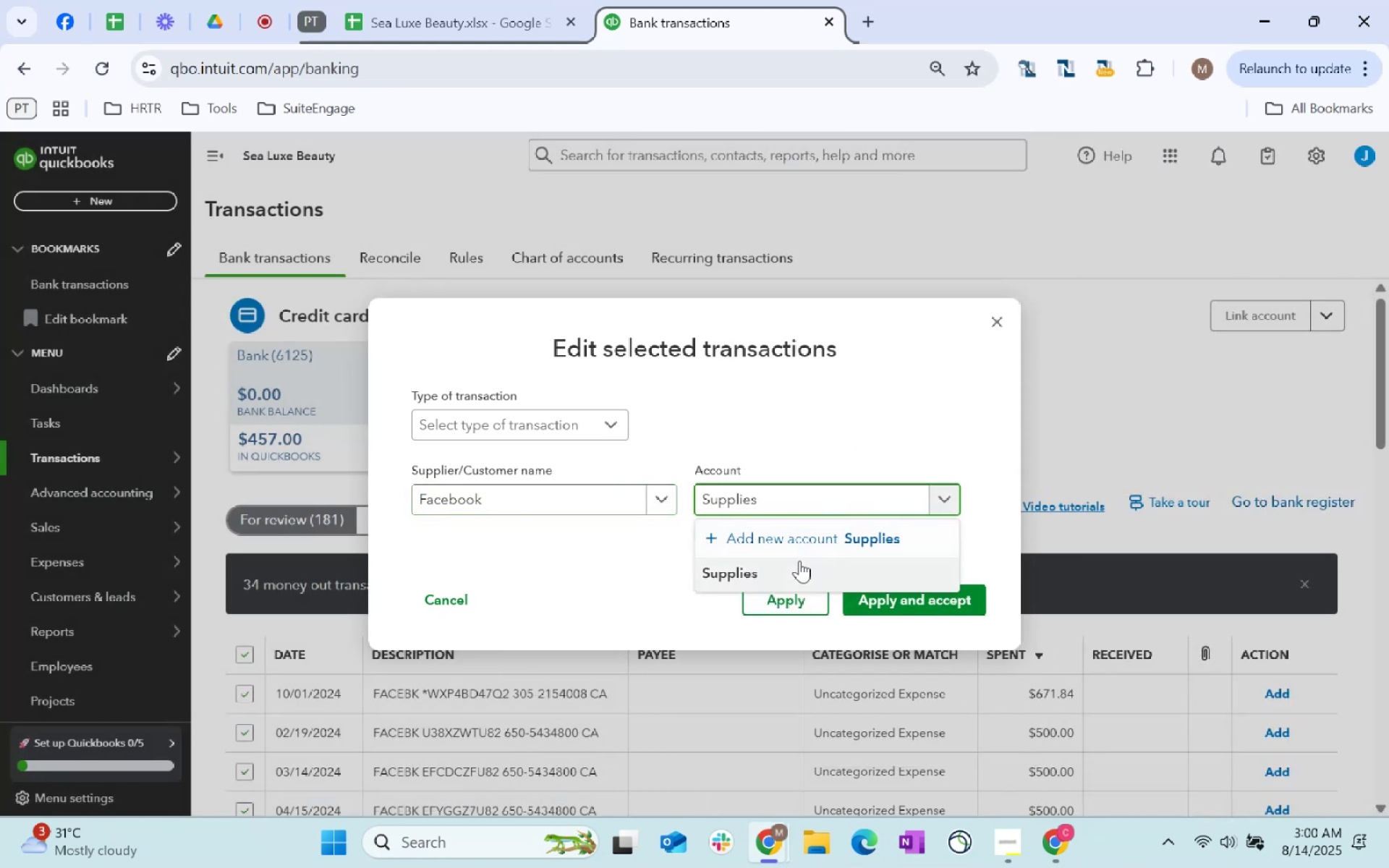 
left_click([799, 561])
 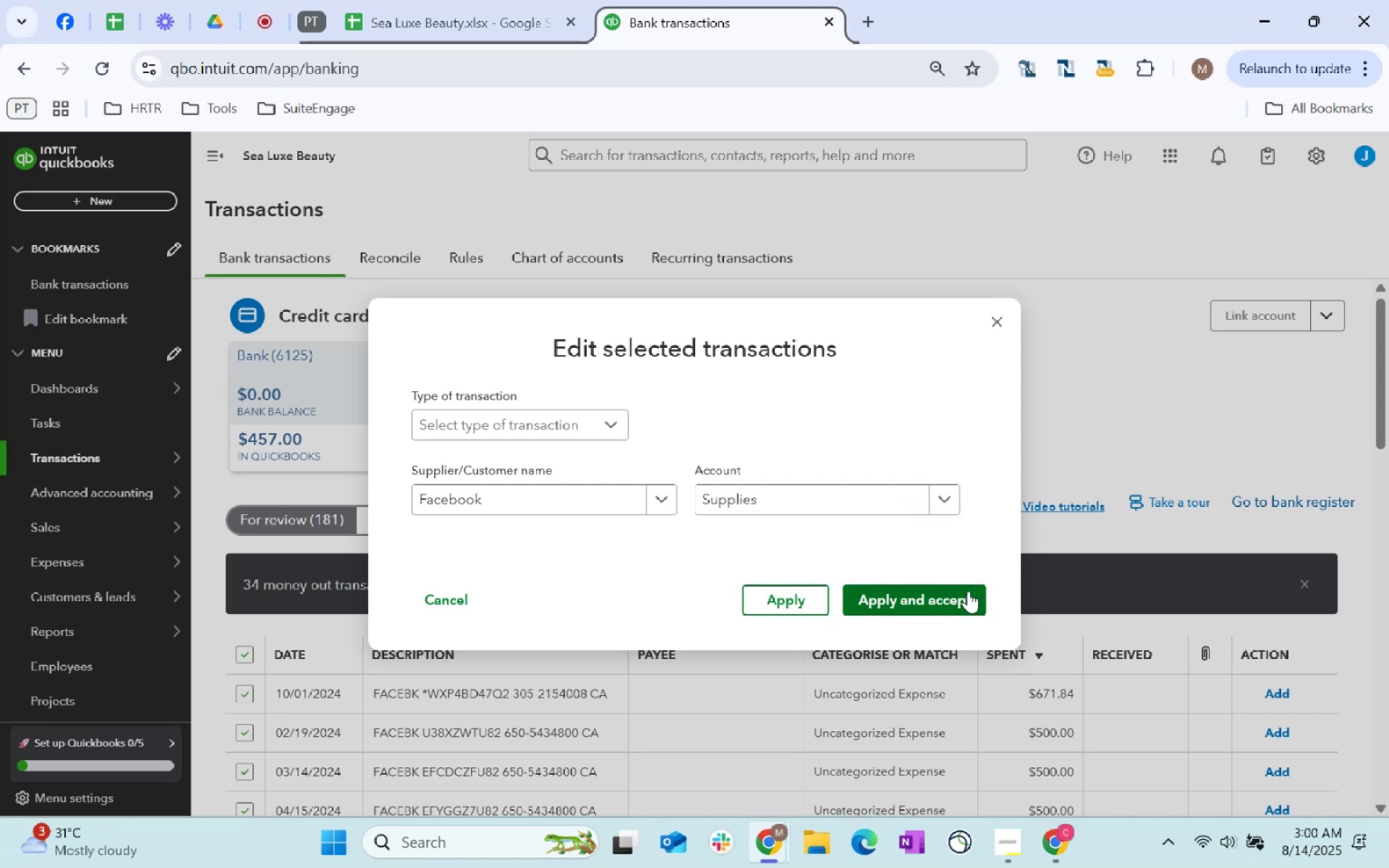 
left_click([968, 591])
 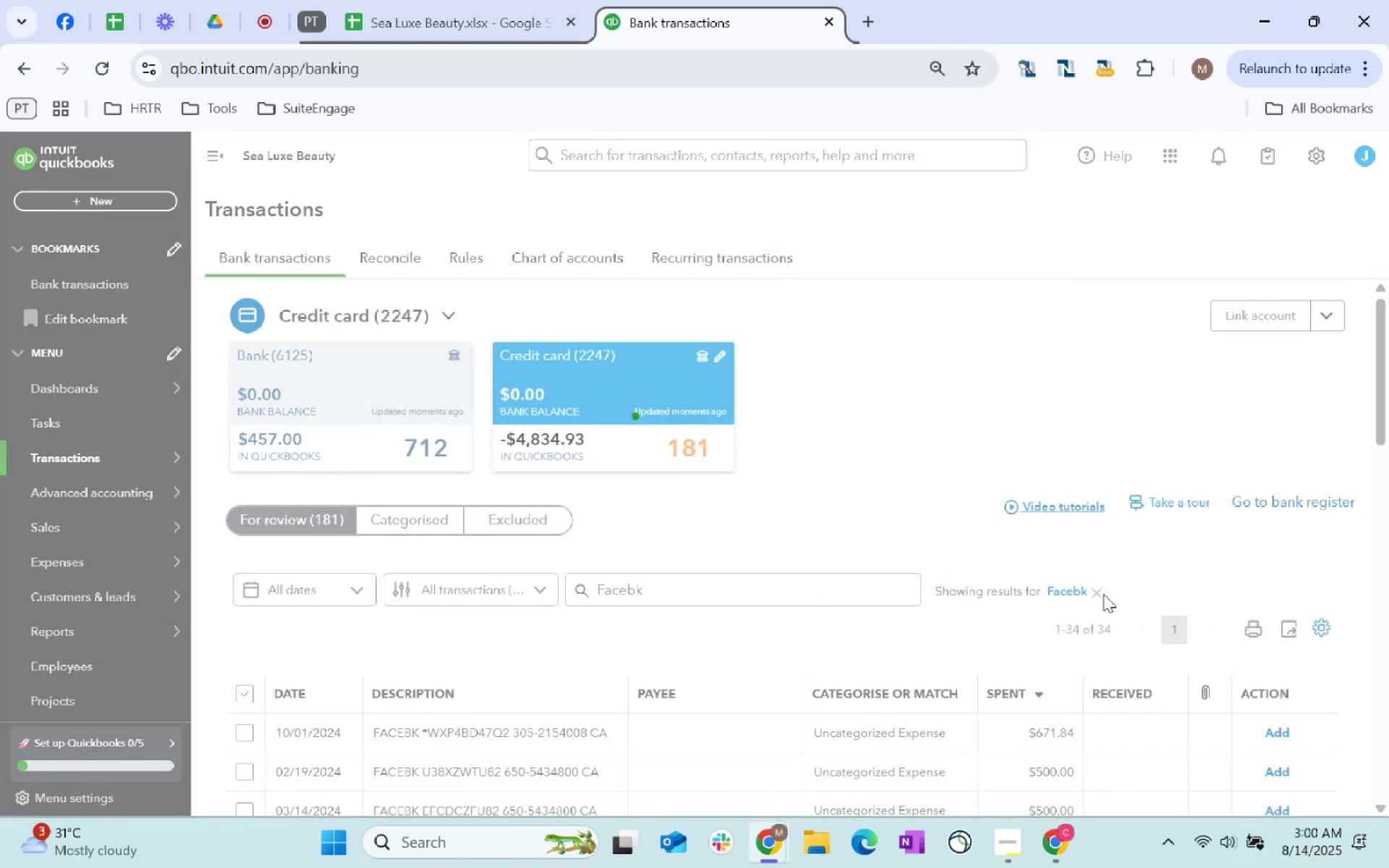 
wait(5.6)
 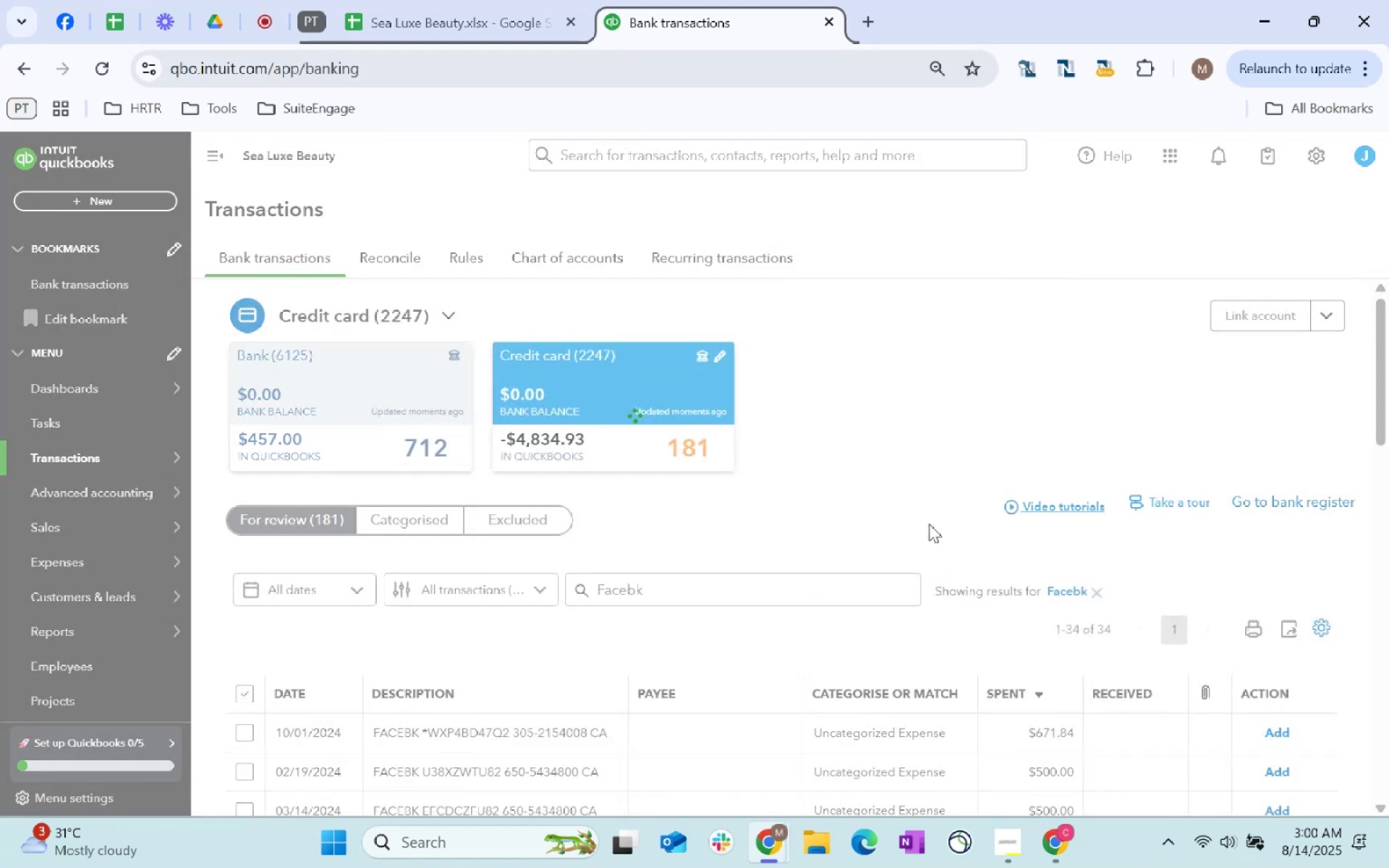 
left_click([1098, 593])
 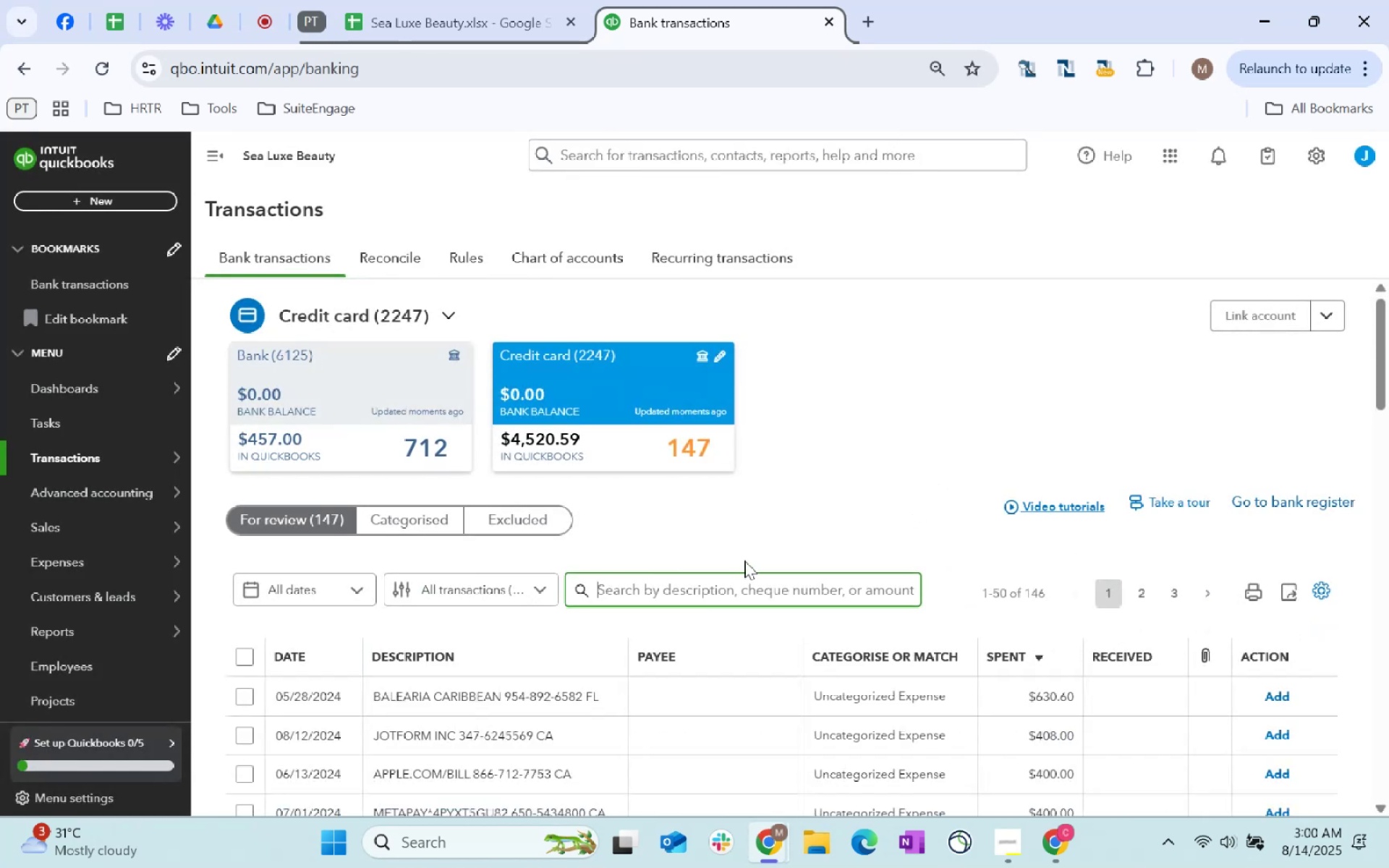 
scroll: coordinate [744, 561], scroll_direction: down, amount: 1.0
 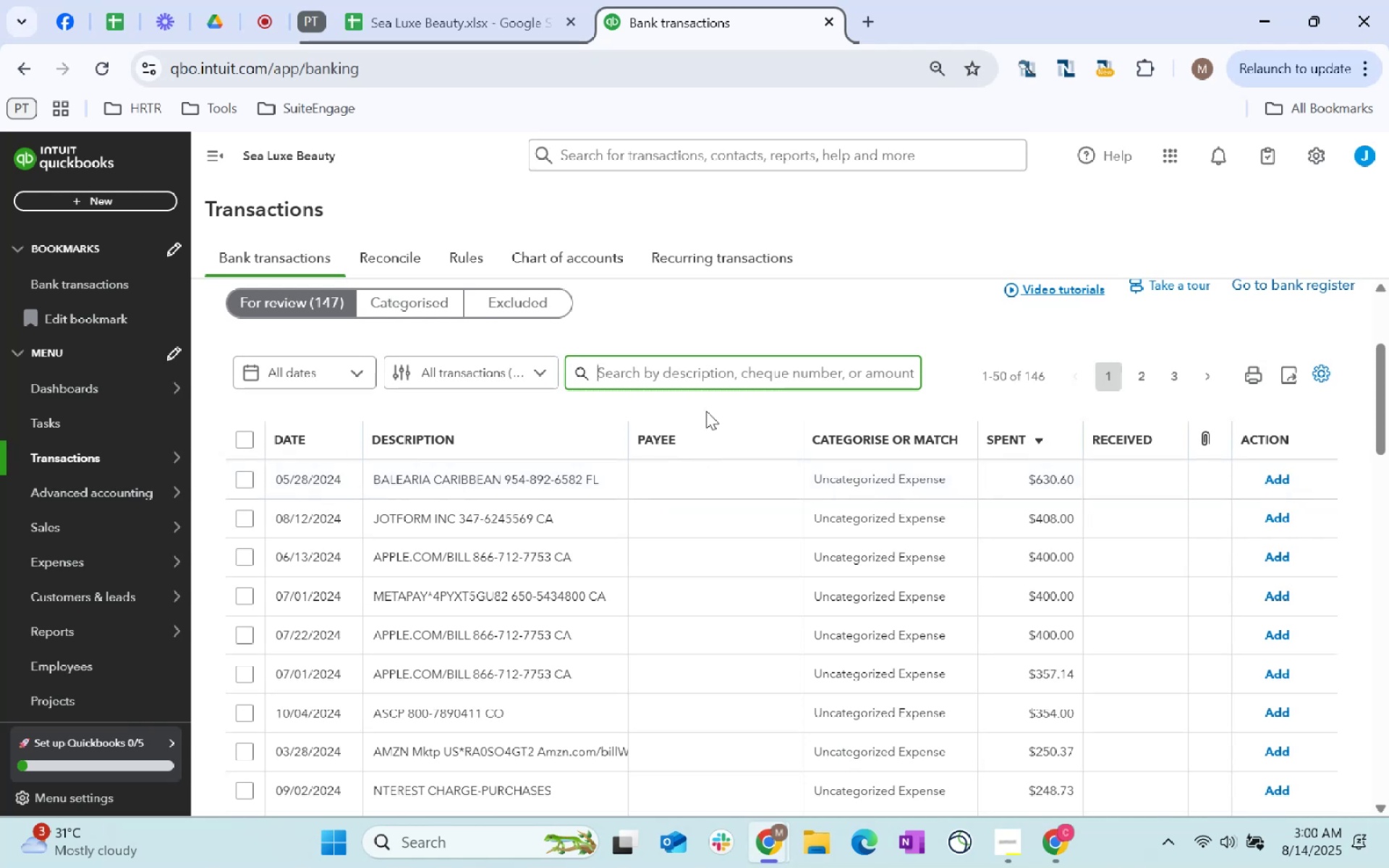 
type(apple.com)
 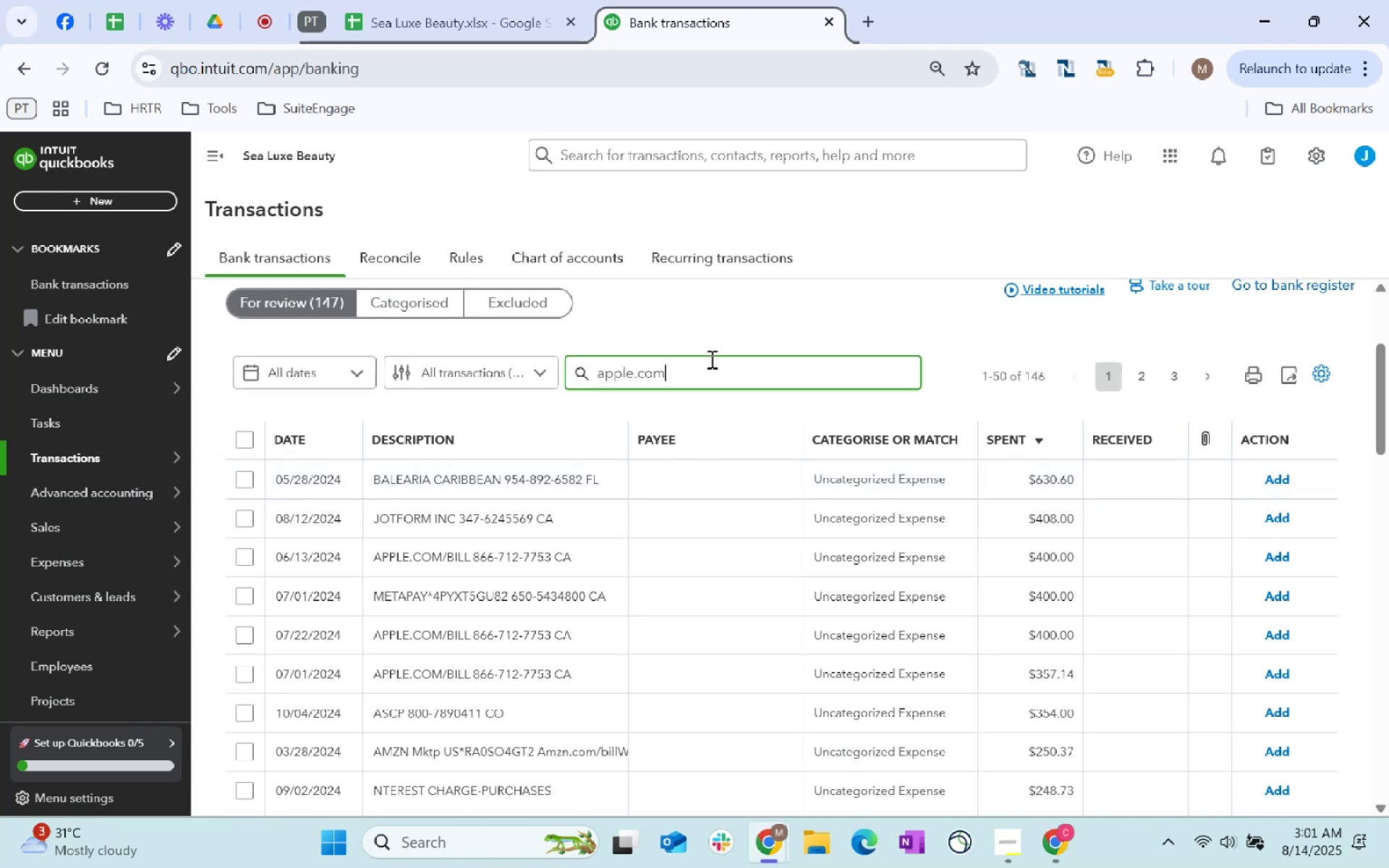 
key(Enter)
 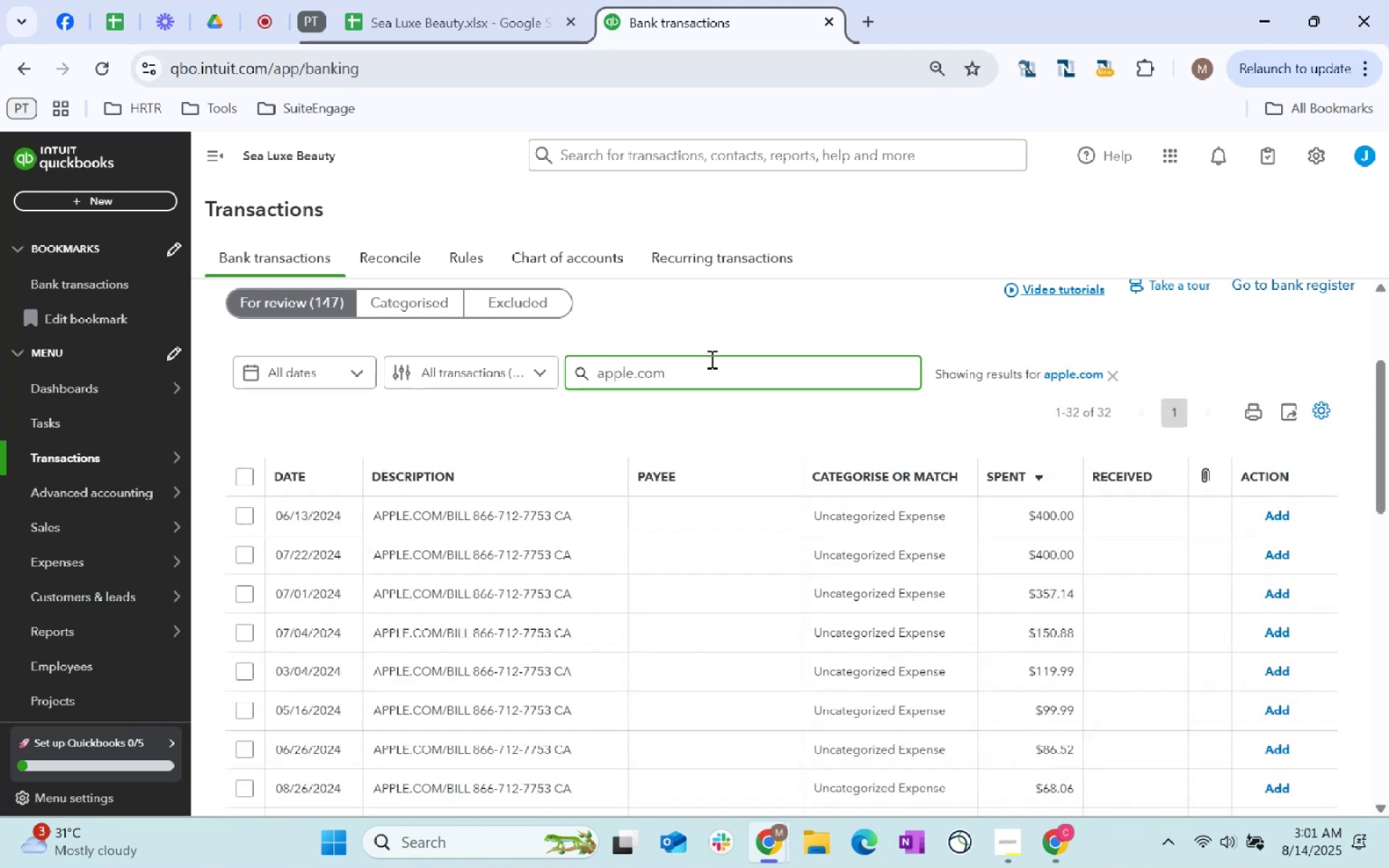 
scroll: coordinate [799, 743], scroll_direction: down, amount: 11.0
 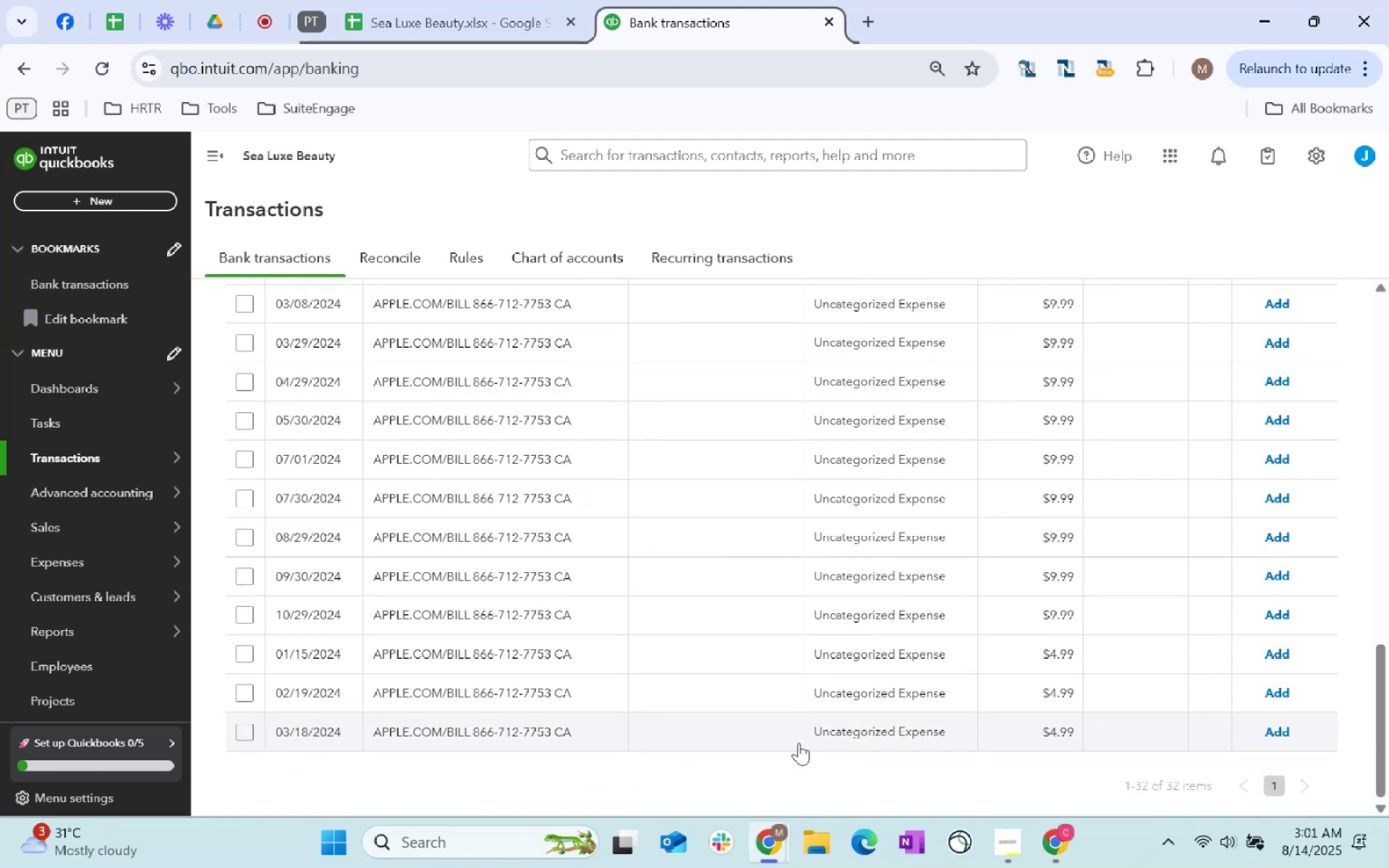 
scroll: coordinate [799, 743], scroll_direction: up, amount: 11.0
 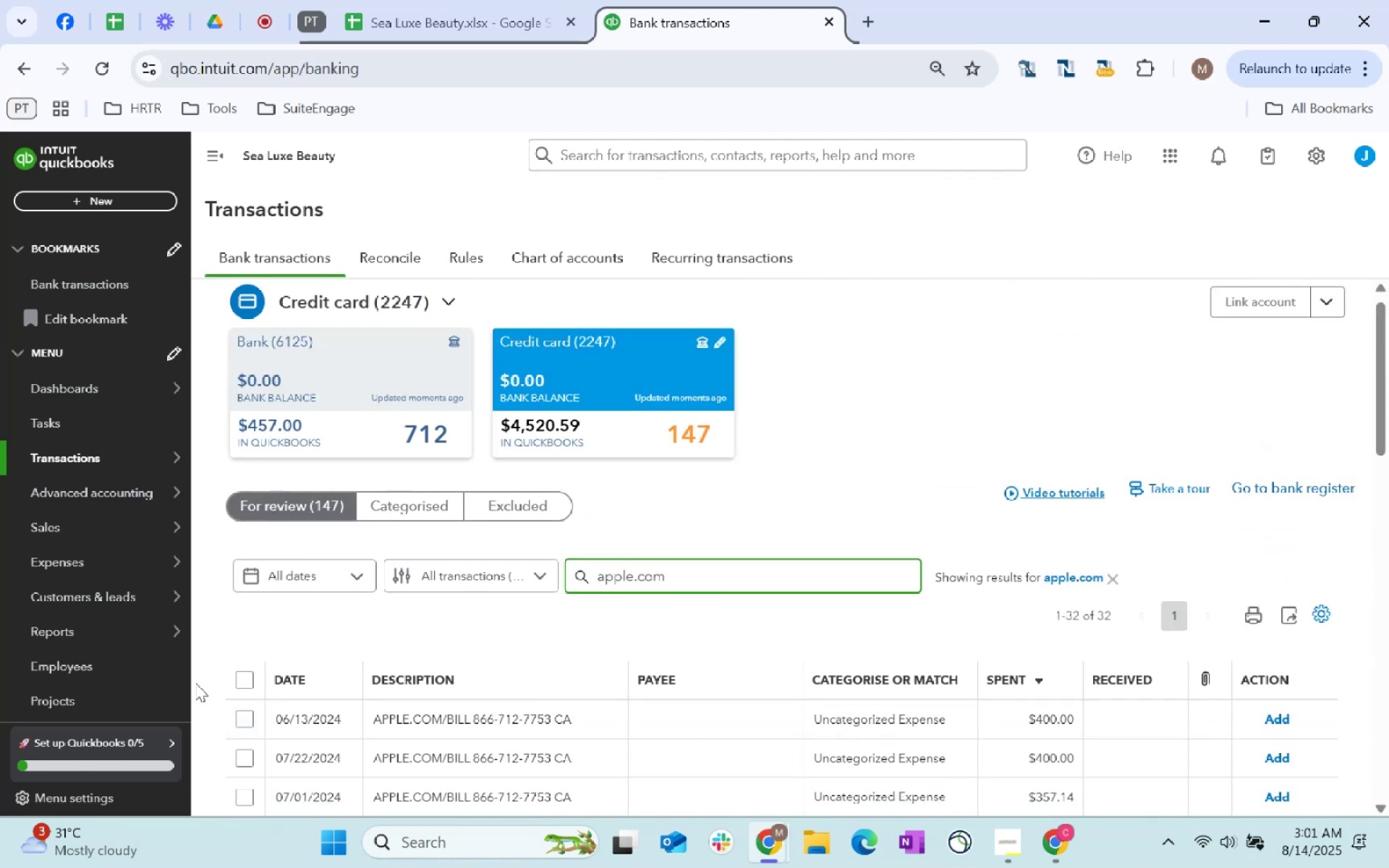 
left_click([239, 681])
 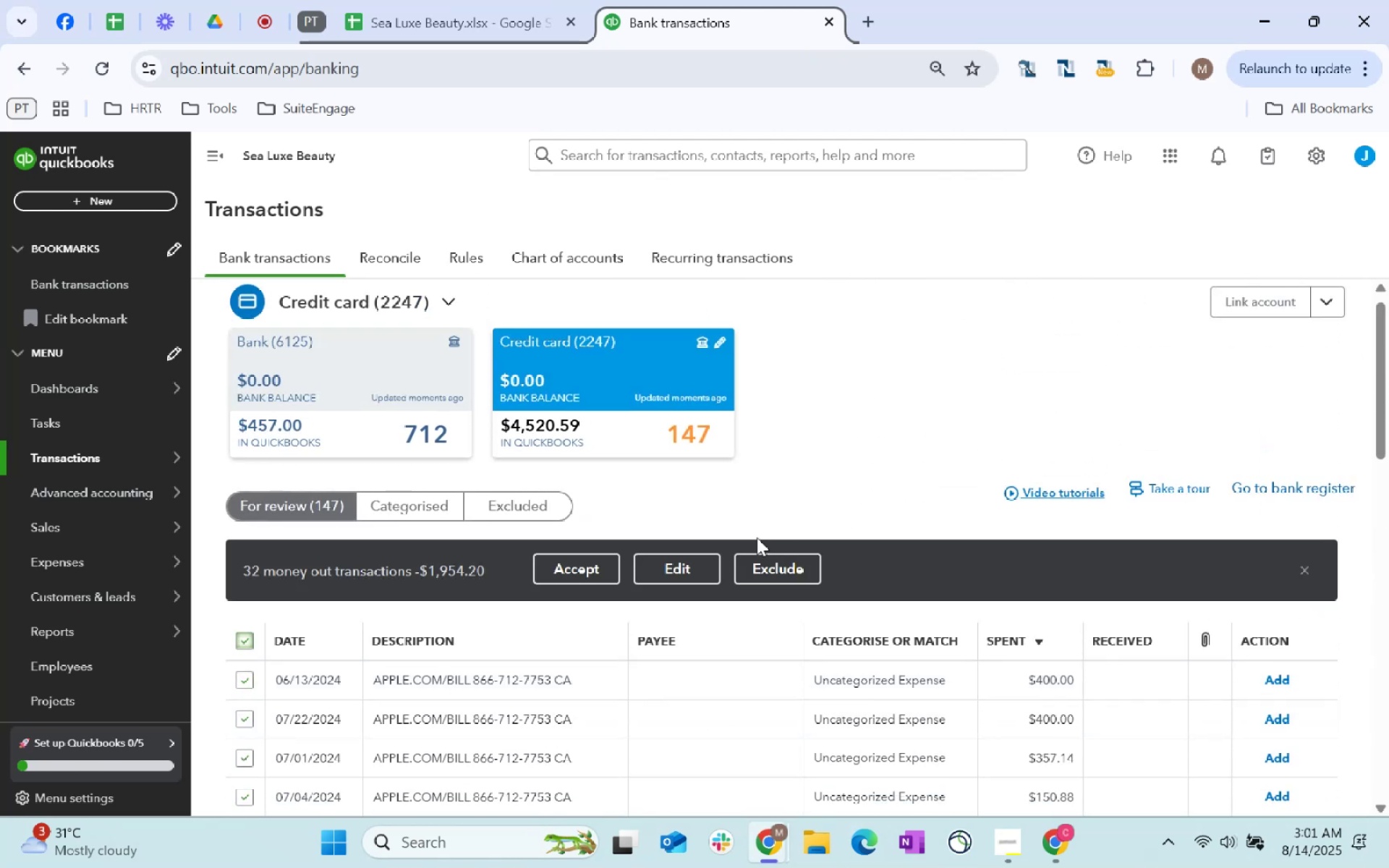 
left_click([650, 573])
 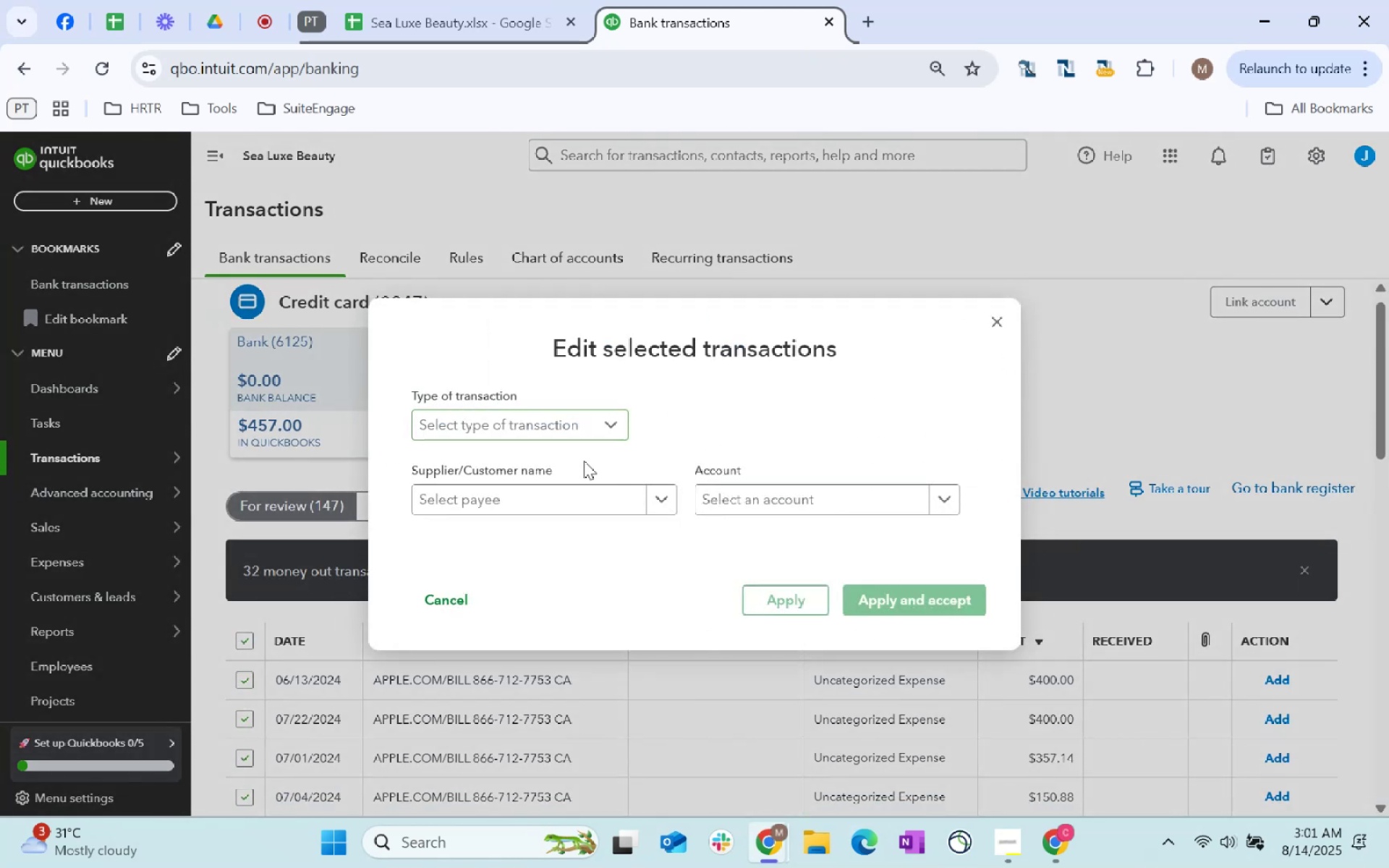 
left_click([557, 506])
 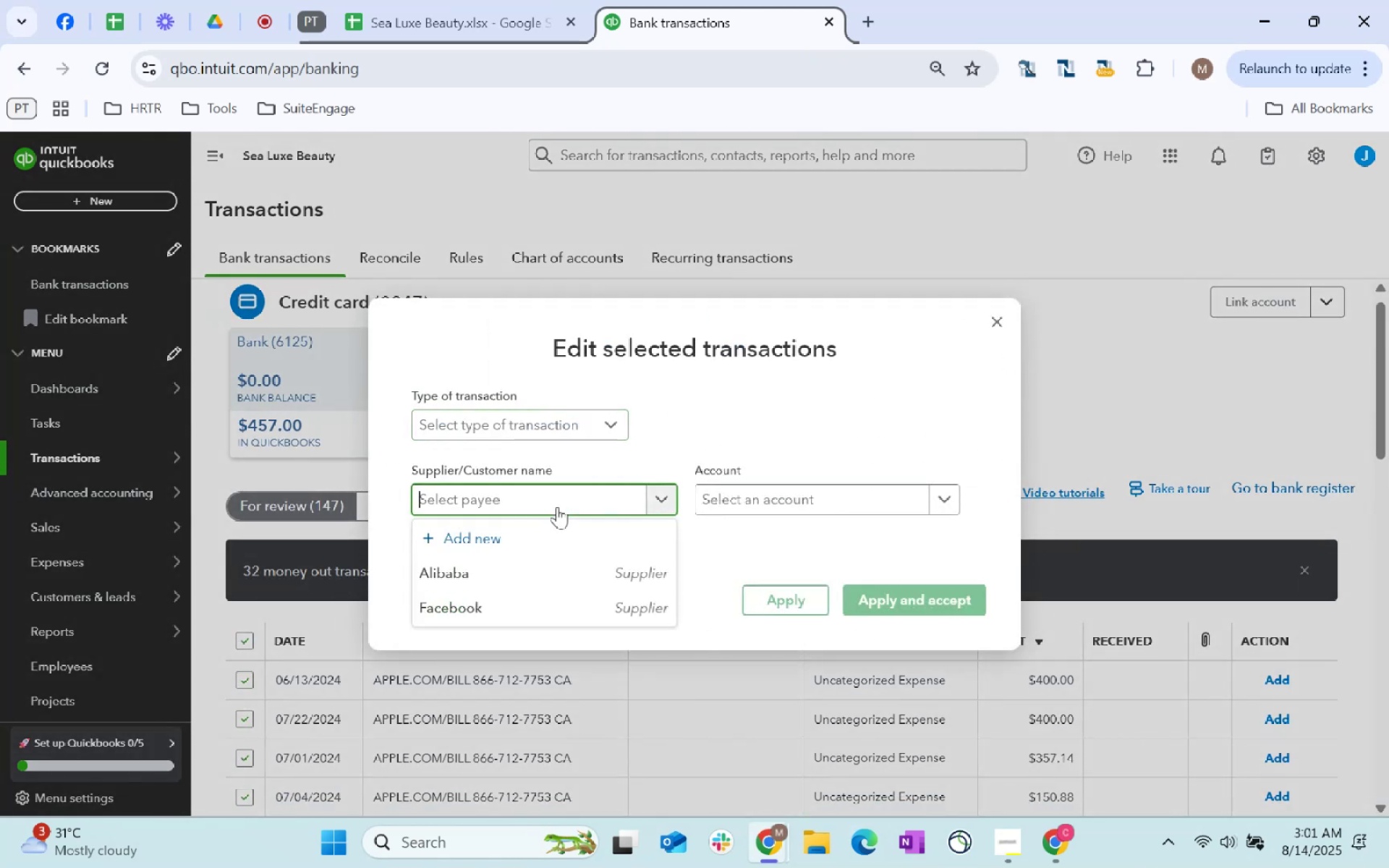 
type(Apple.com)
 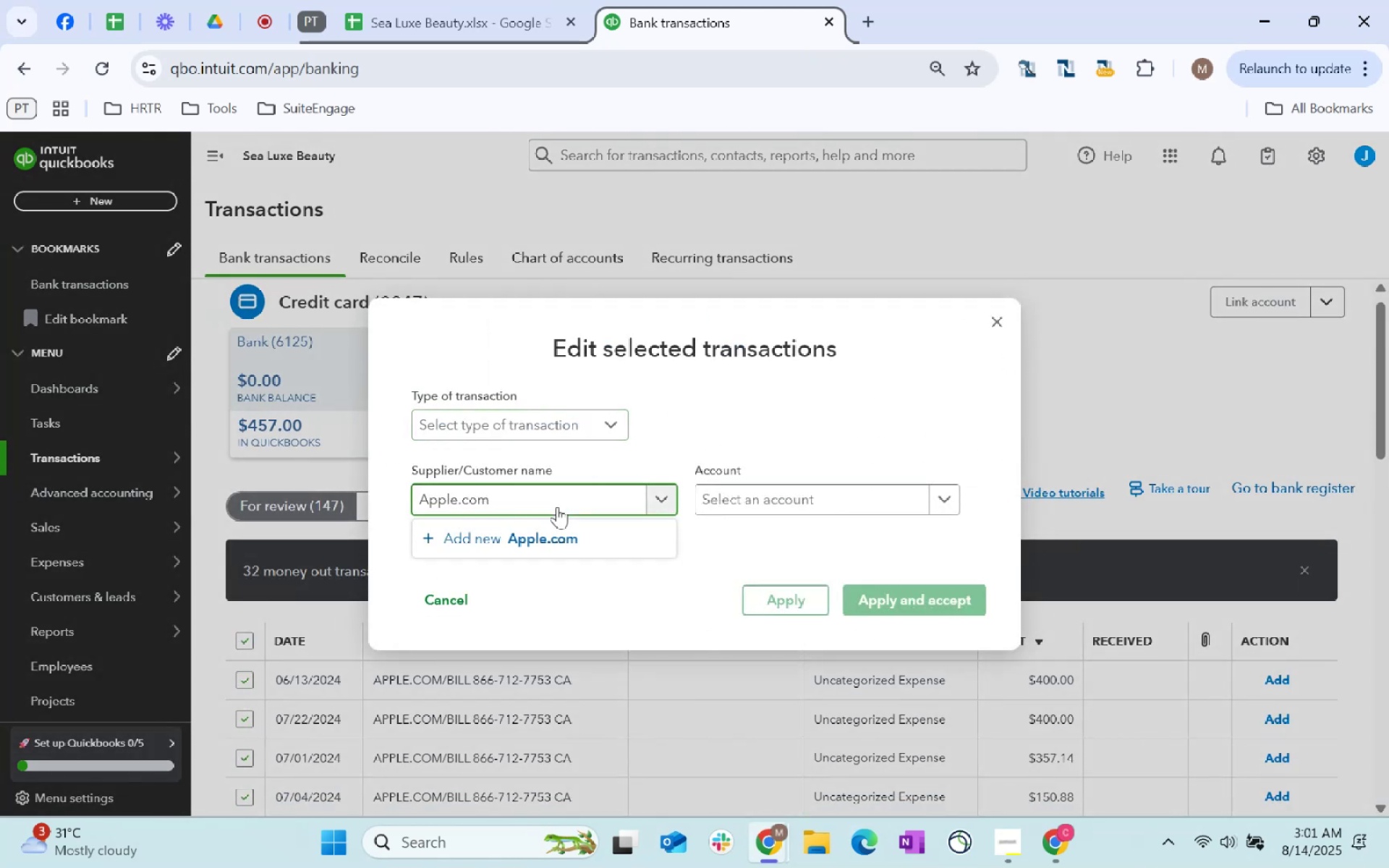 
left_click([568, 532])
 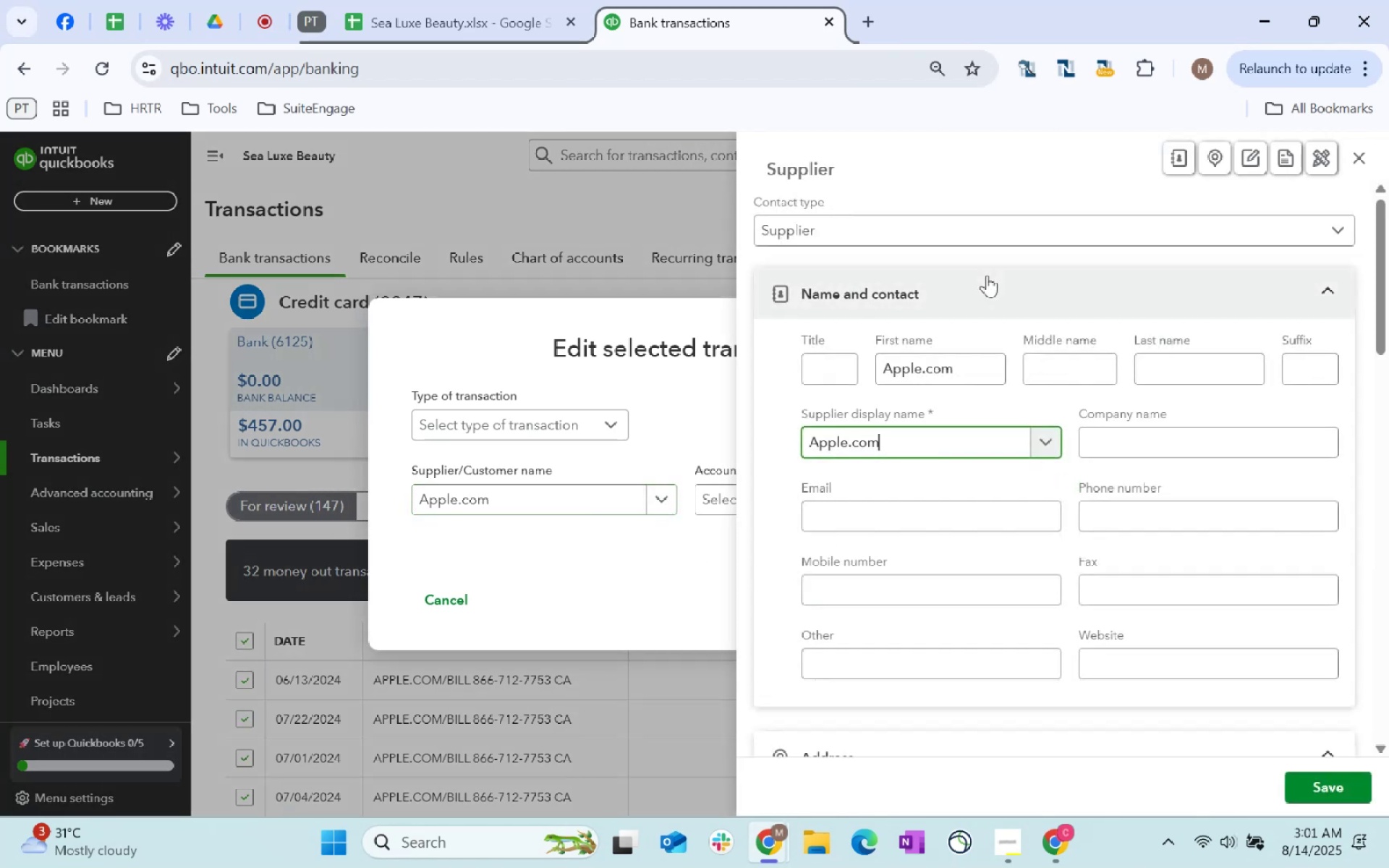 
scroll: coordinate [1020, 347], scroll_direction: down, amount: 172.0
 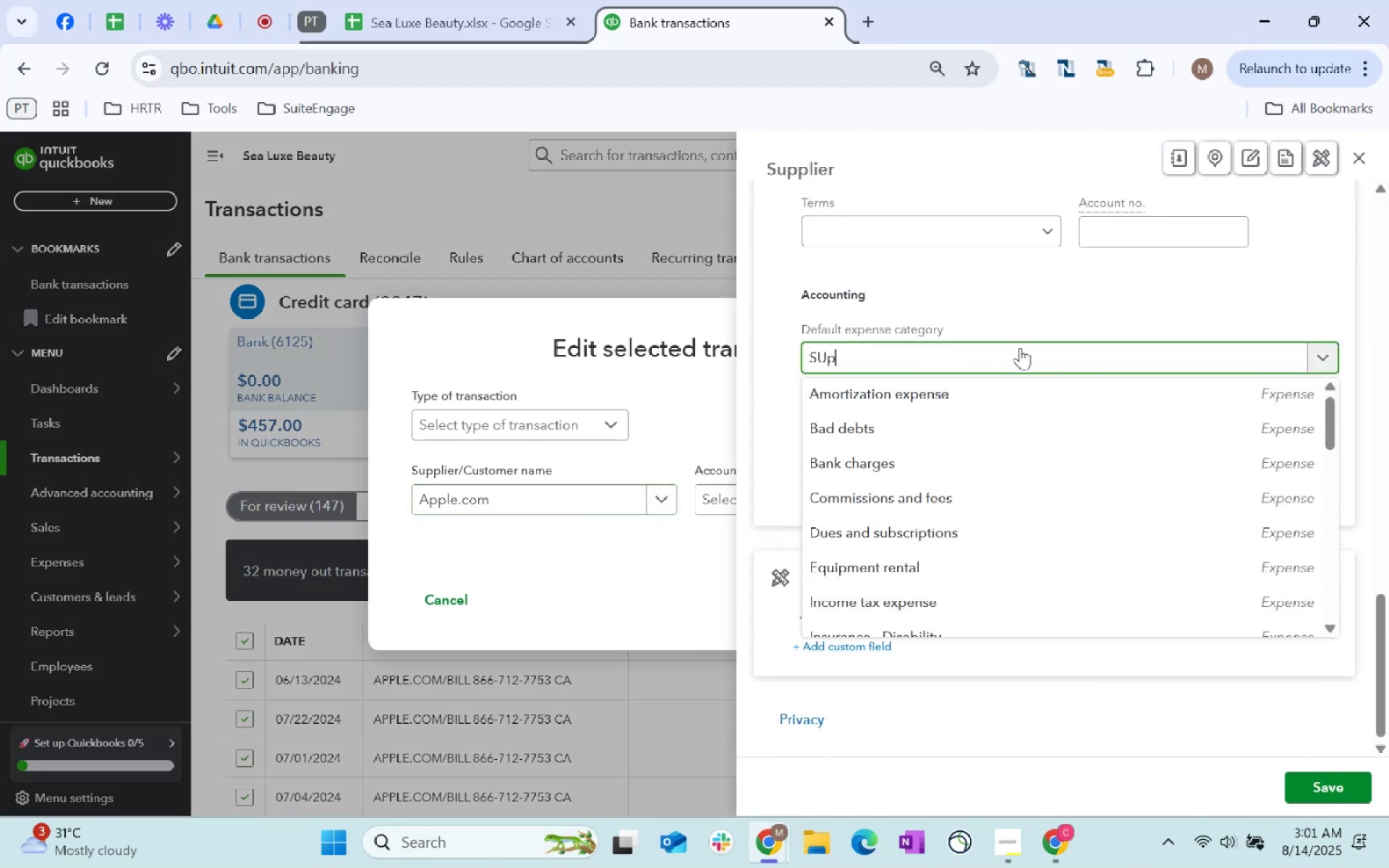 
left_click([1020, 347])
 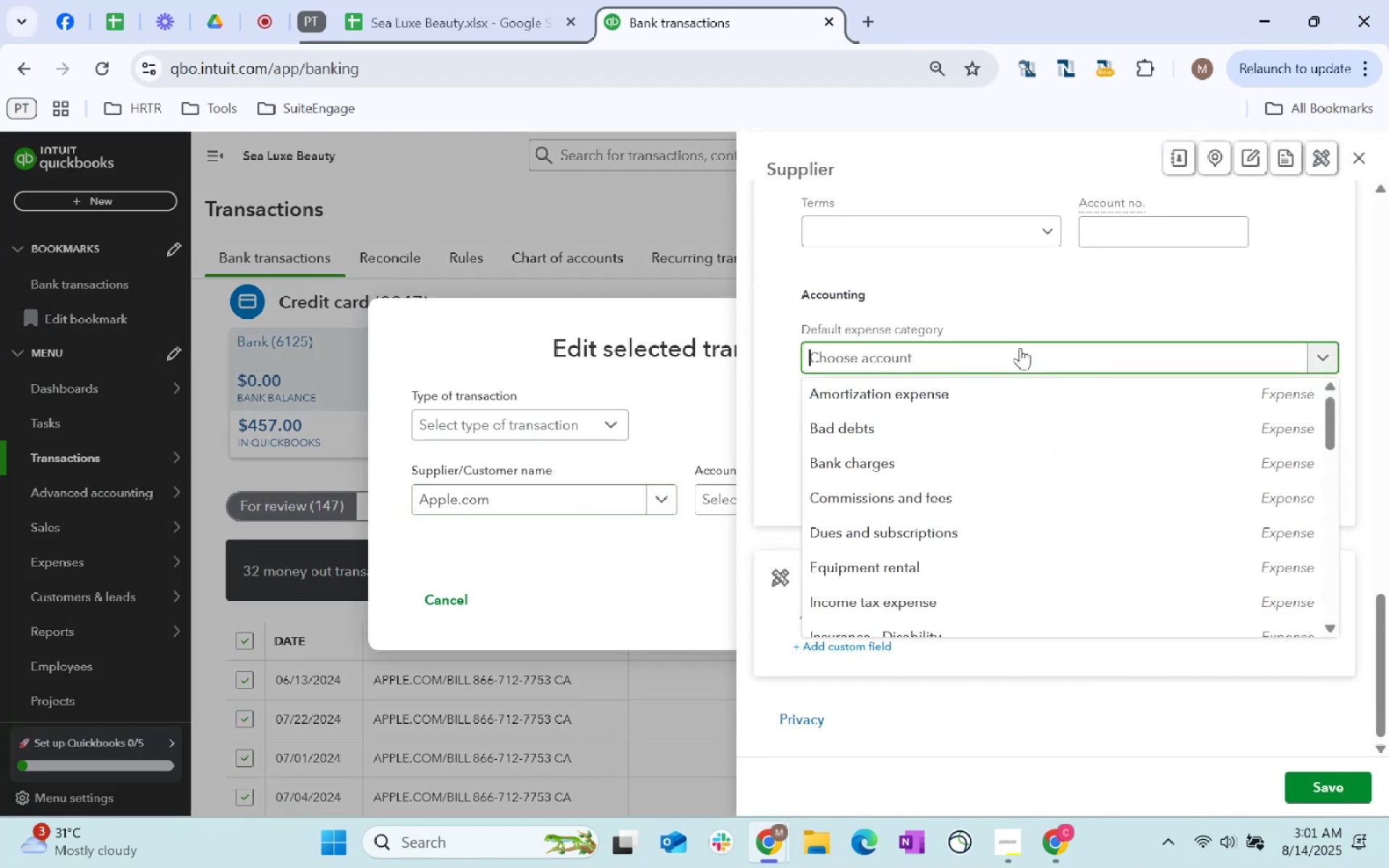 
type(SUppli)
key(Backspace)
key(Backspace)
key(Backspace)
key(Backspace)
key(Backspace)
key(Backspace)
key(Backspace)
 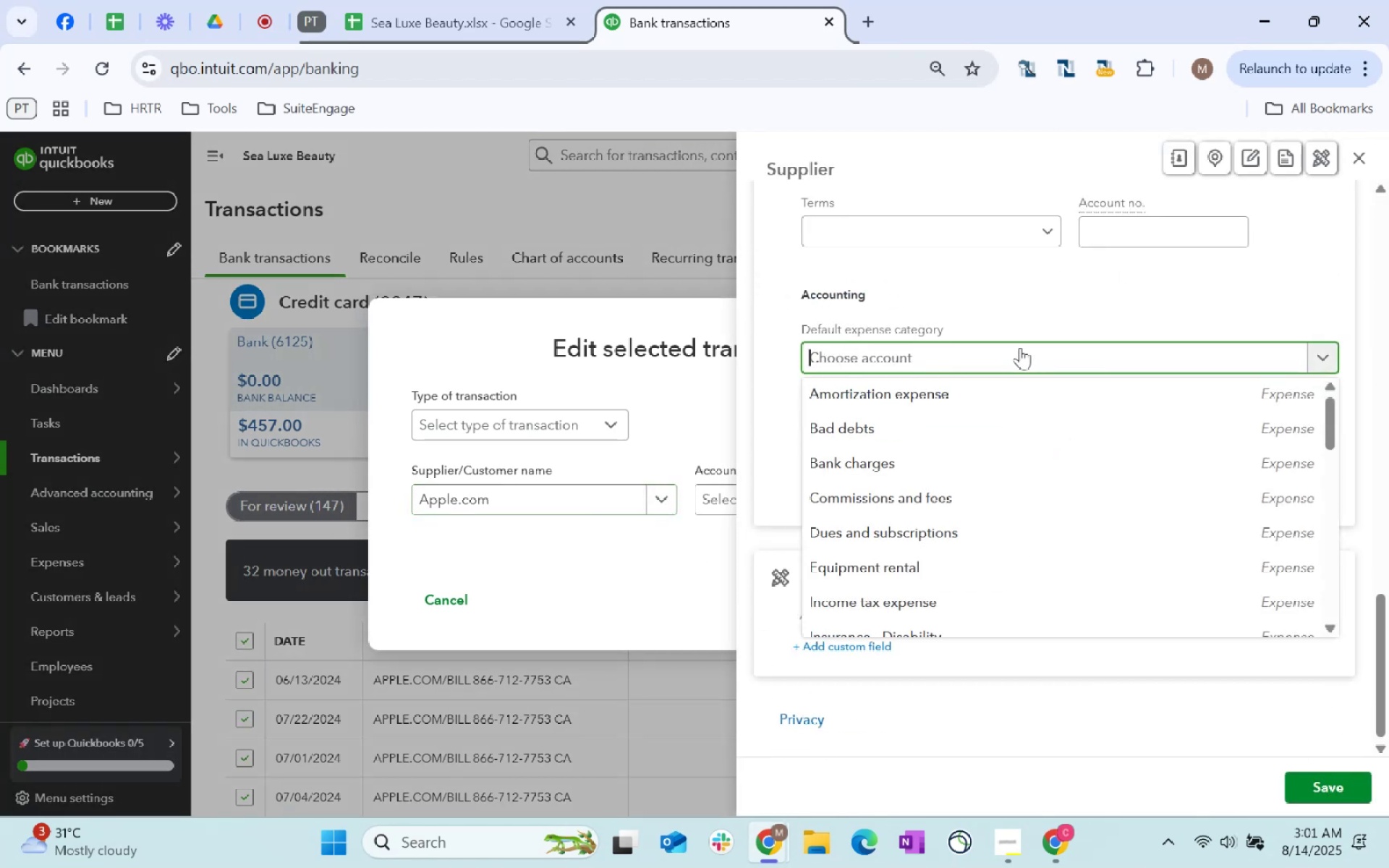 
scroll: coordinate [1105, 540], scroll_direction: down, amount: 98.0
 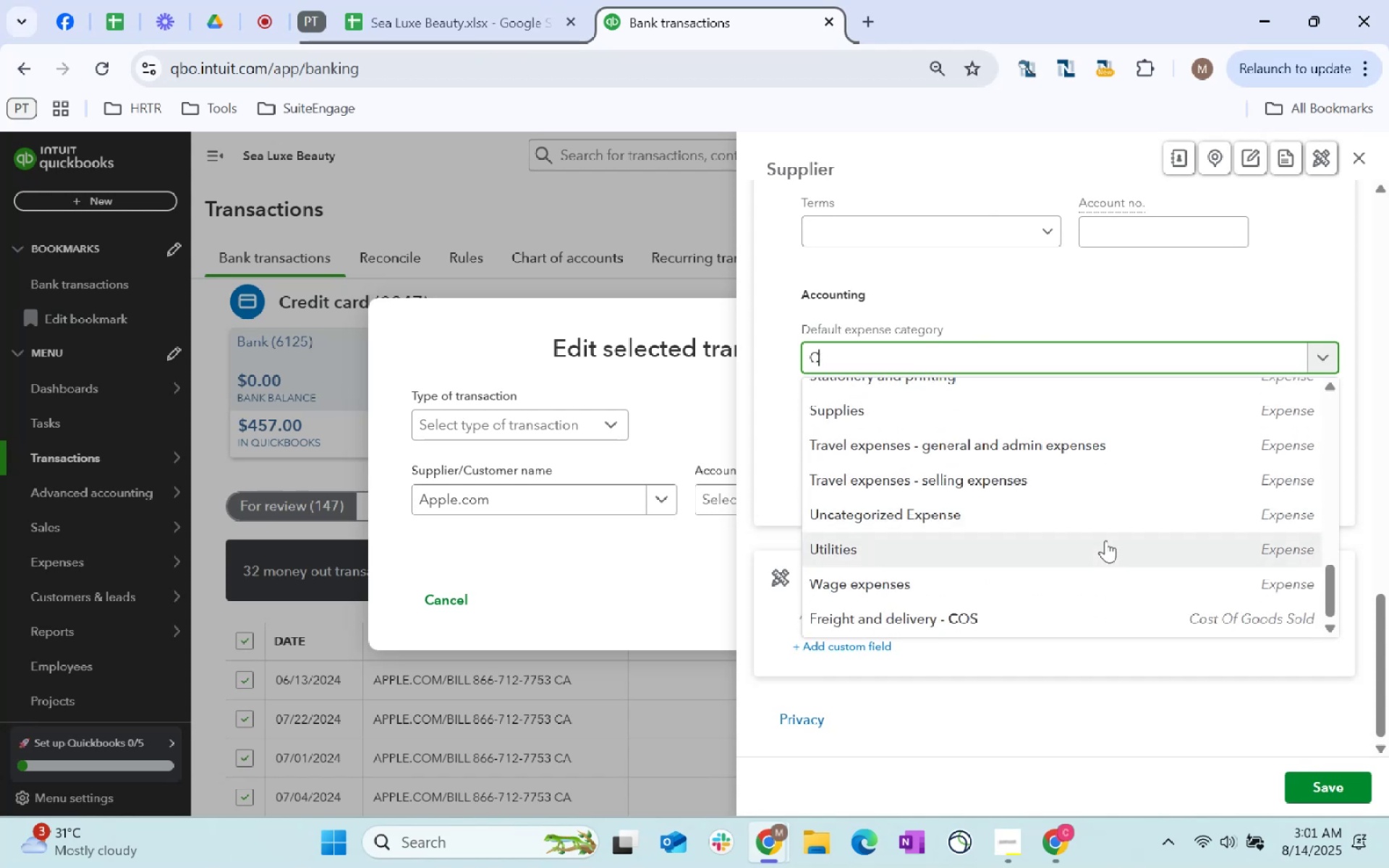 
type(COS)
 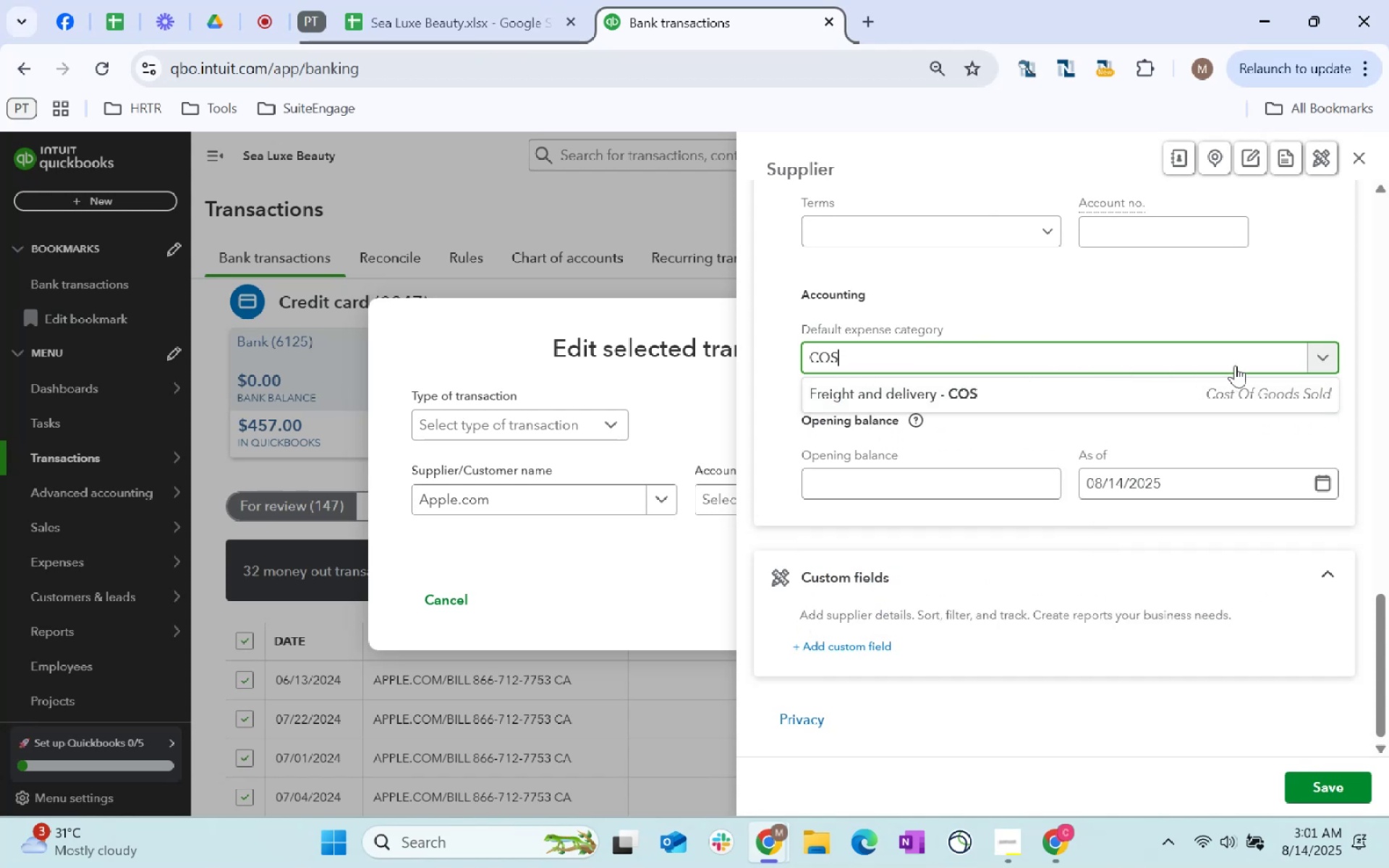 
key(Backspace)
 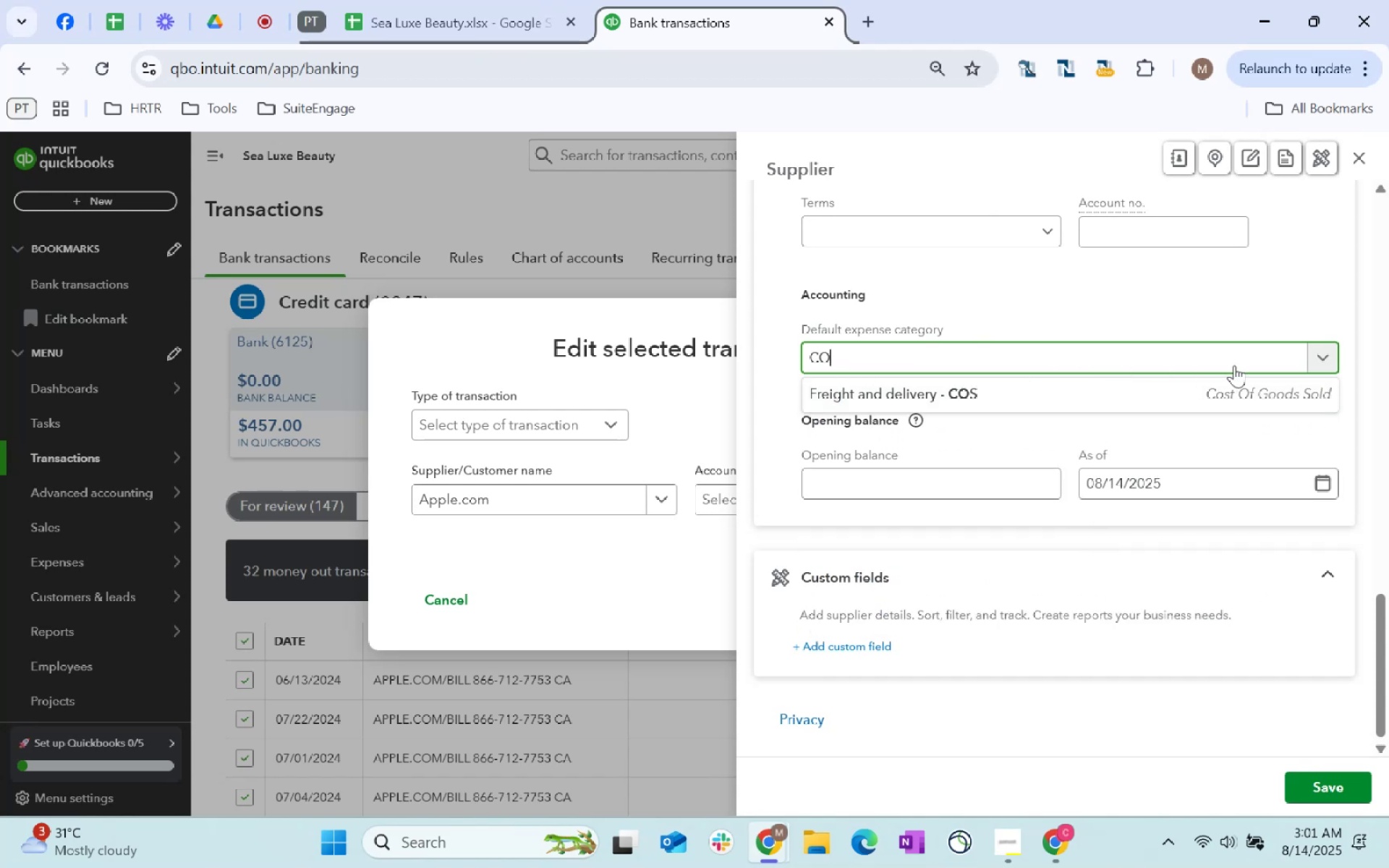 
key(Backspace)
 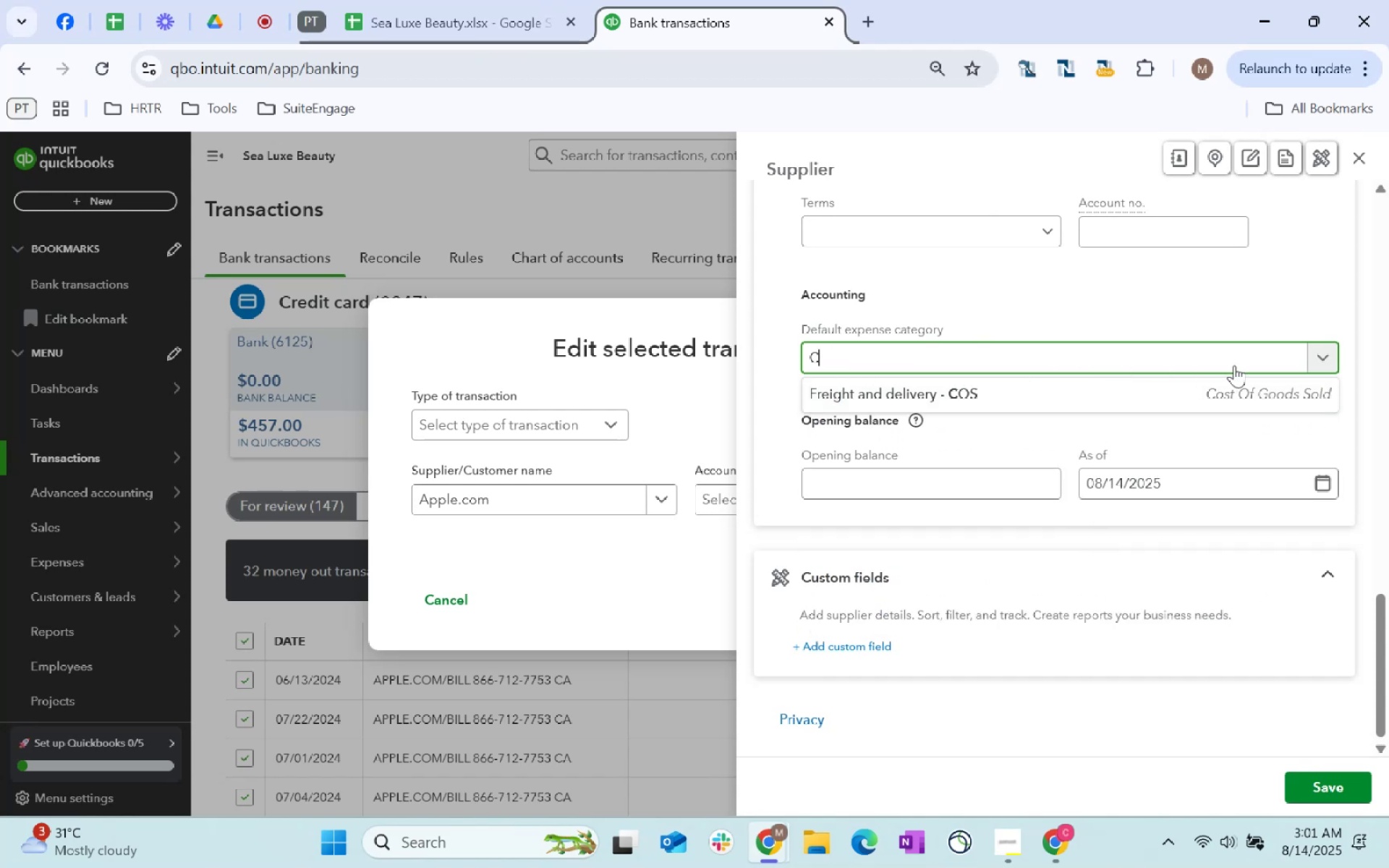 
key(Backspace)
 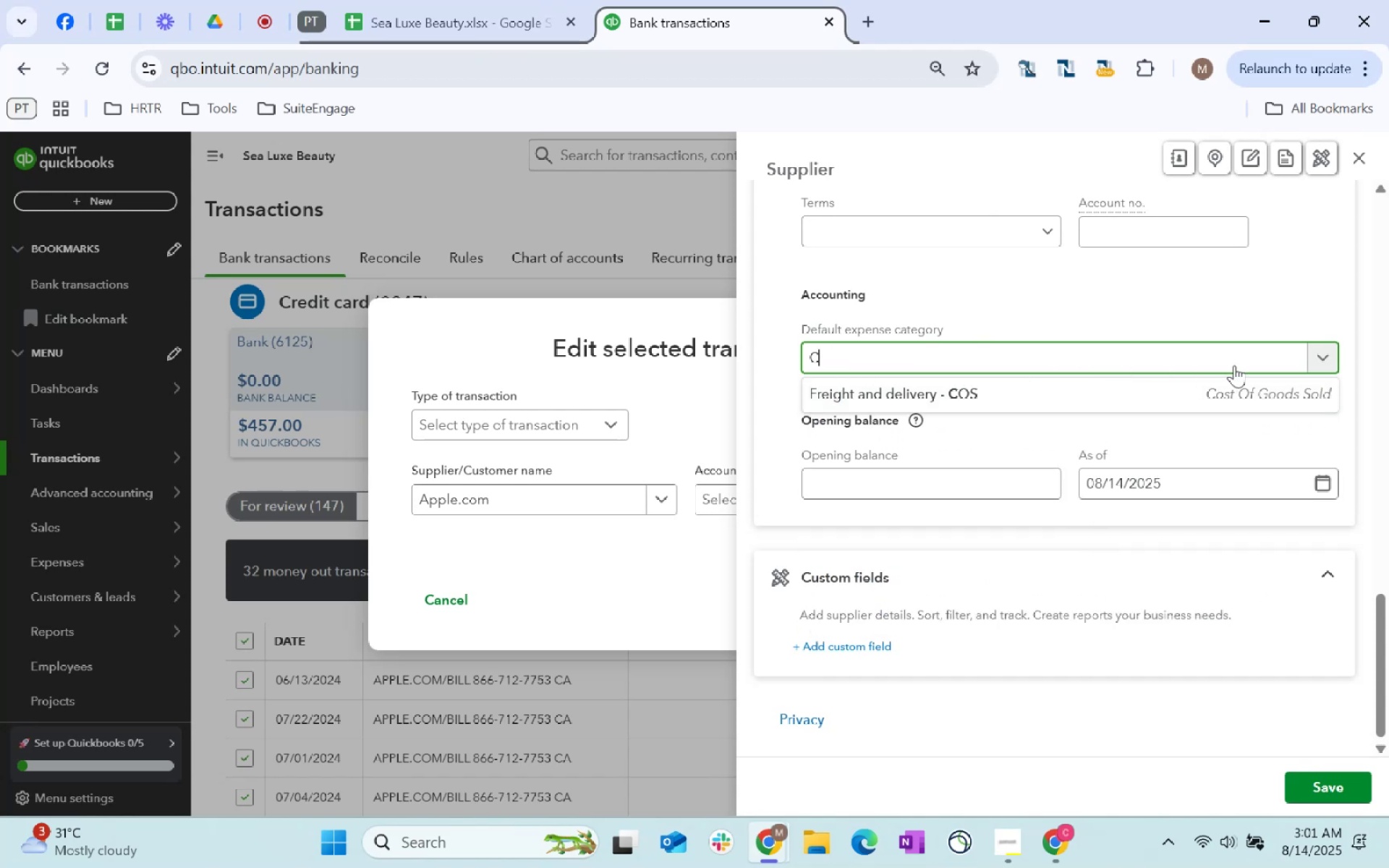 
key(Backspace)
 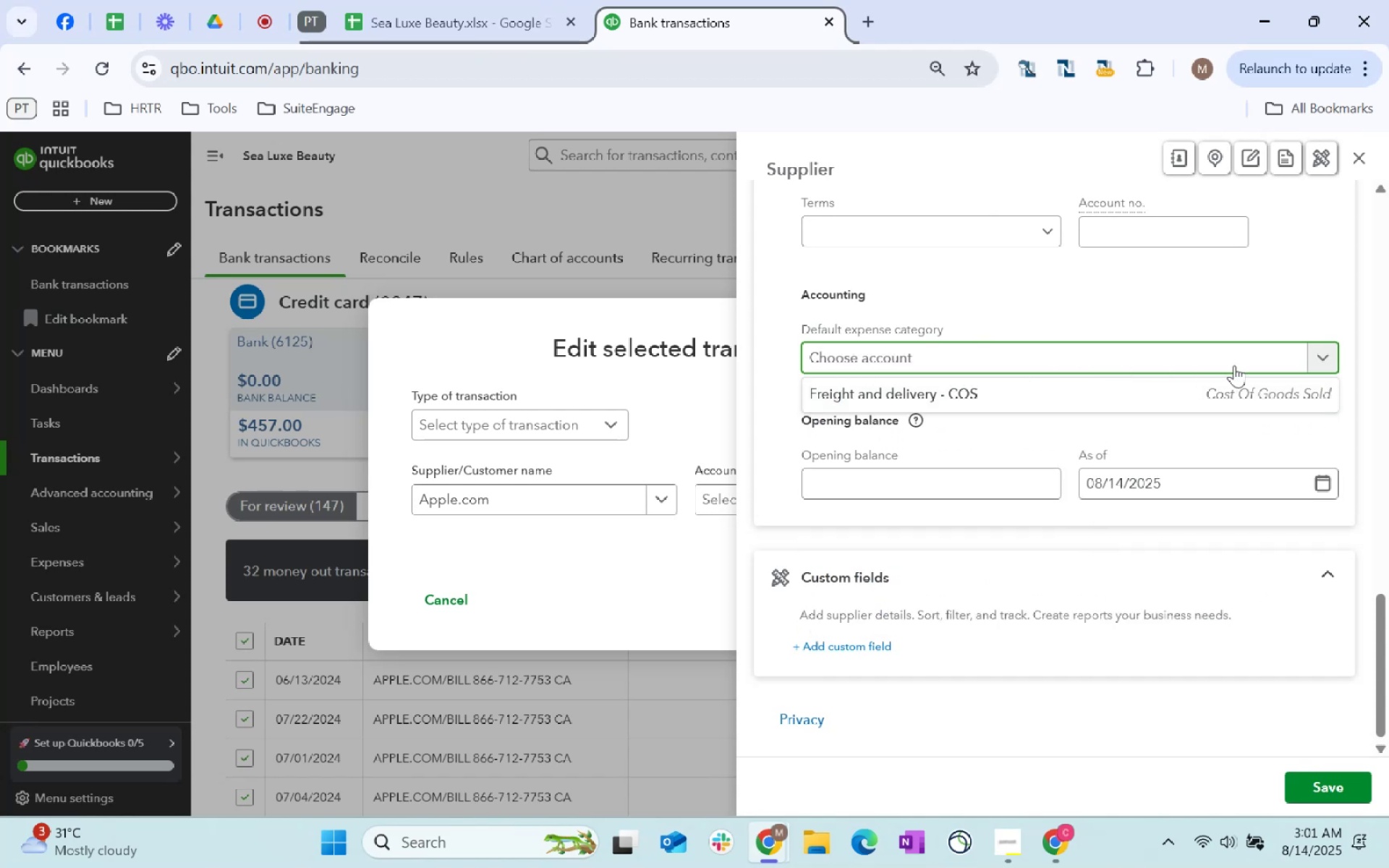 
key(Backspace)
 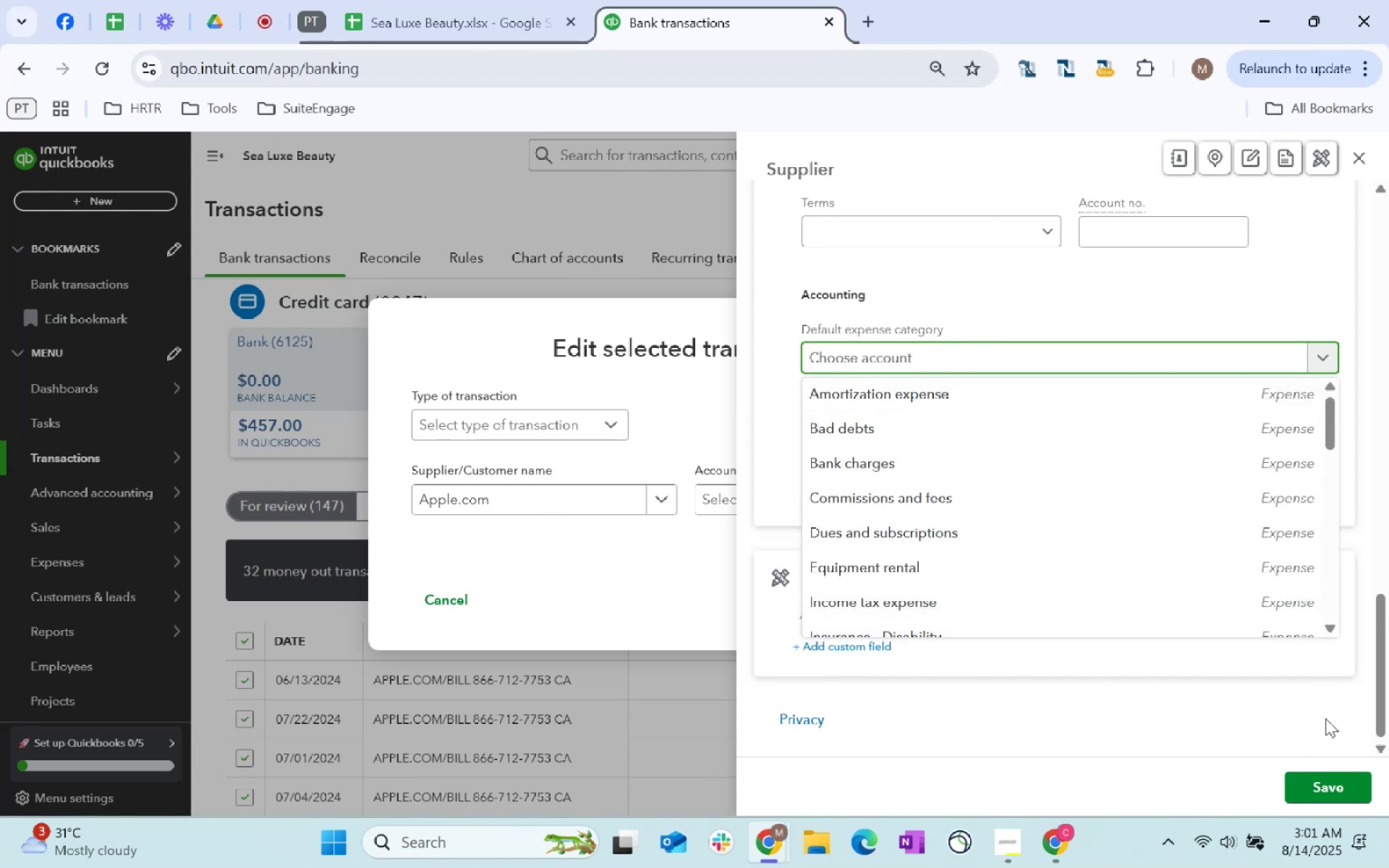 
left_click([1346, 784])
 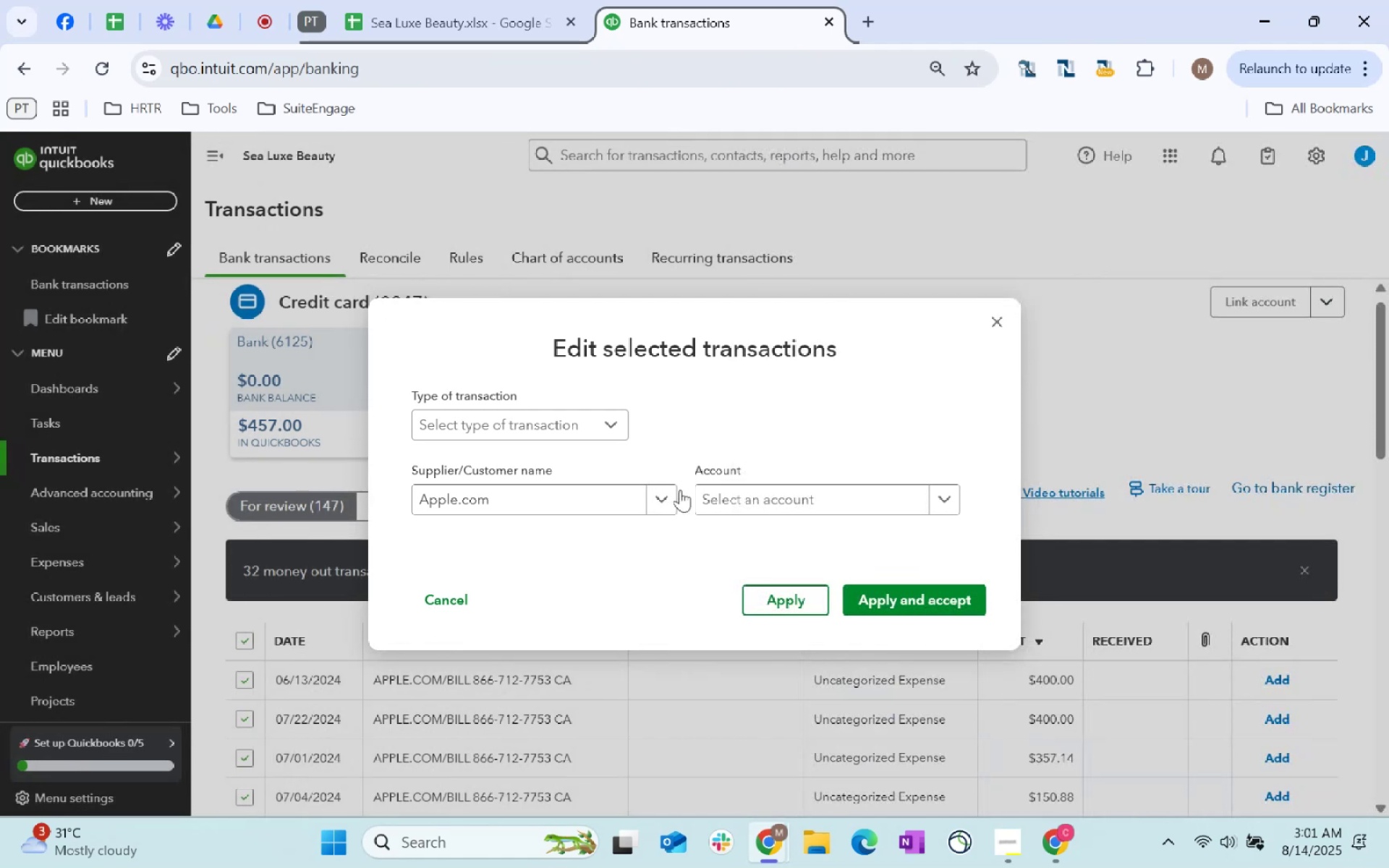 
left_click([852, 501])
 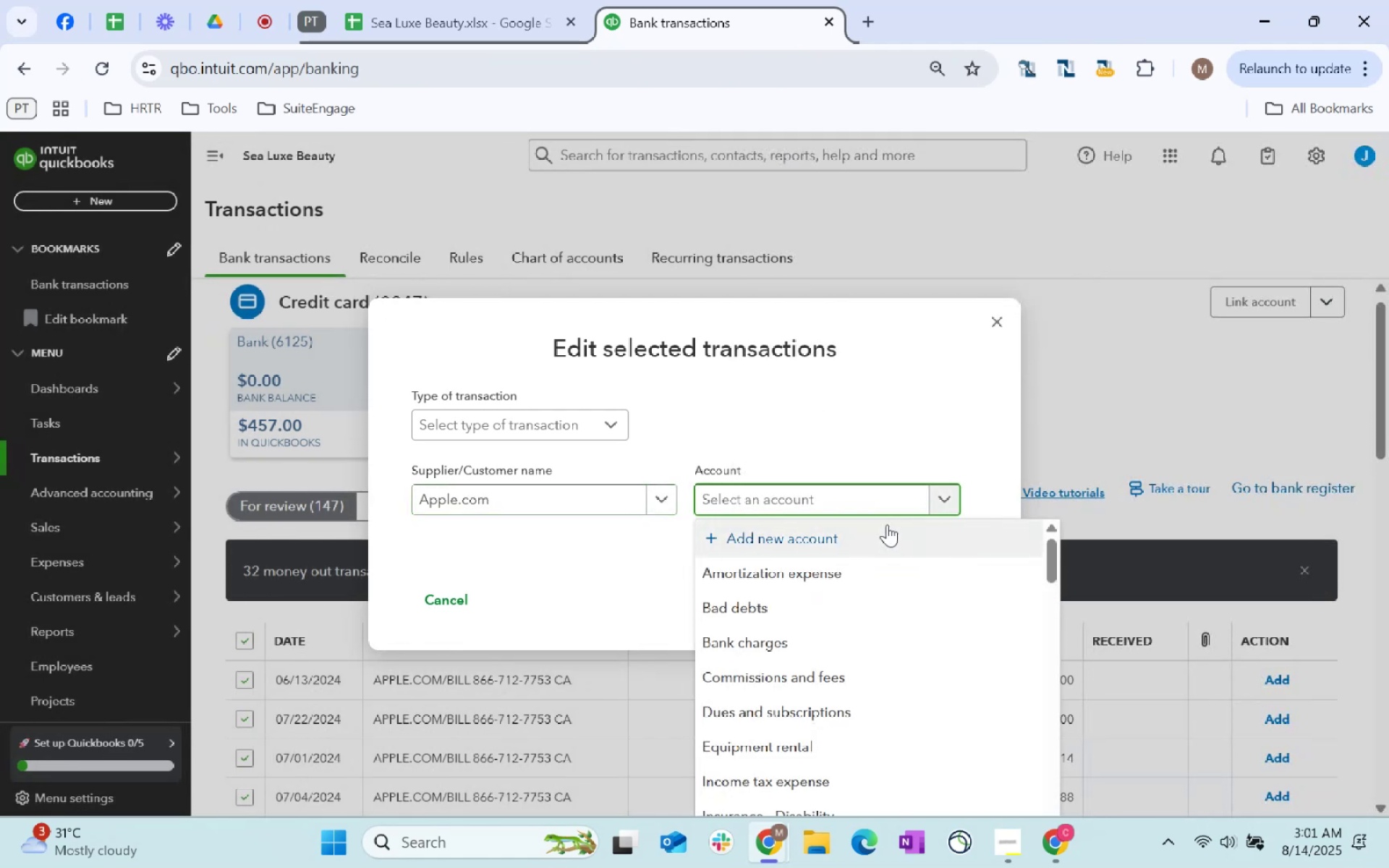 
left_click([881, 524])
 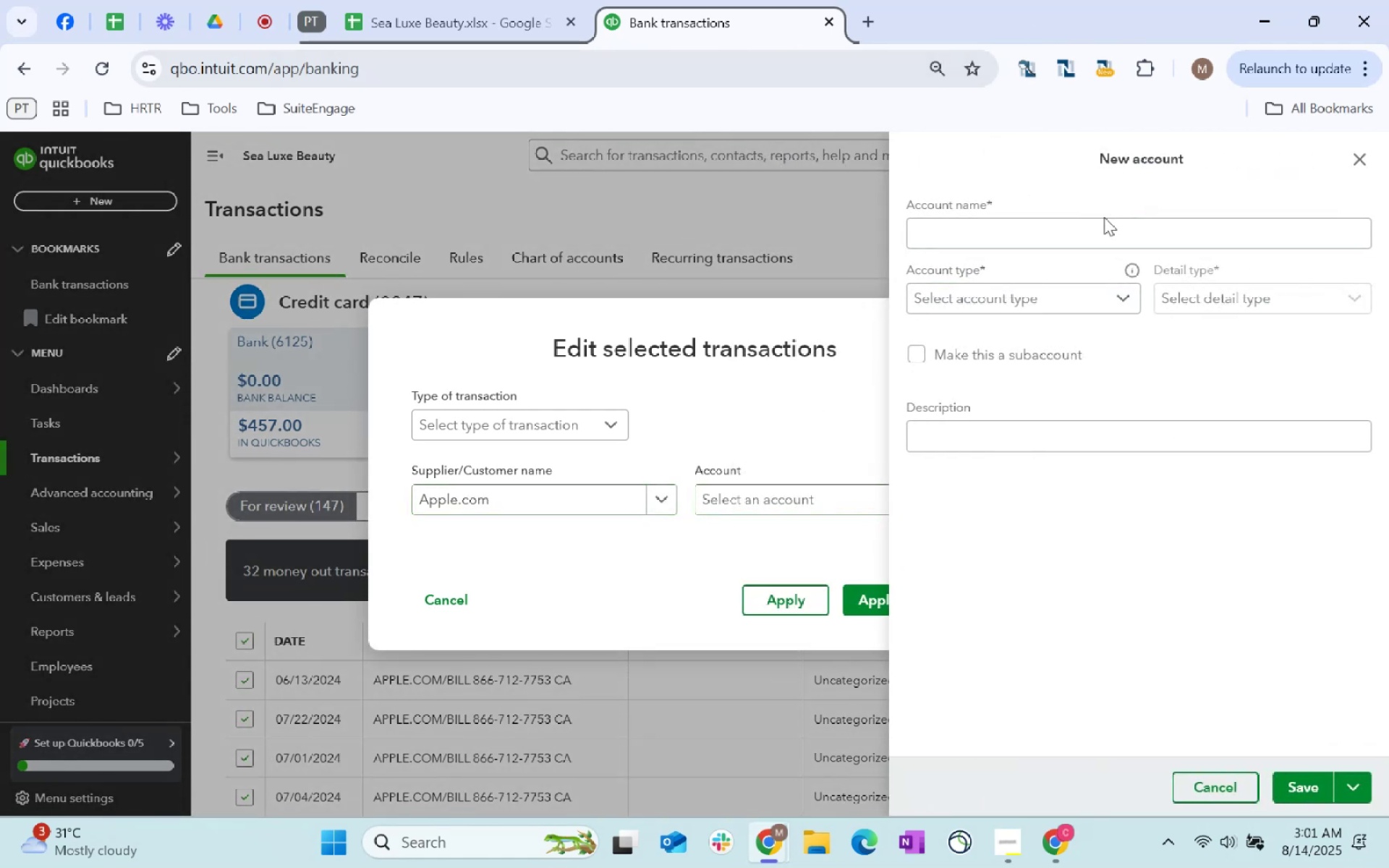 
left_click([1072, 249])
 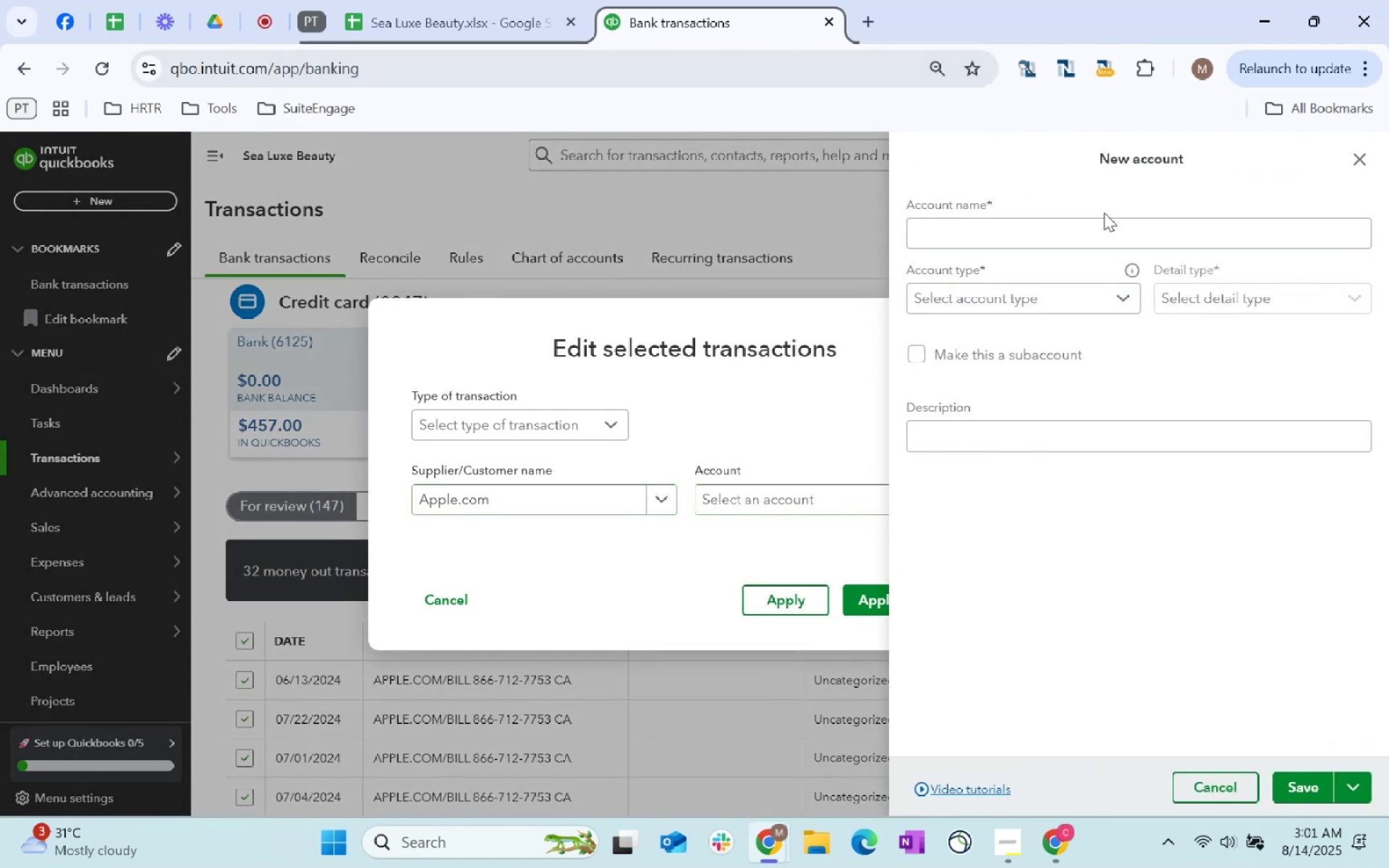 
left_click_drag(start_coordinate=[1100, 242], to_coordinate=[1108, 244])
 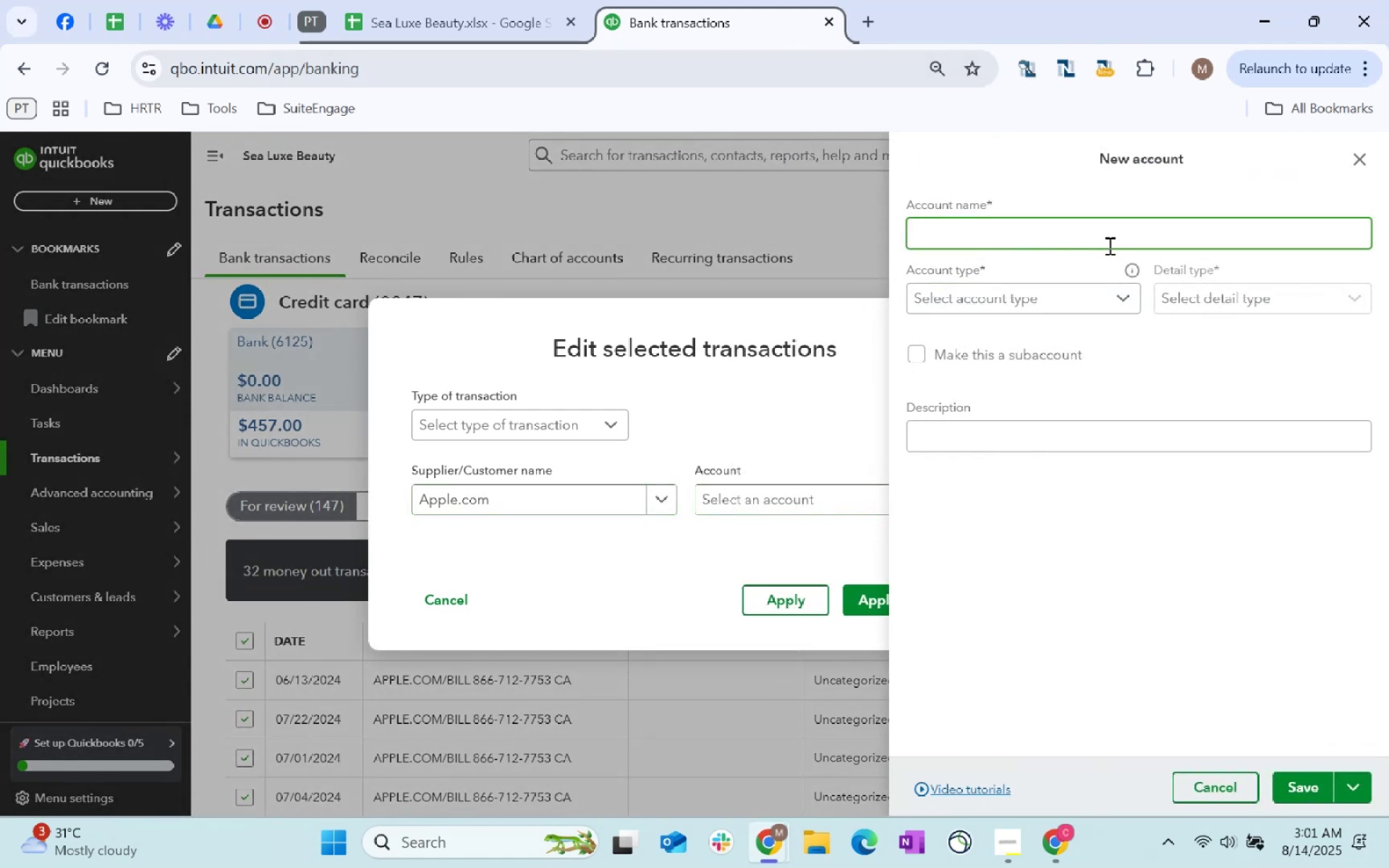 
hold_key(key=ShiftLeft, duration=0.97)
 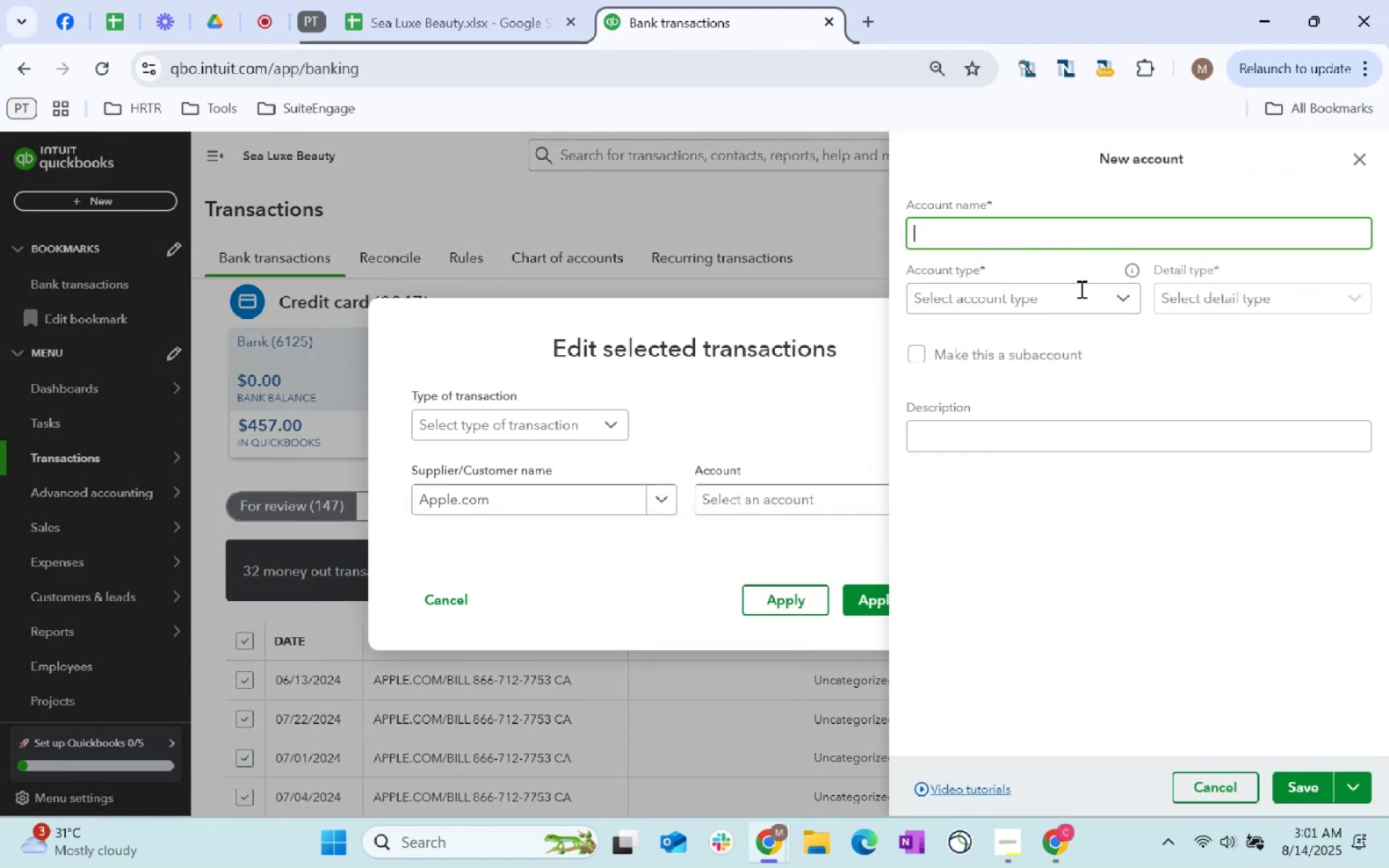 
mouse_move([1062, 339])
 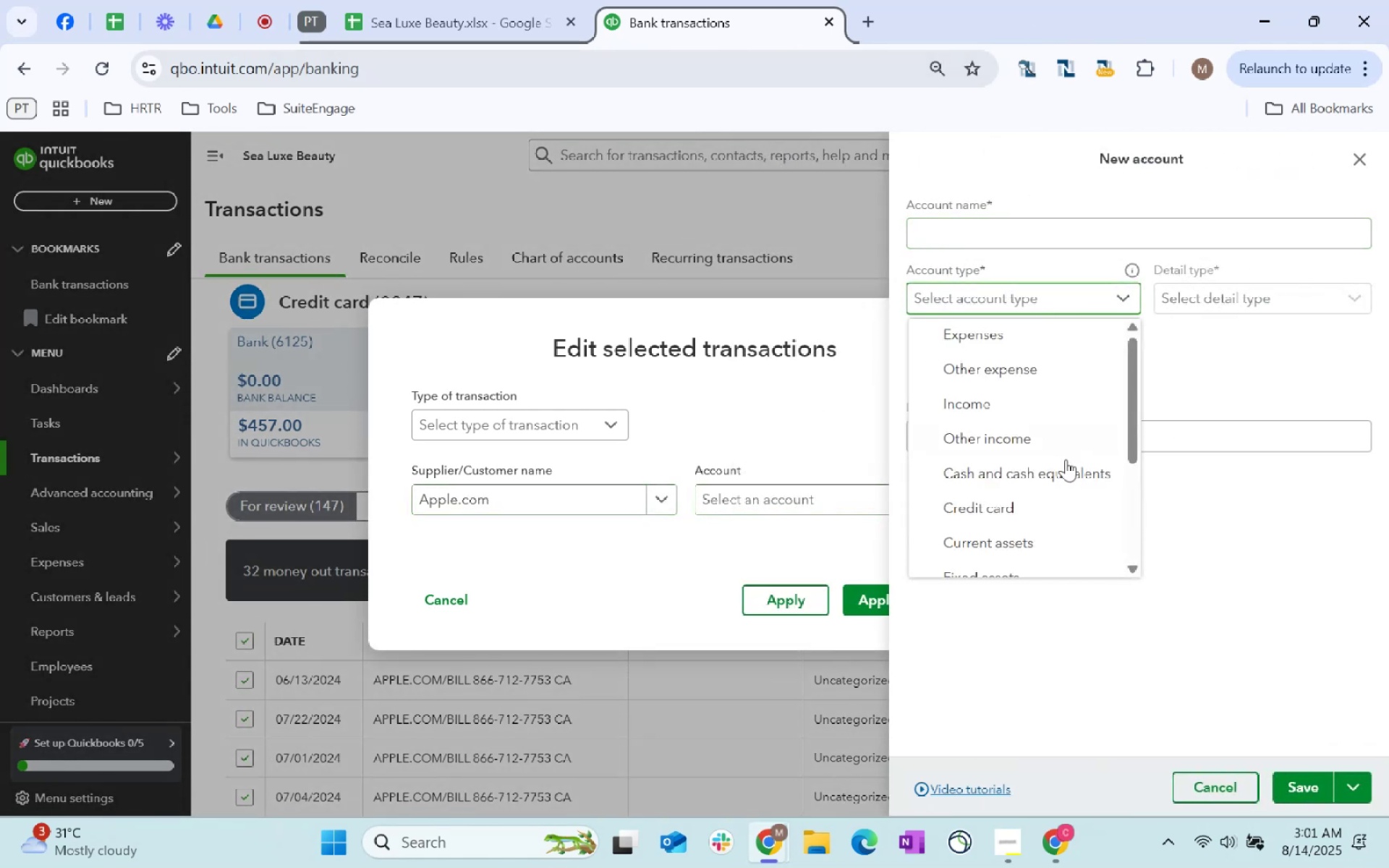 
scroll: coordinate [1067, 474], scroll_direction: down, amount: 2.0
 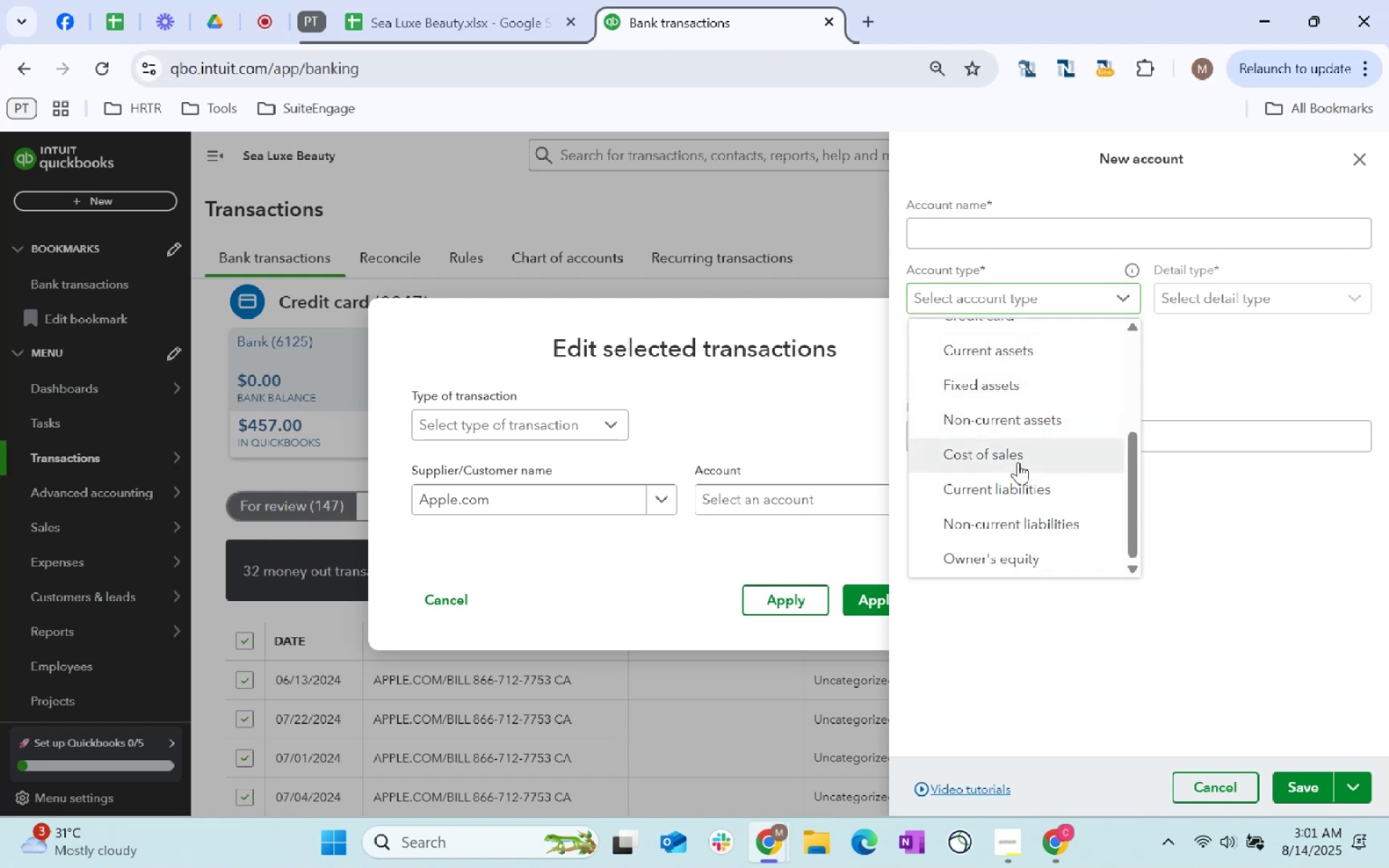 
left_click([1236, 294])
 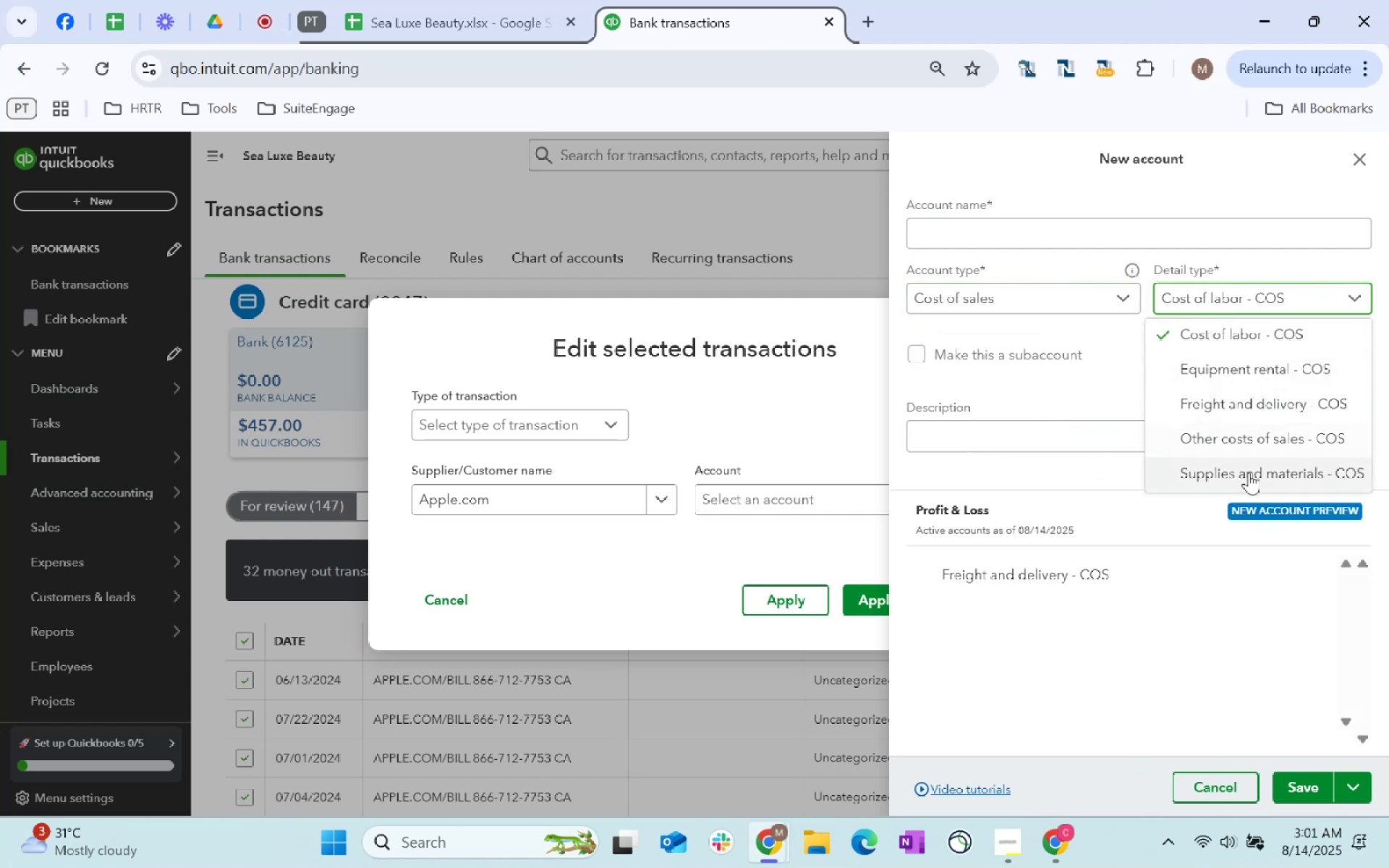 
left_click([1252, 475])
 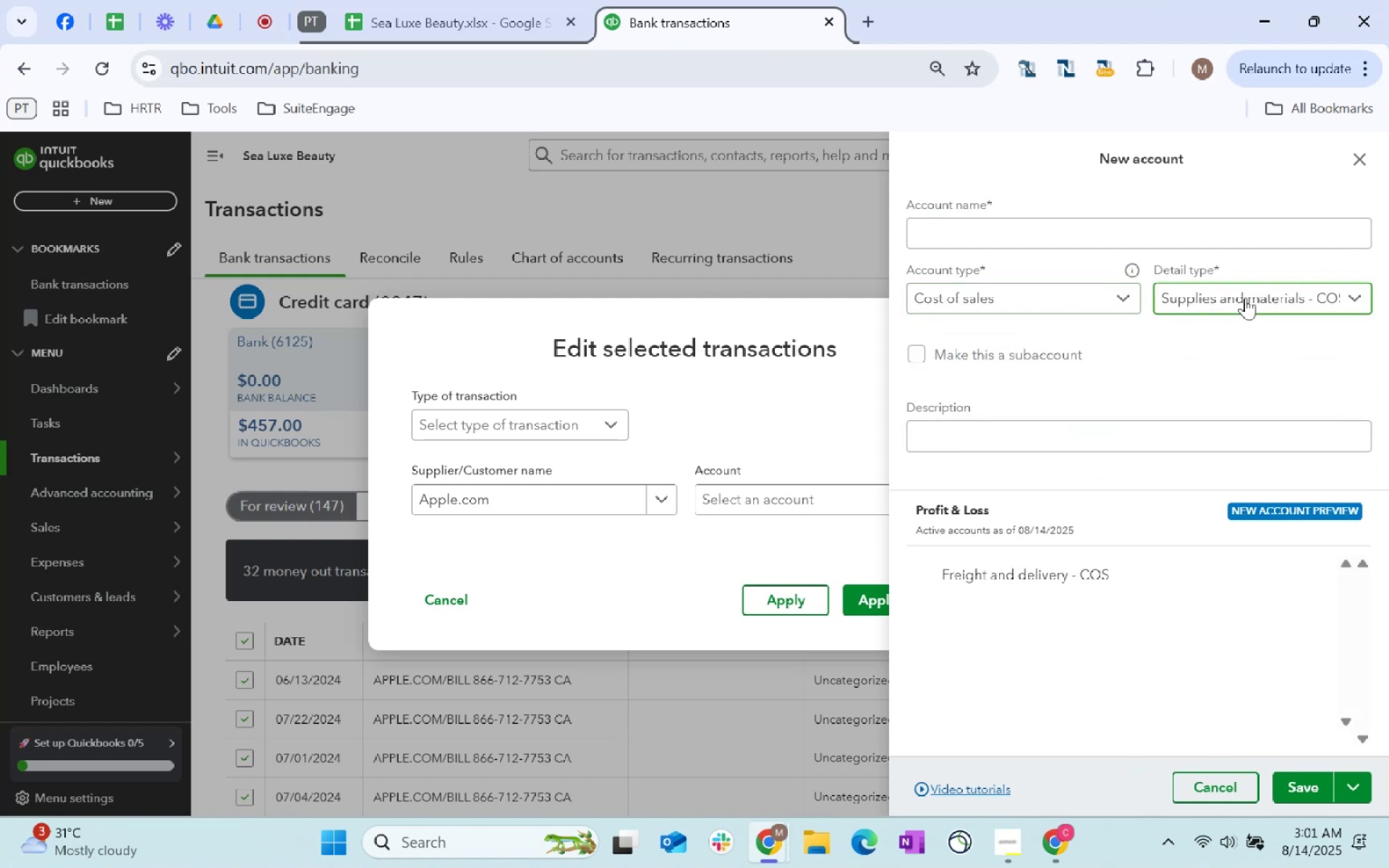 
left_click([1247, 297])
 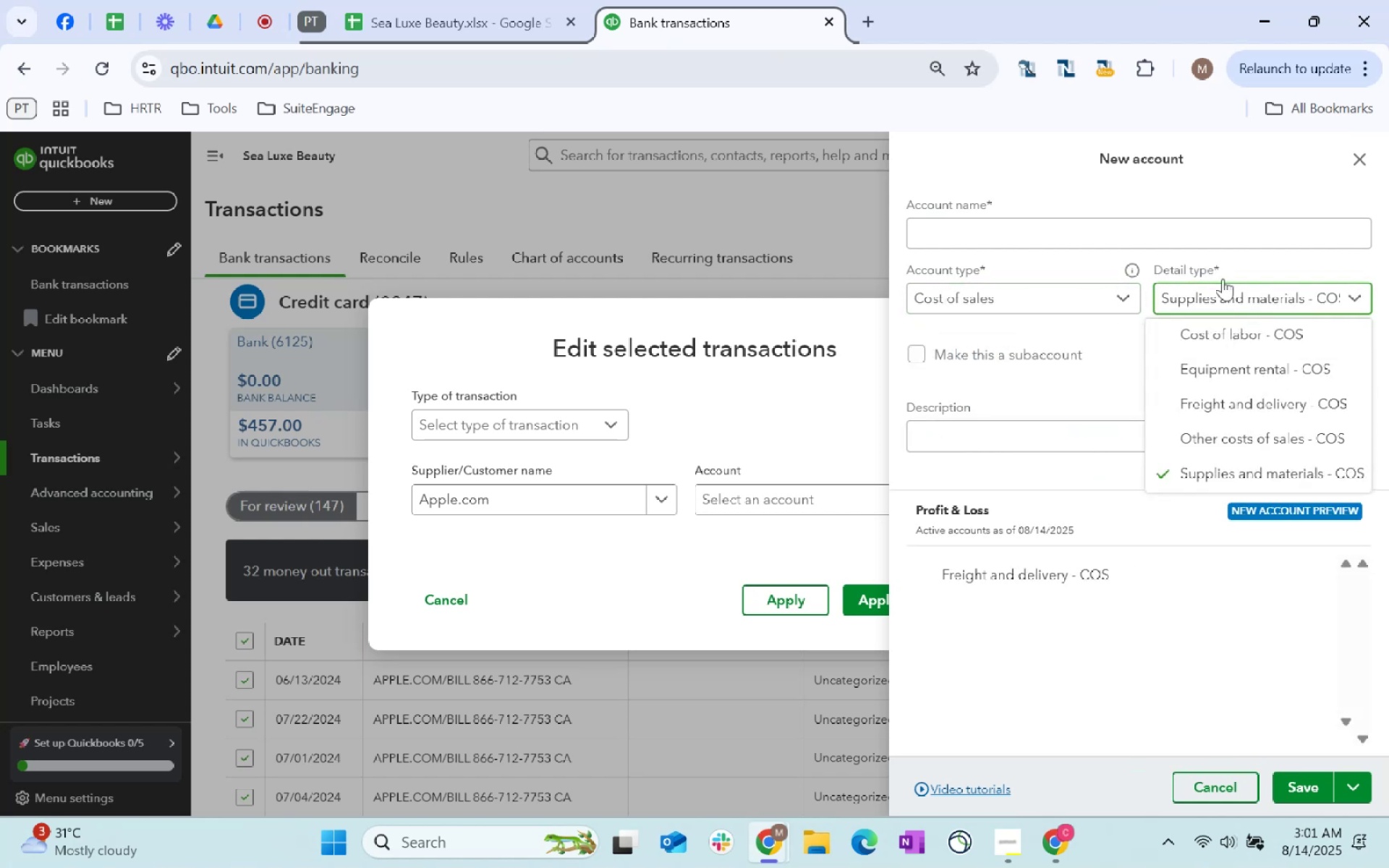 
left_click([1107, 231])
 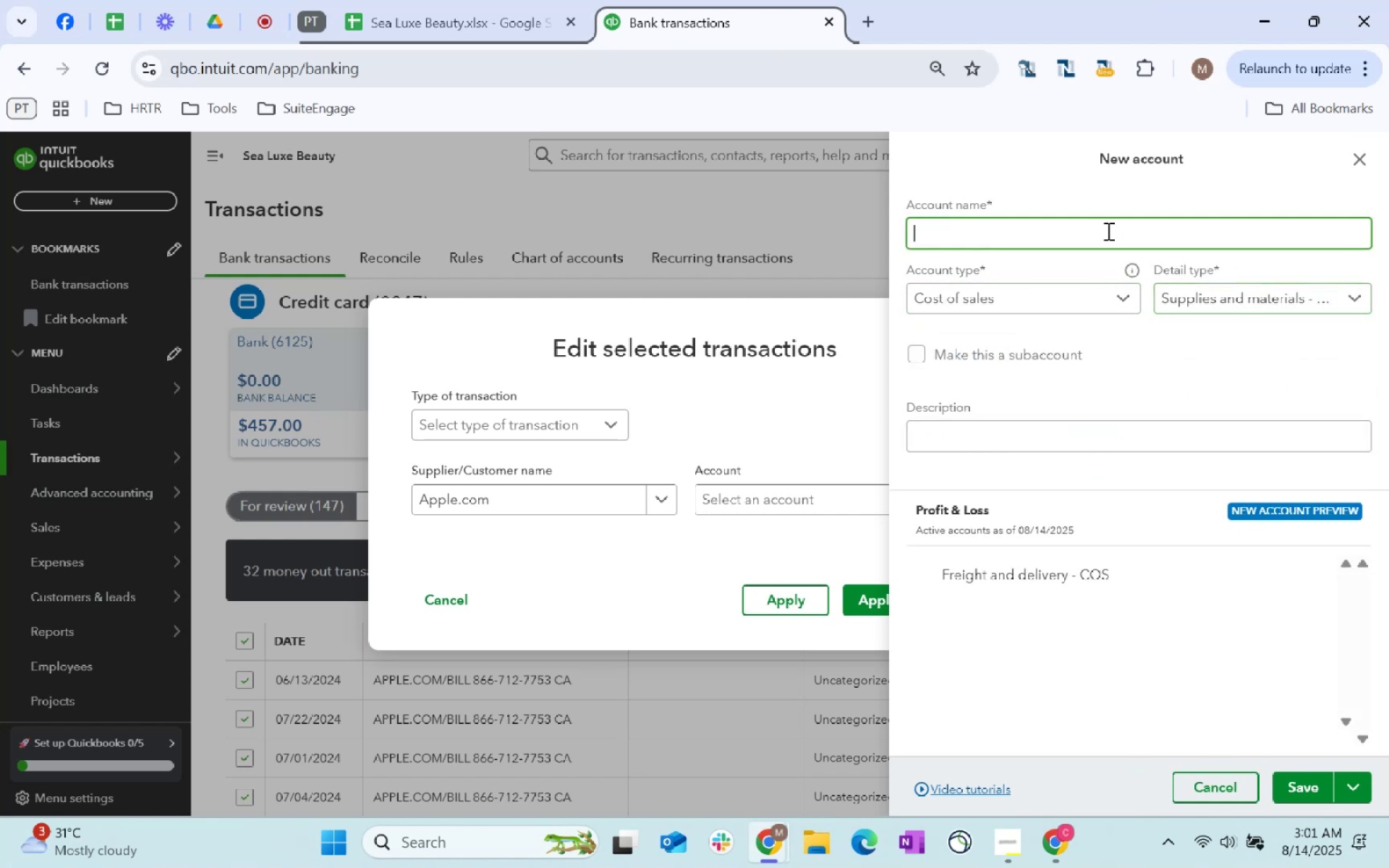 
type(Supplies and Ma)
key(Backspace)
key(Backspace)
type(Material s)
key(Backspace)
key(Backspace)
type(s - COA)
key(Backspace)
type(S)
 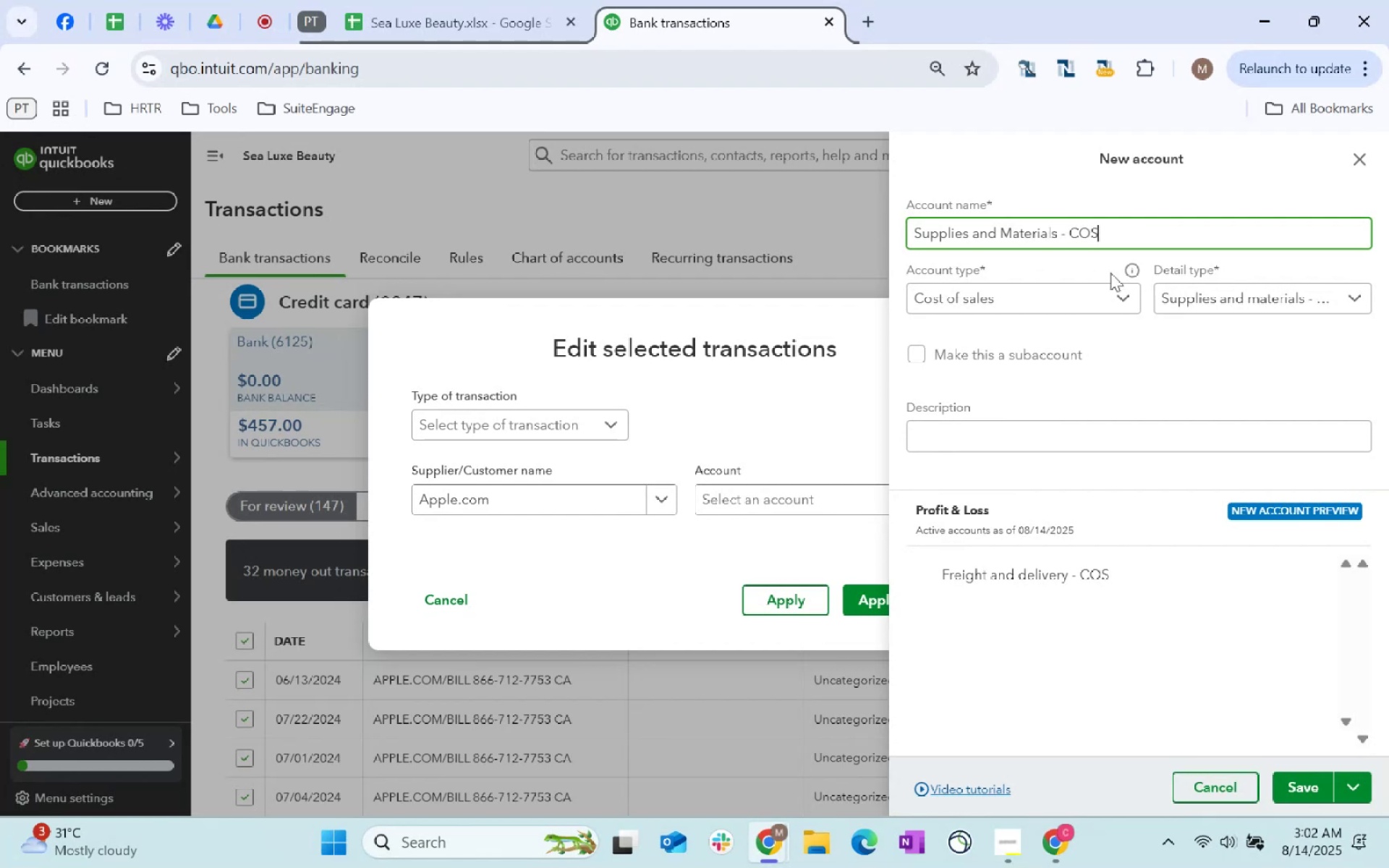 
left_click([1333, 788])
 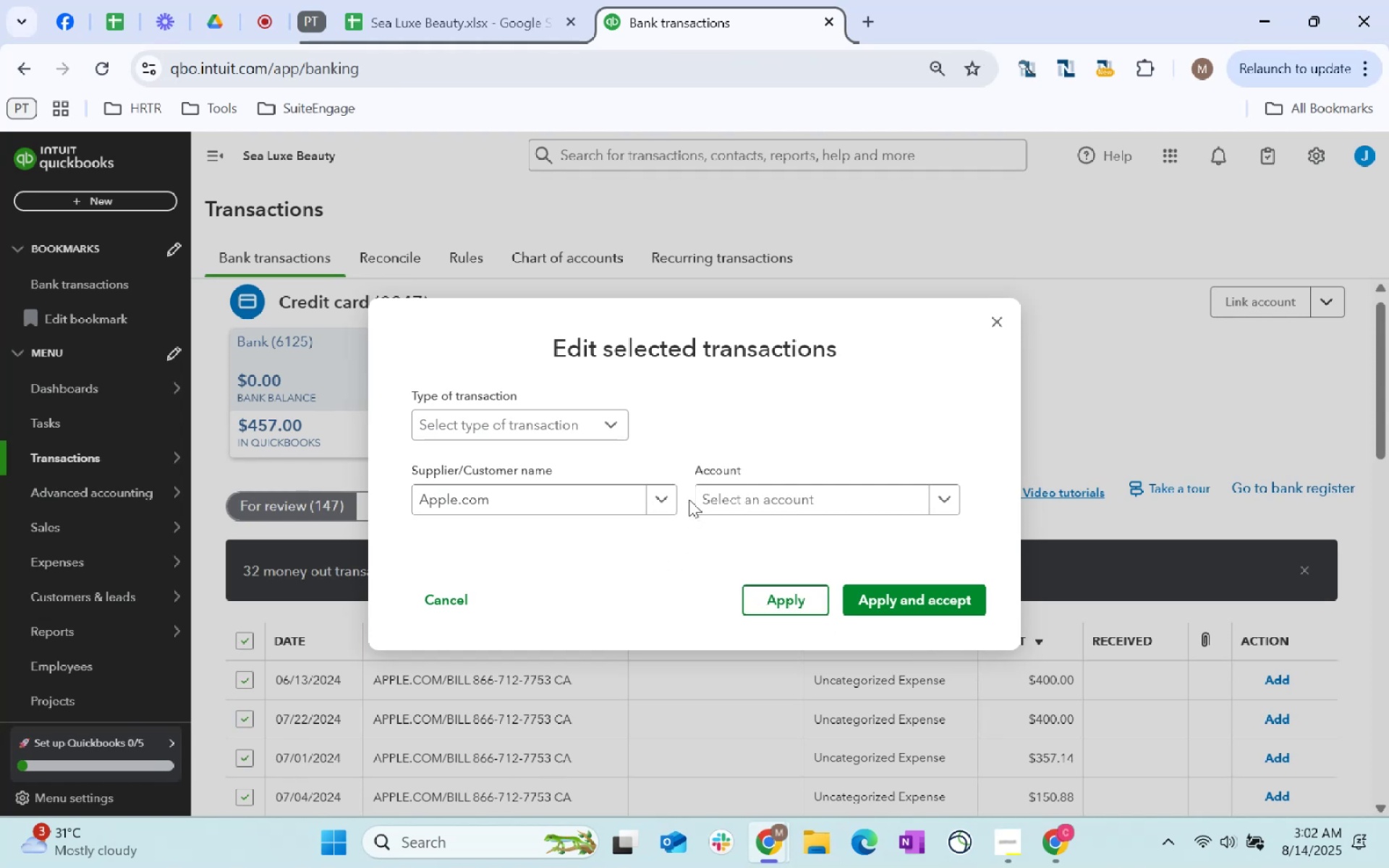 
left_click([739, 504])
 